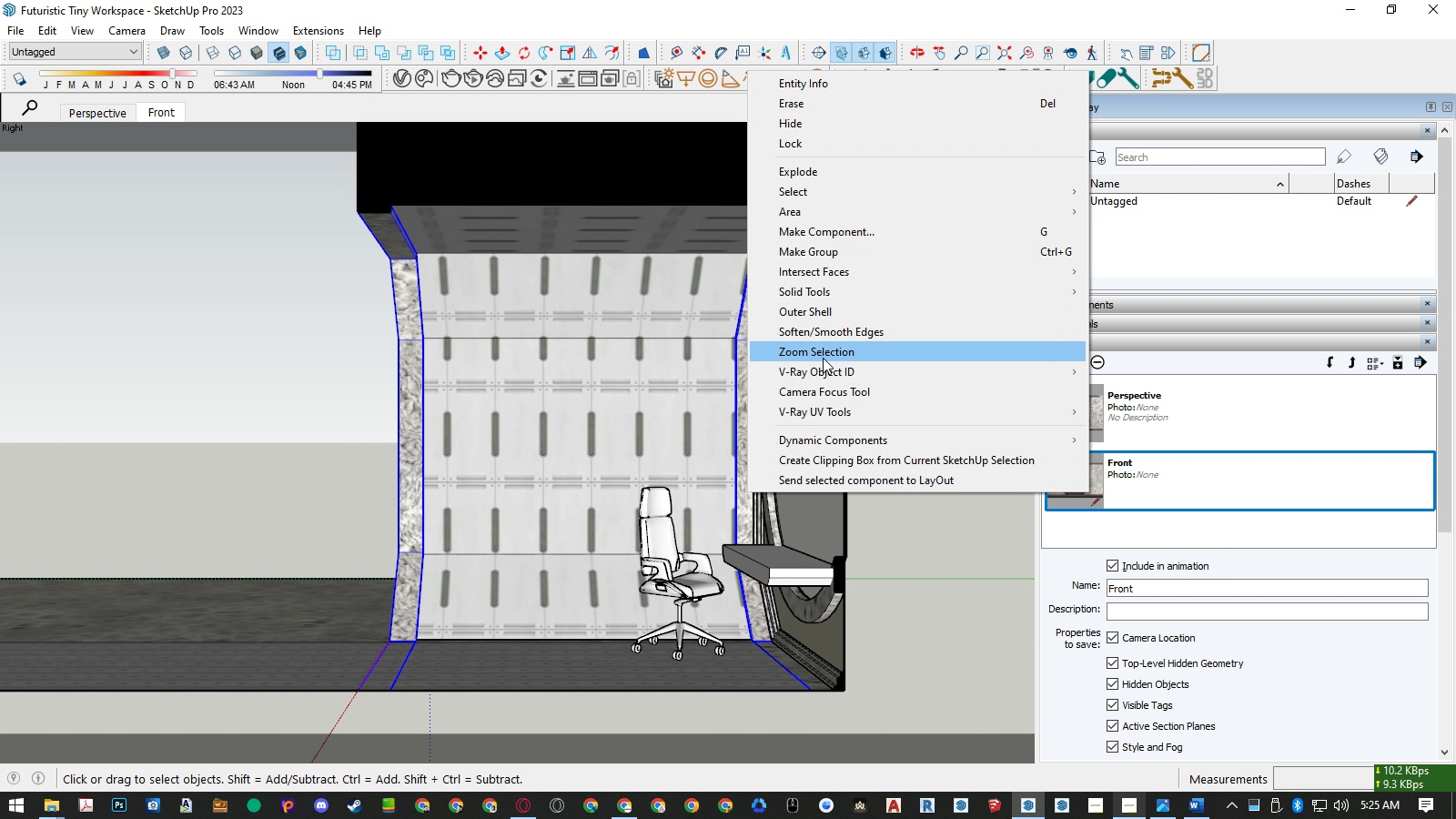 
left_click([823, 354])
 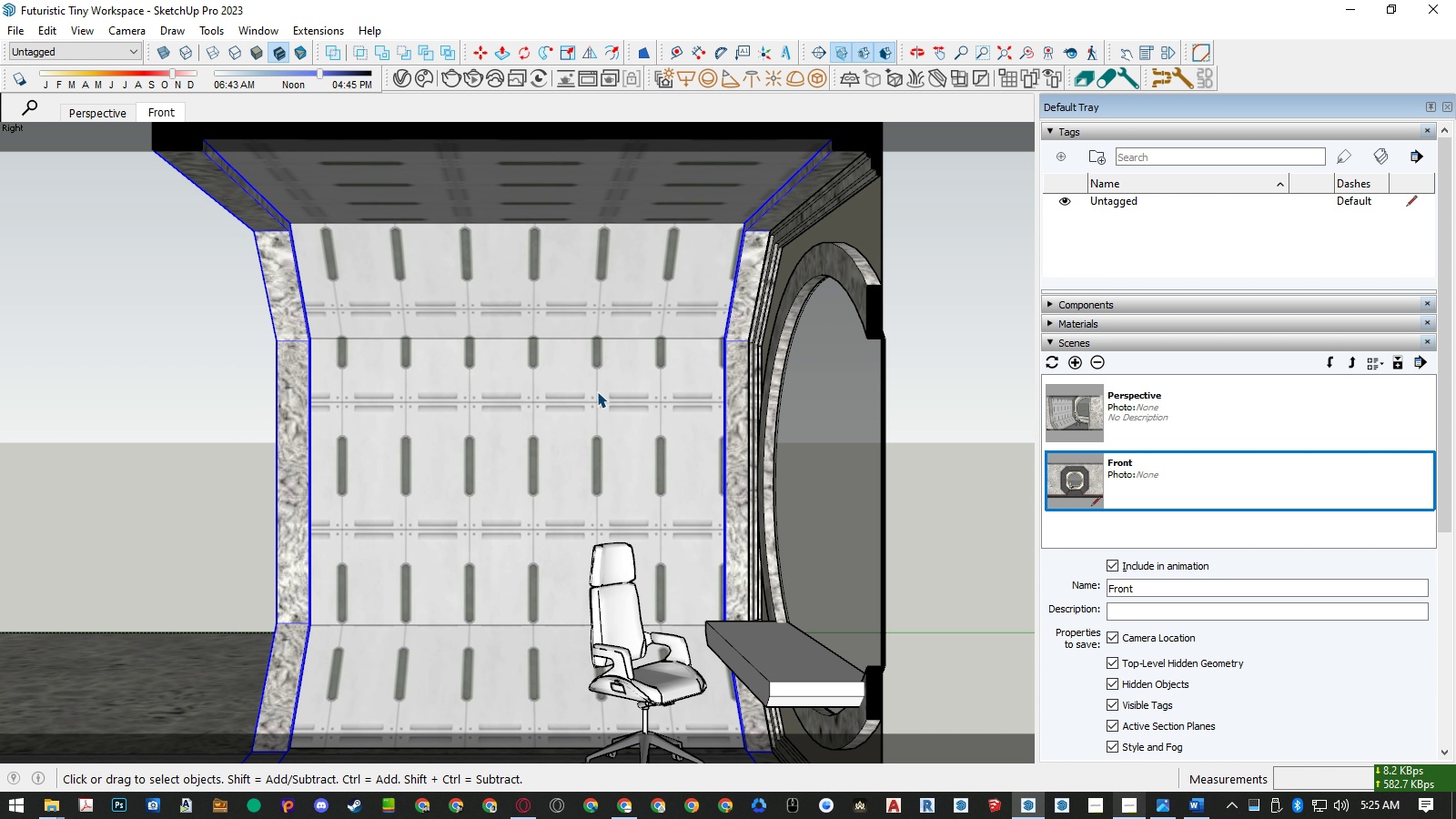 
wait(7.51)
 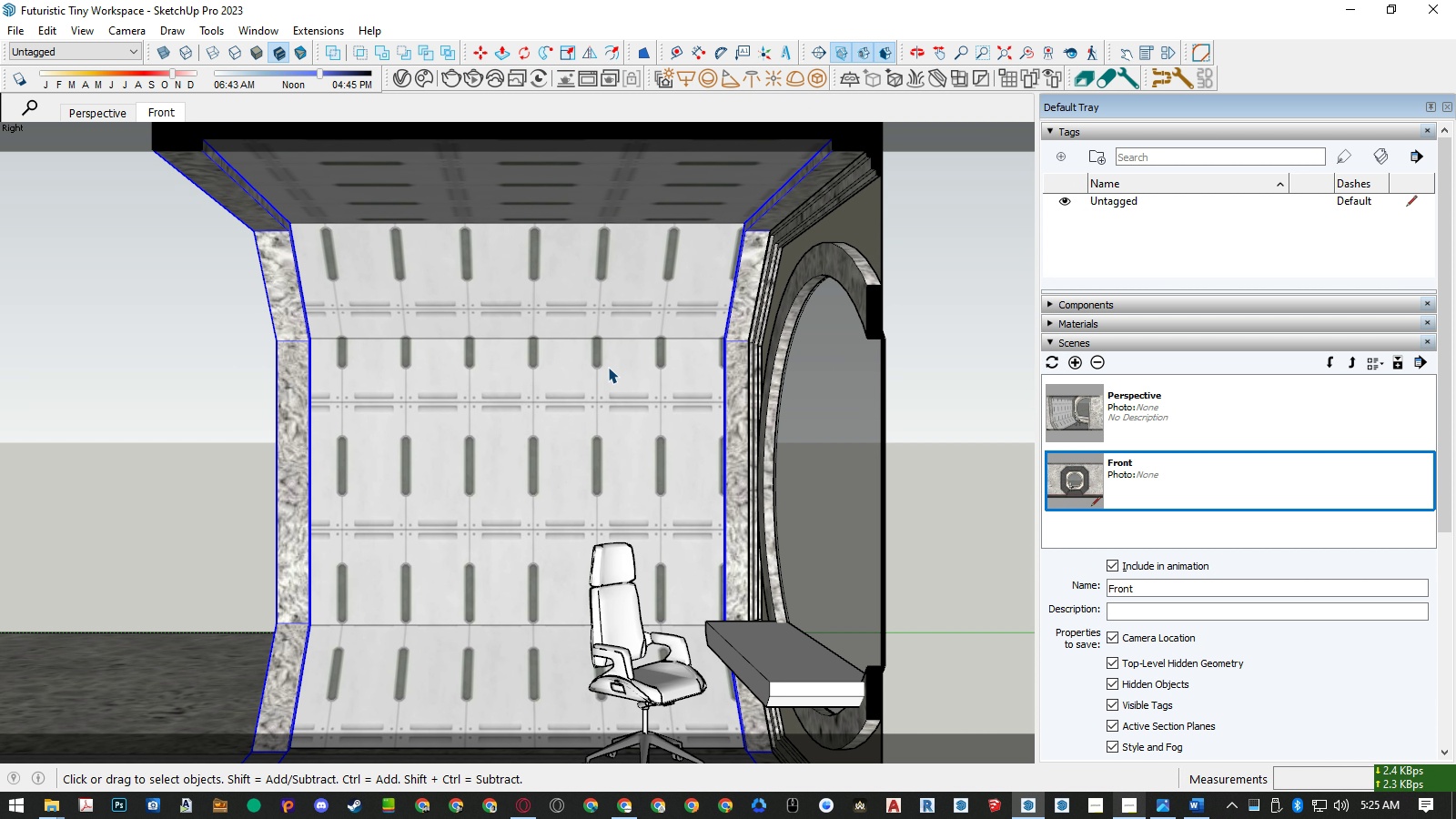 
left_click_drag(start_coordinate=[1068, 361], to_coordinate=[796, 487])
 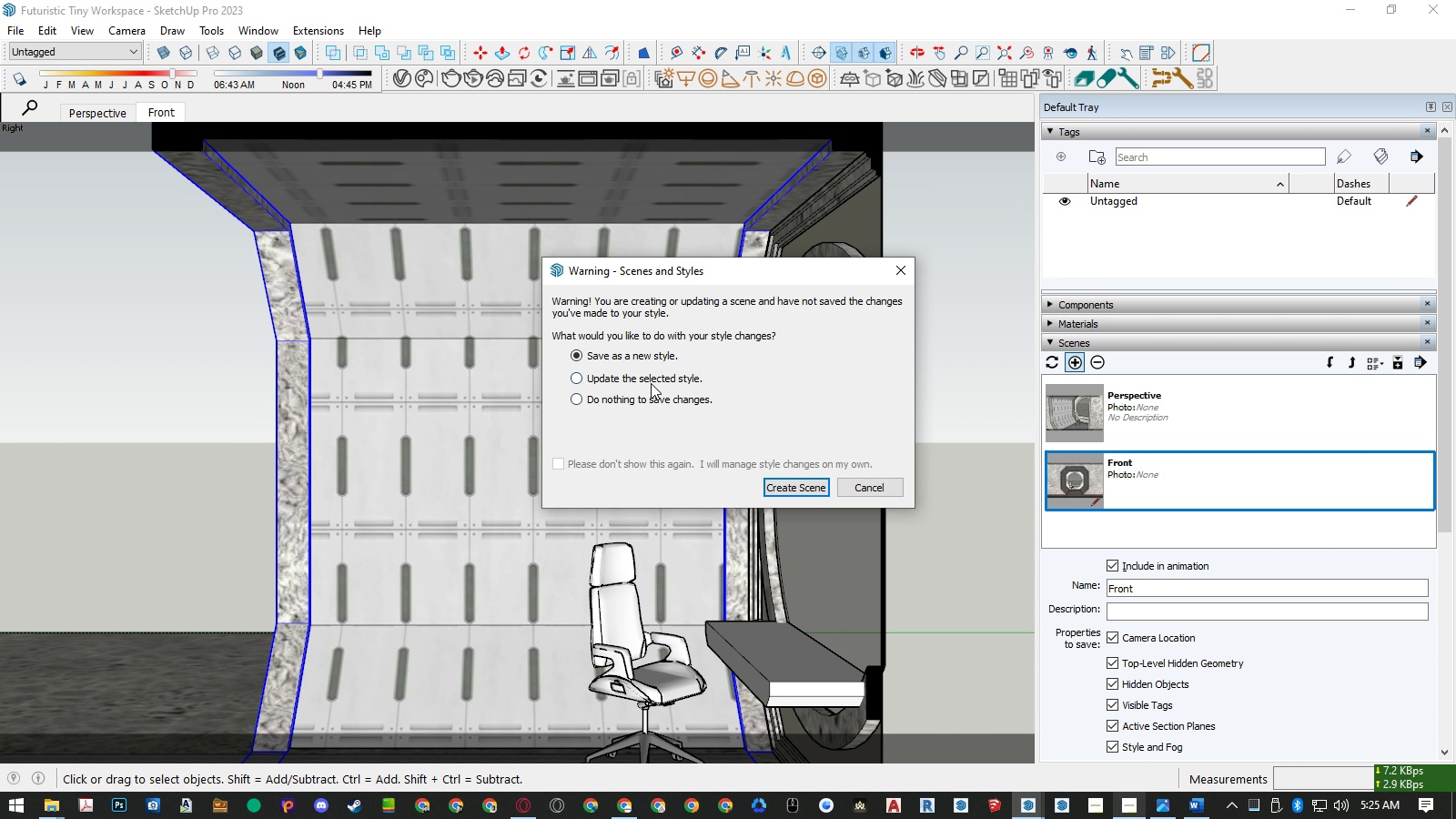 
left_click([649, 379])
 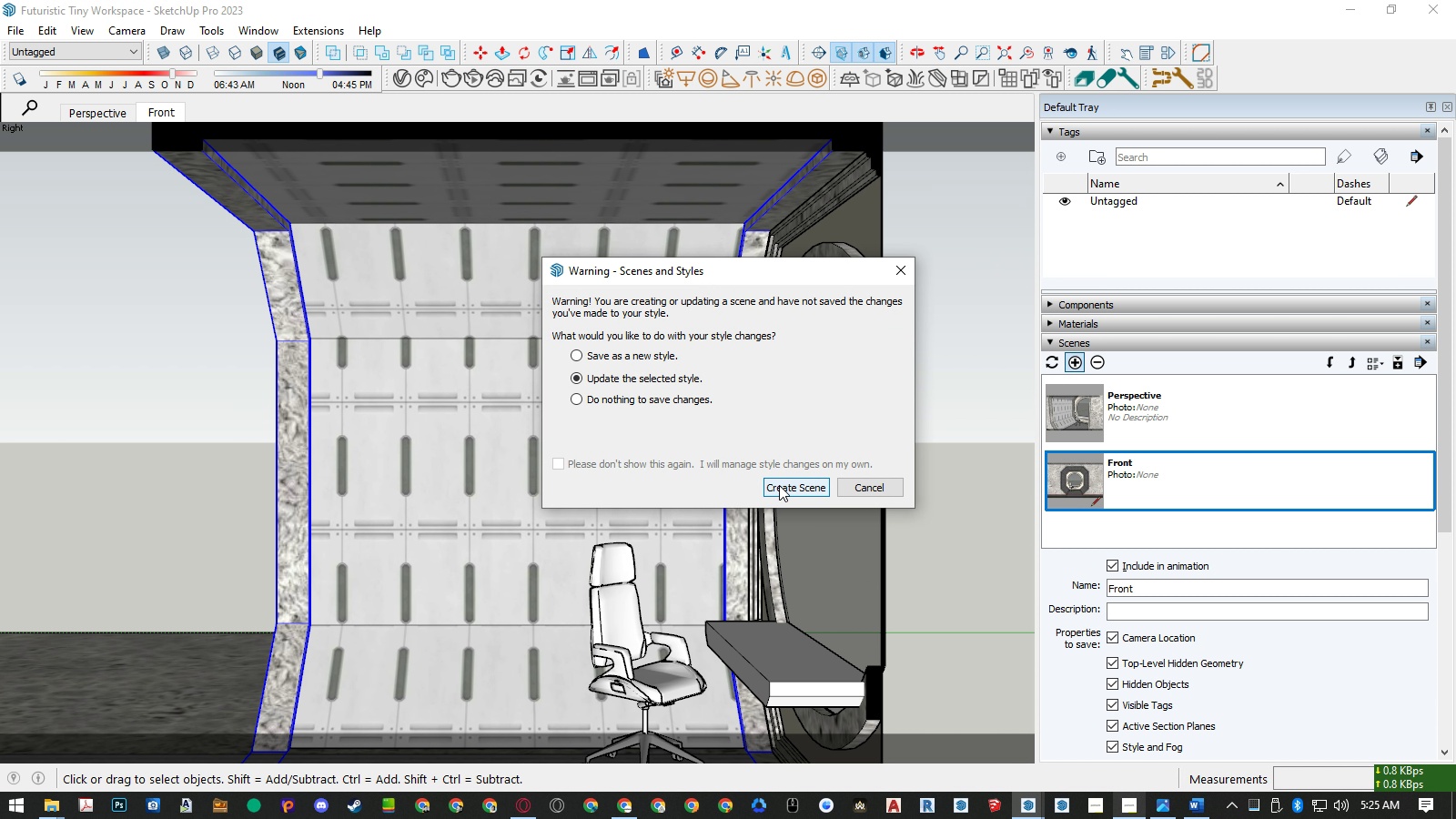 
left_click([779, 485])
 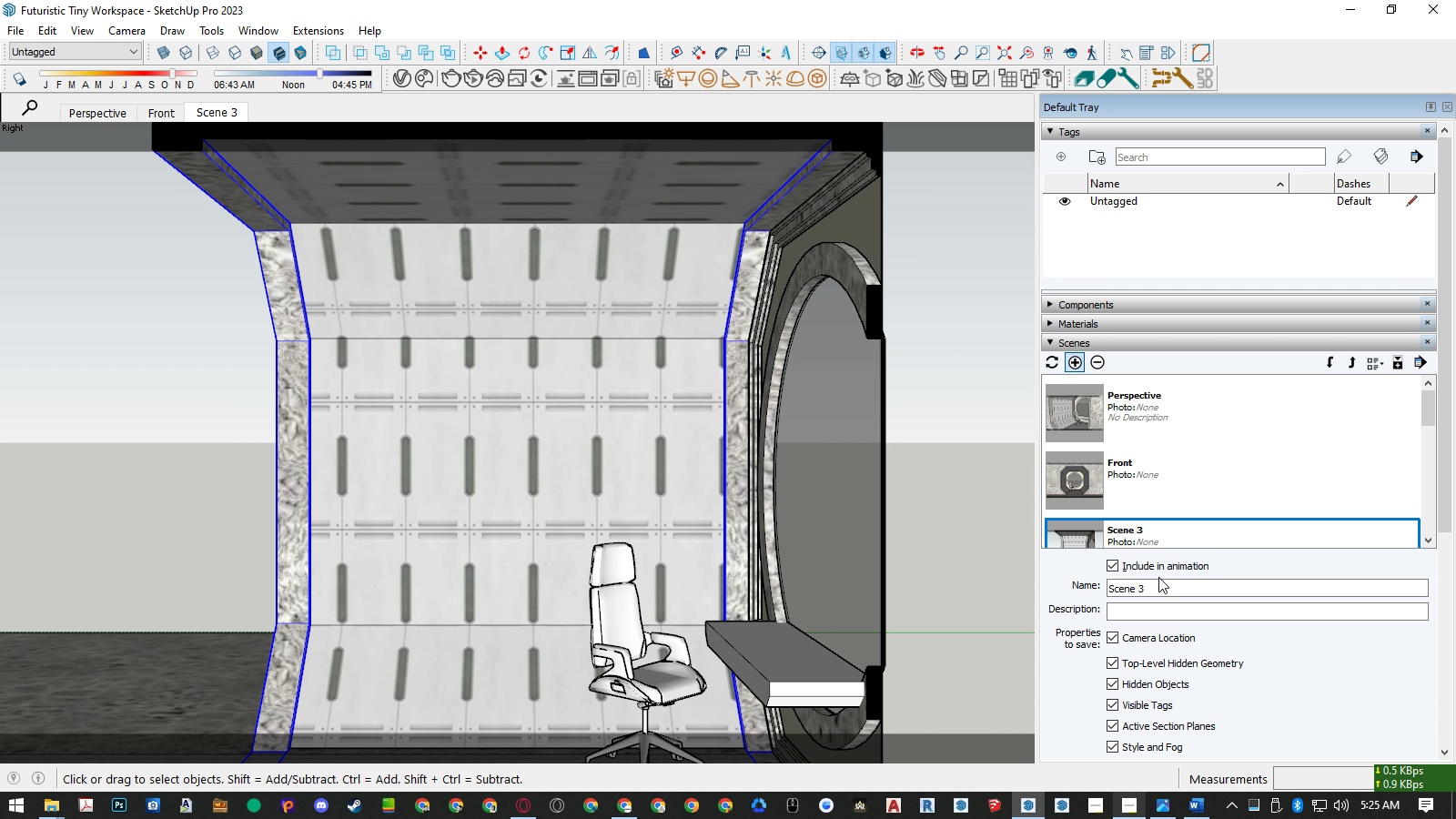 
left_click_drag(start_coordinate=[1161, 586], to_coordinate=[1077, 592])
 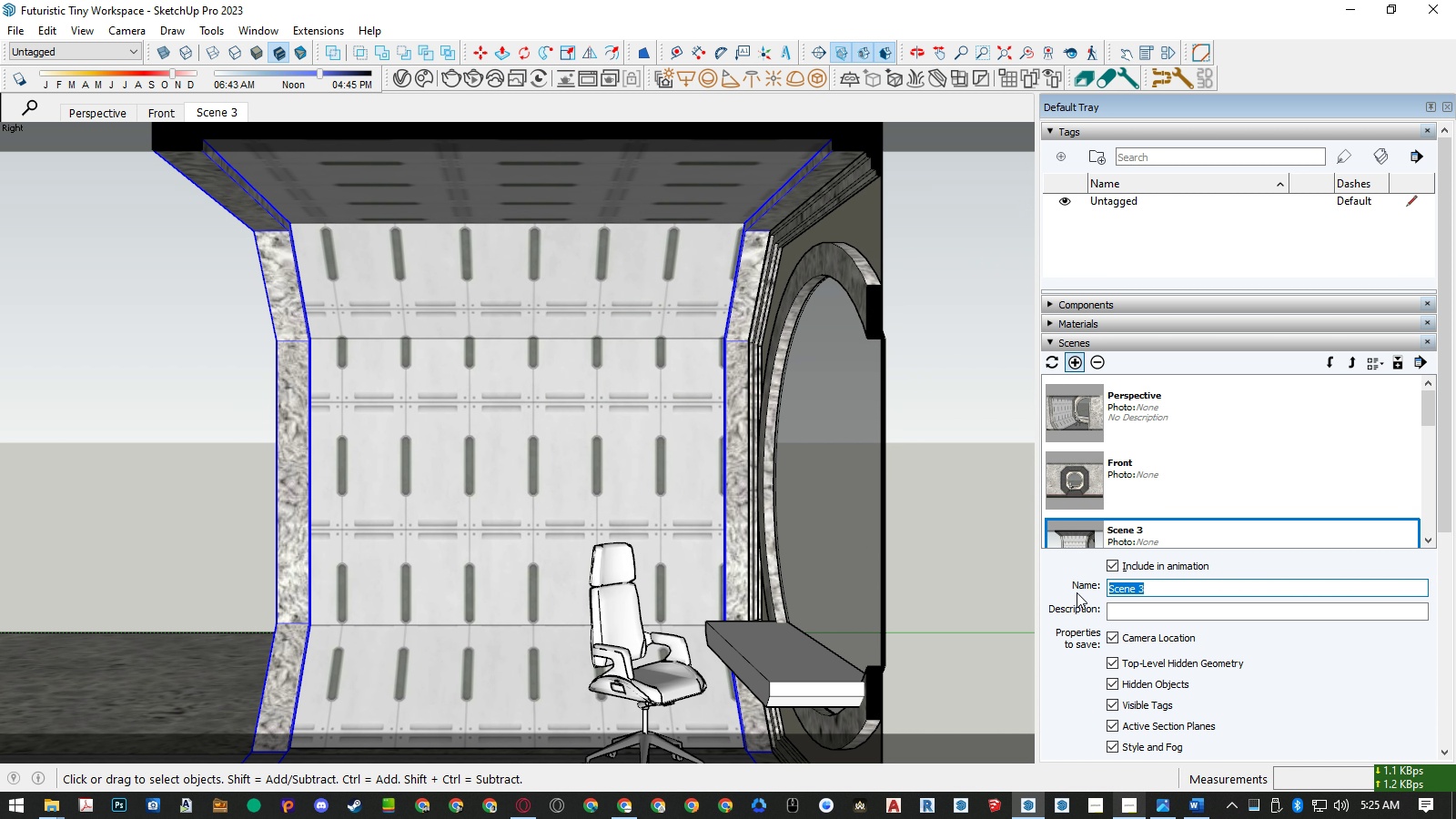 
type(Side)
 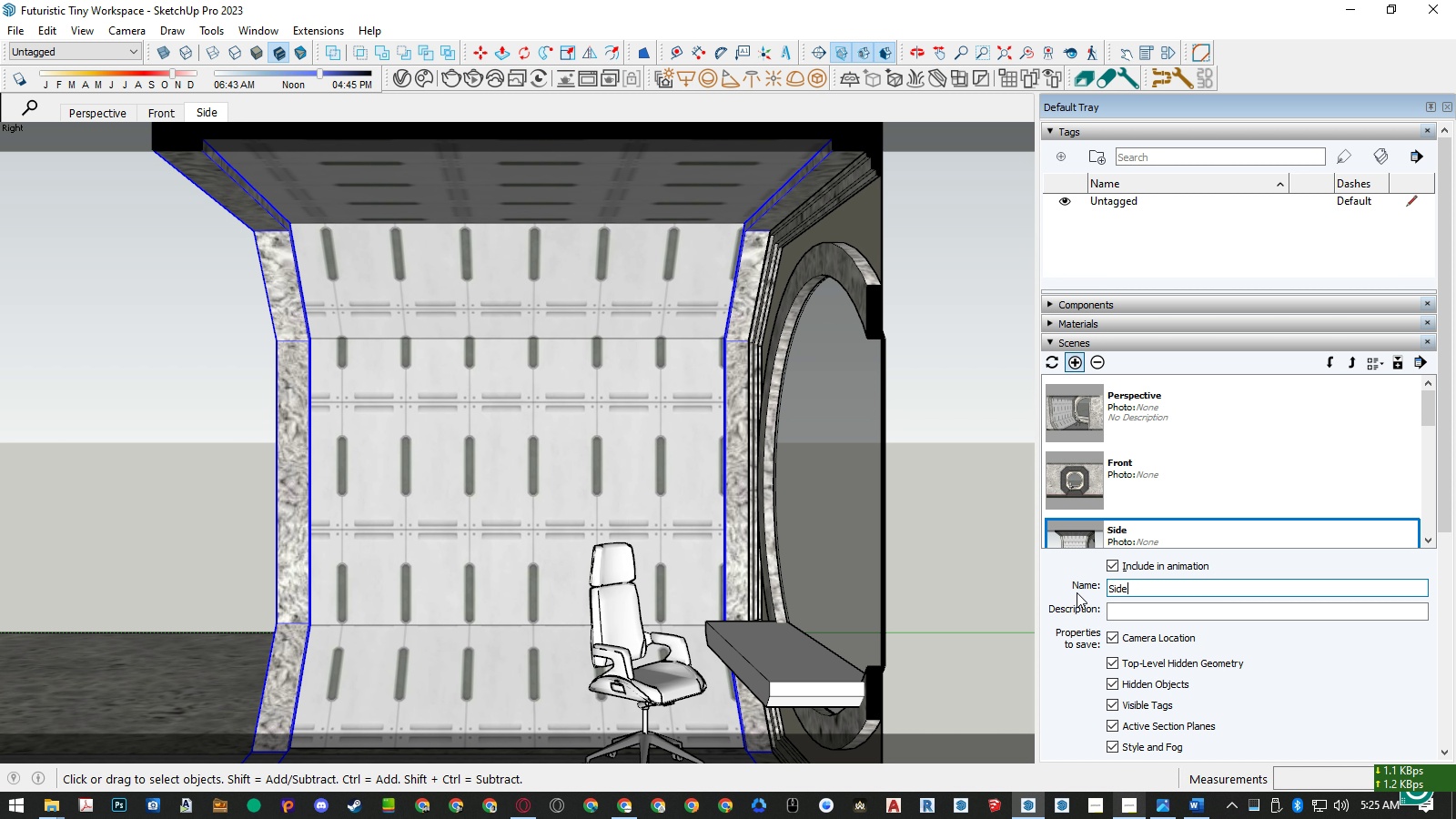 
key(Enter)
 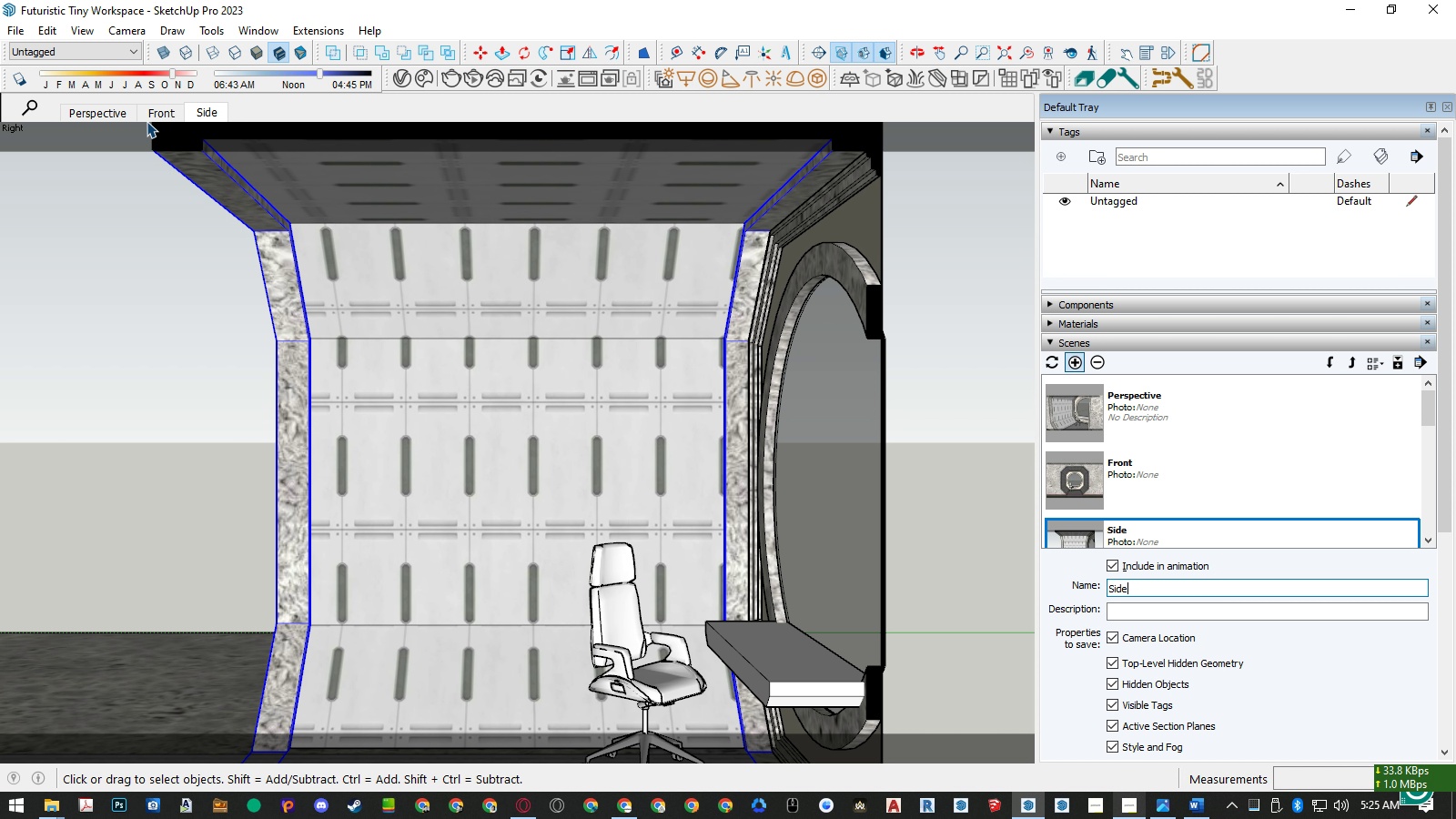 
left_click([106, 117])
 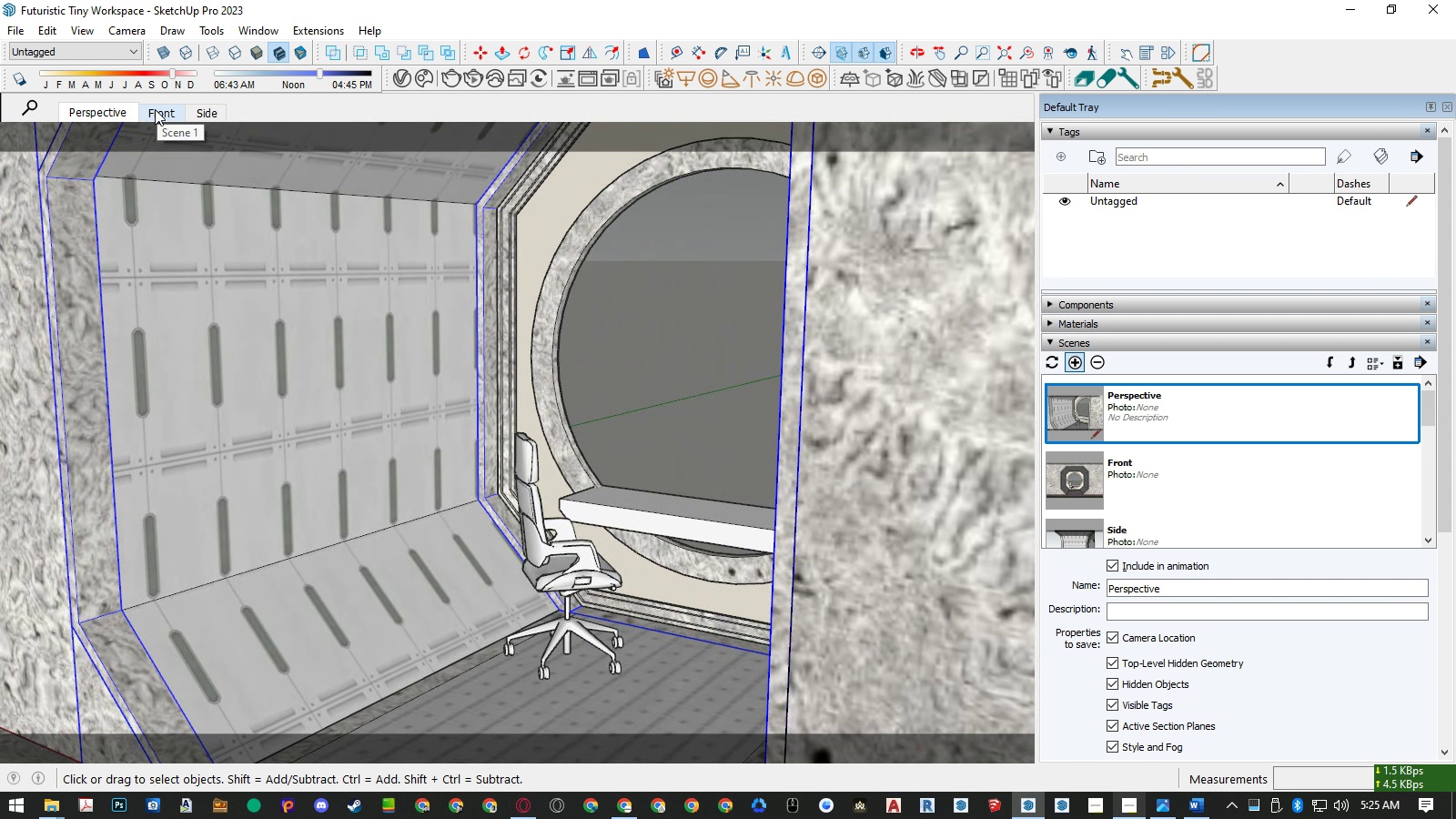 
left_click([155, 109])
 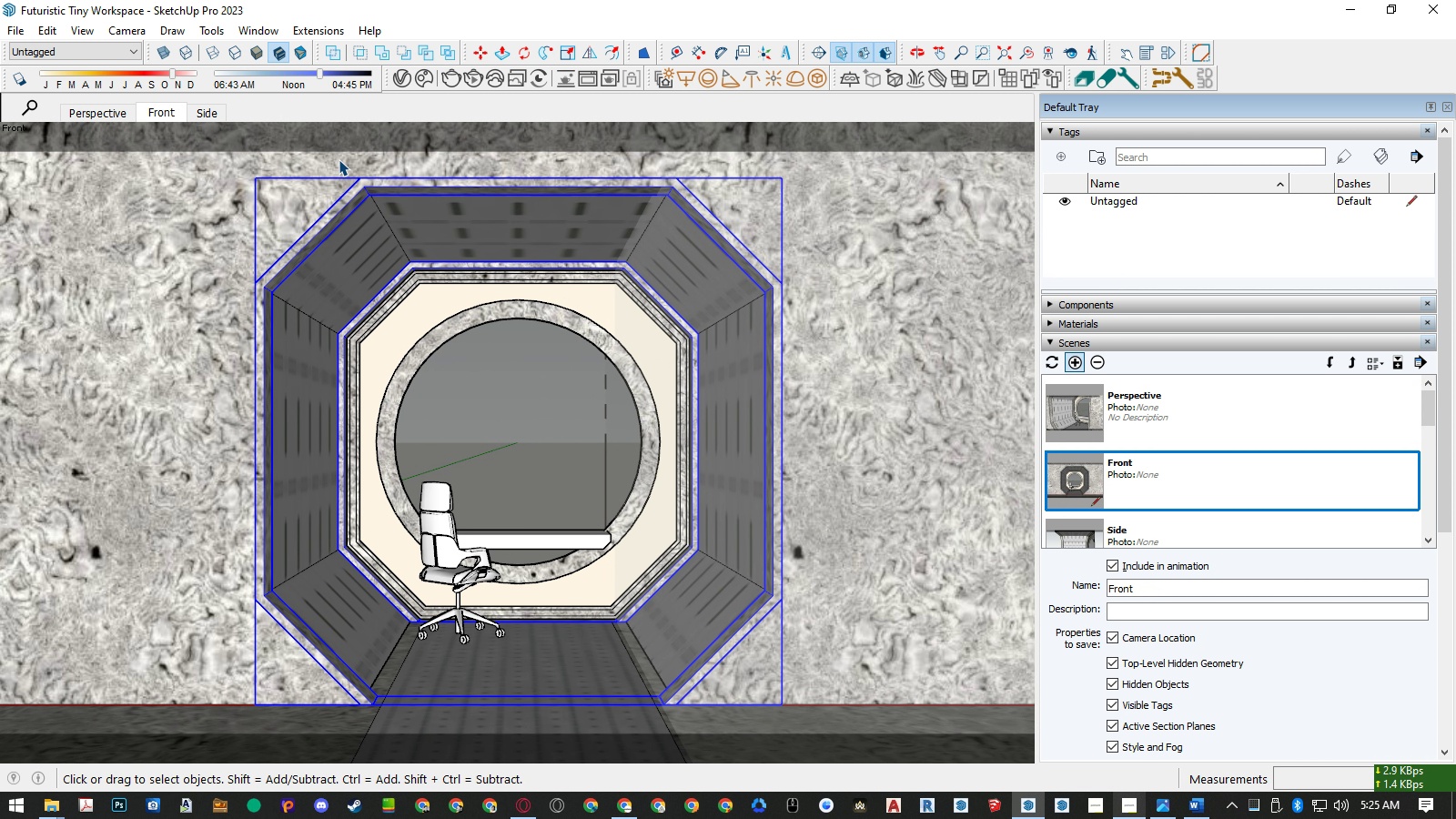 
left_click([25, 32])
 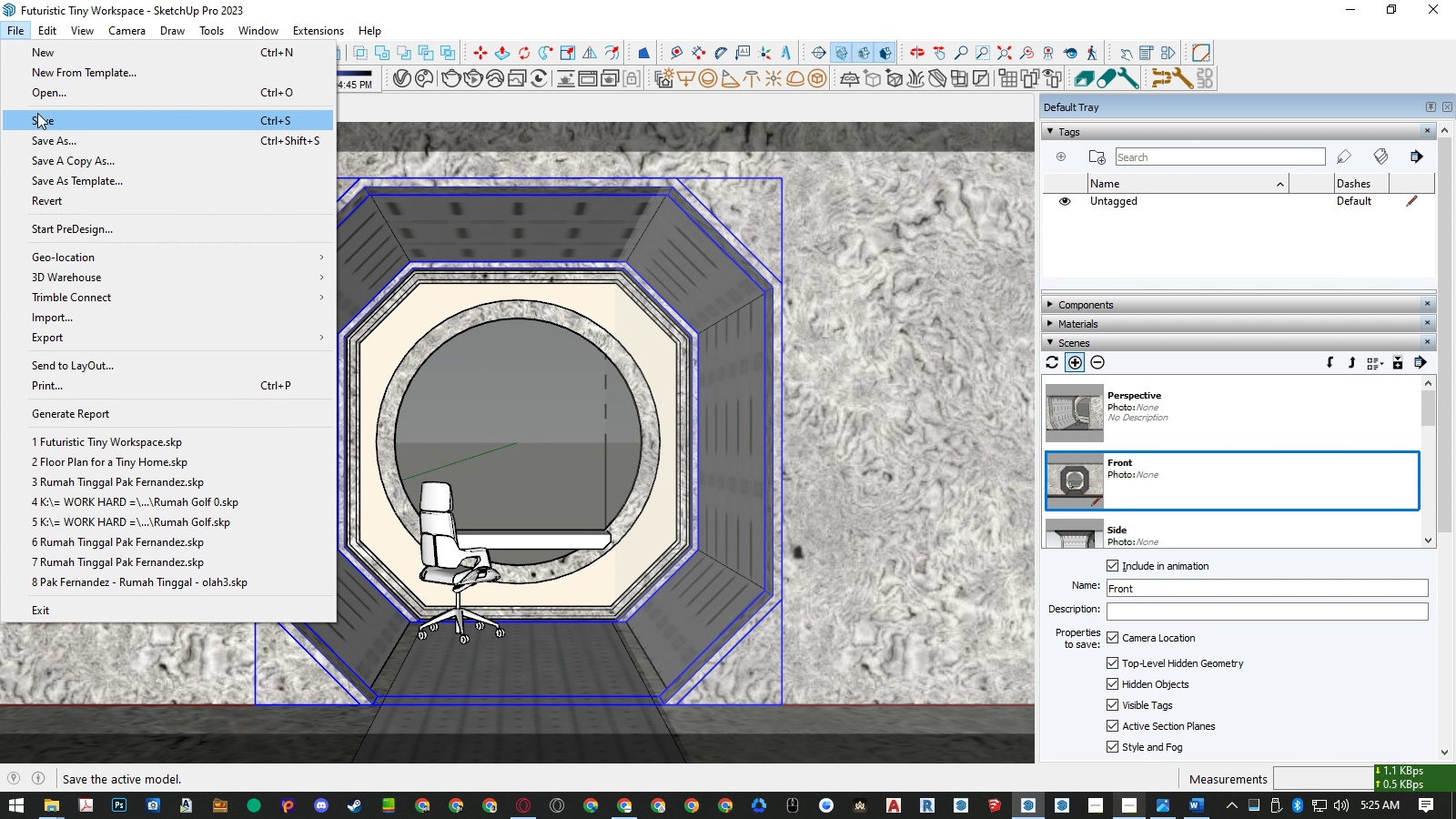 
left_click([37, 115])
 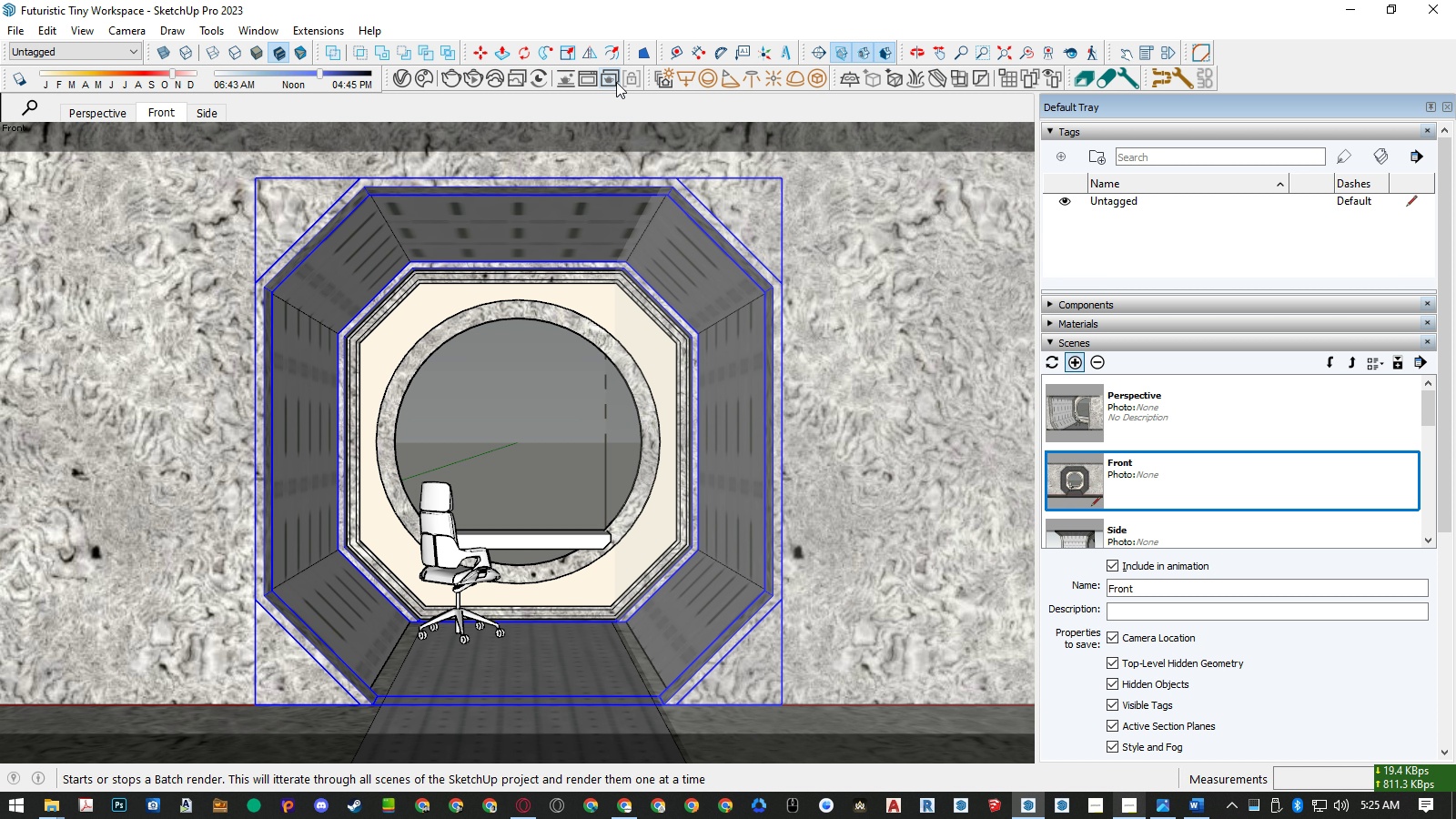 
wait(8.22)
 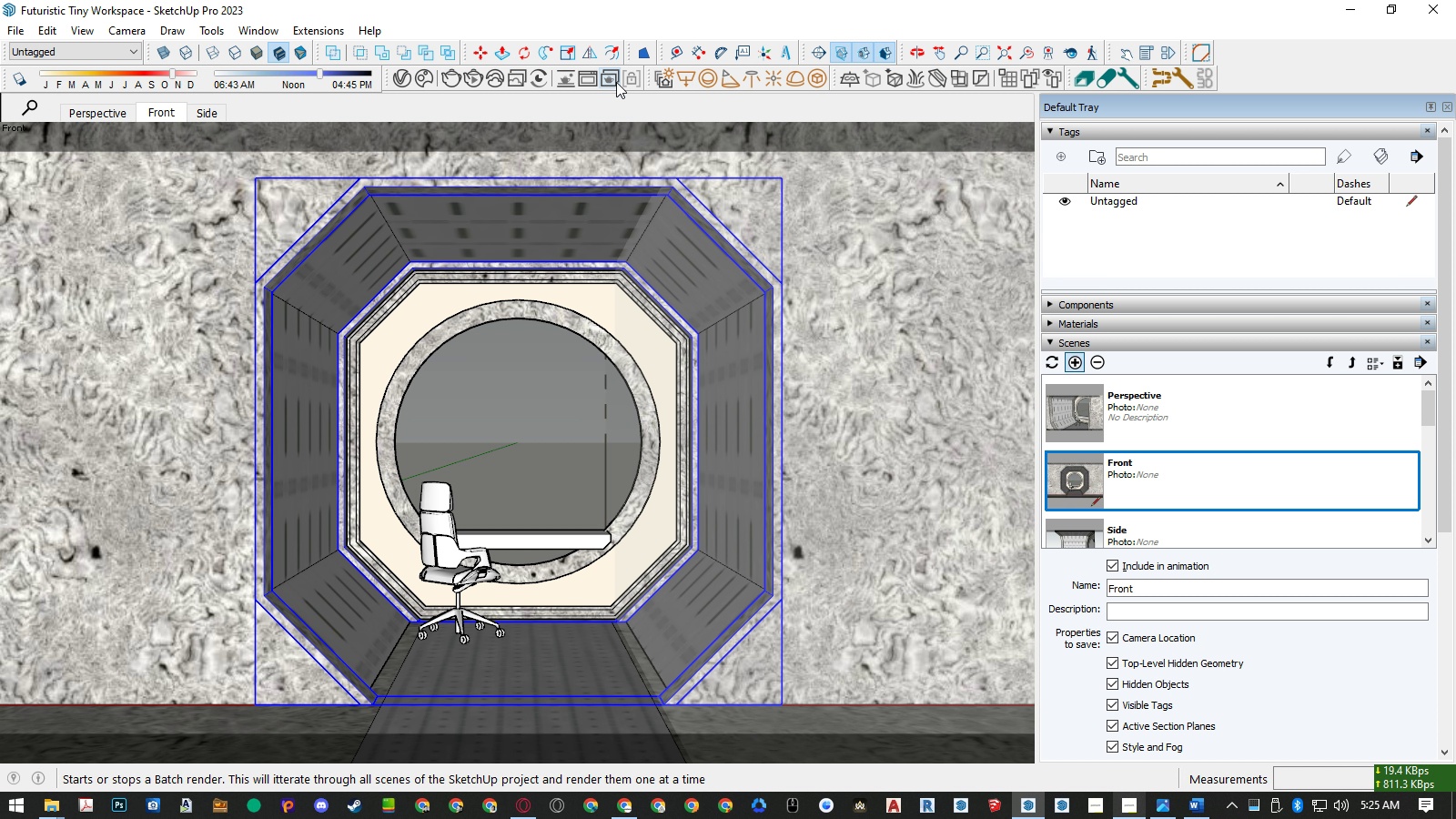 
left_click([467, 77])
 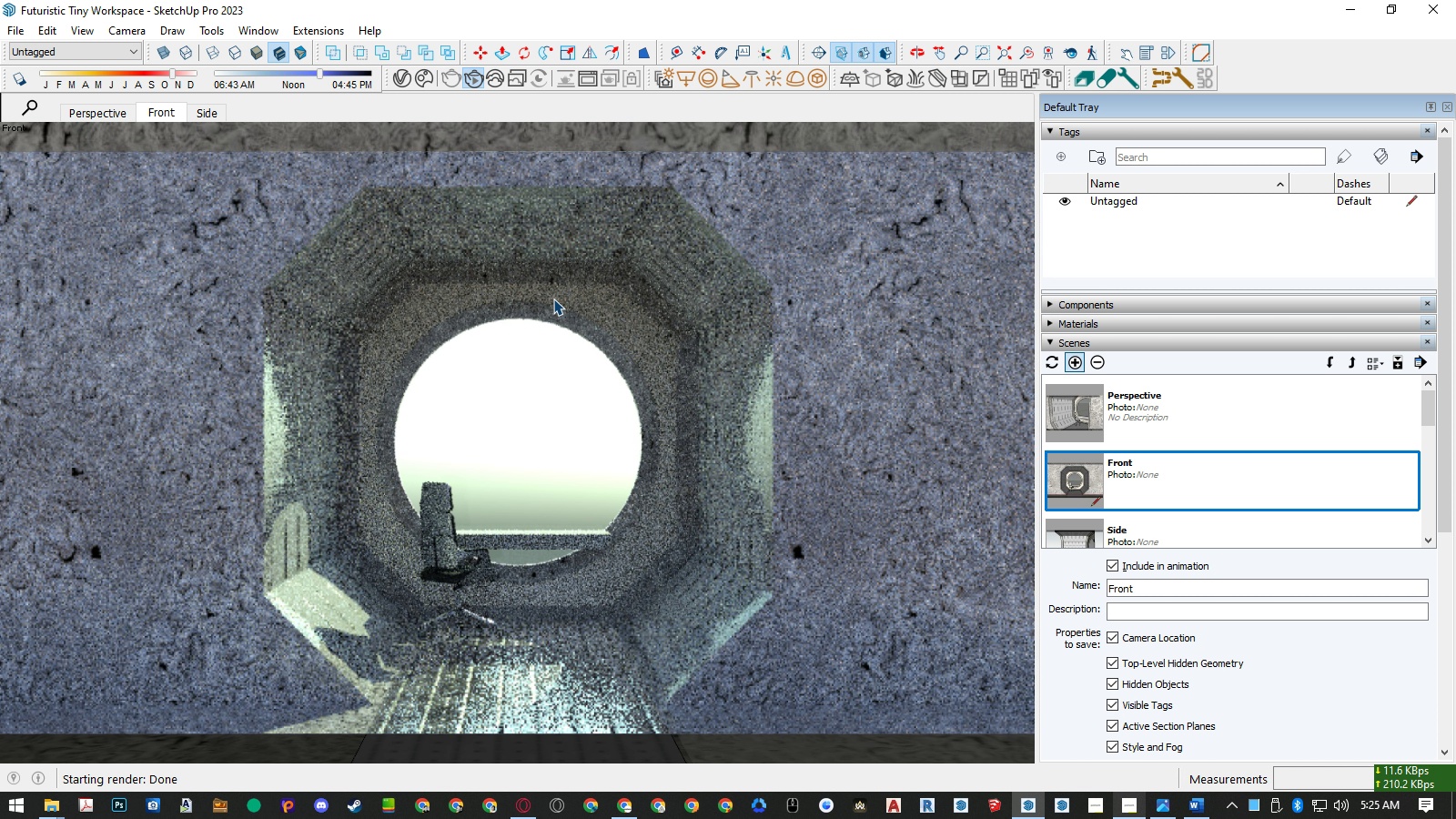 
wait(14.11)
 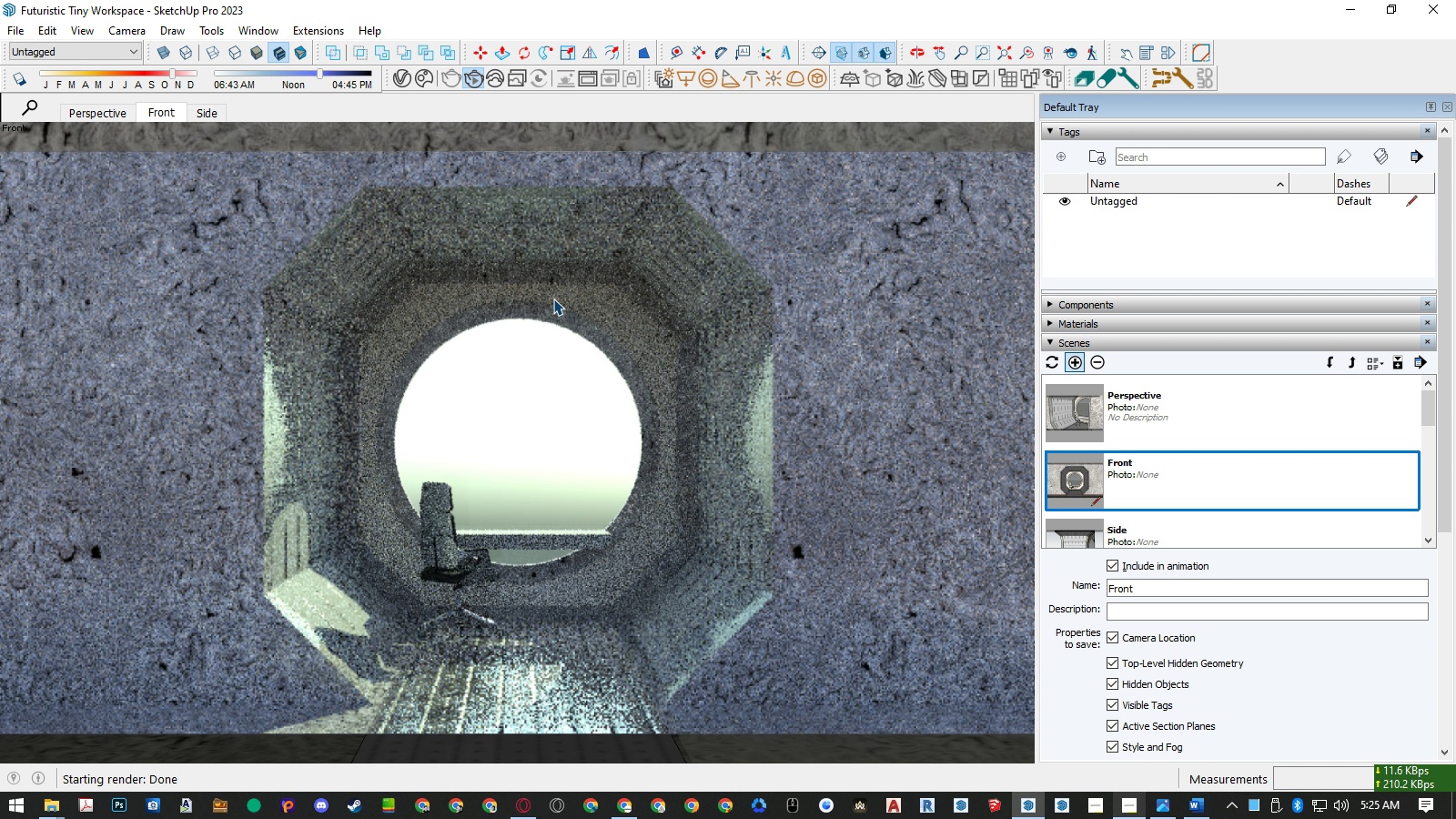 
left_click([472, 80])
 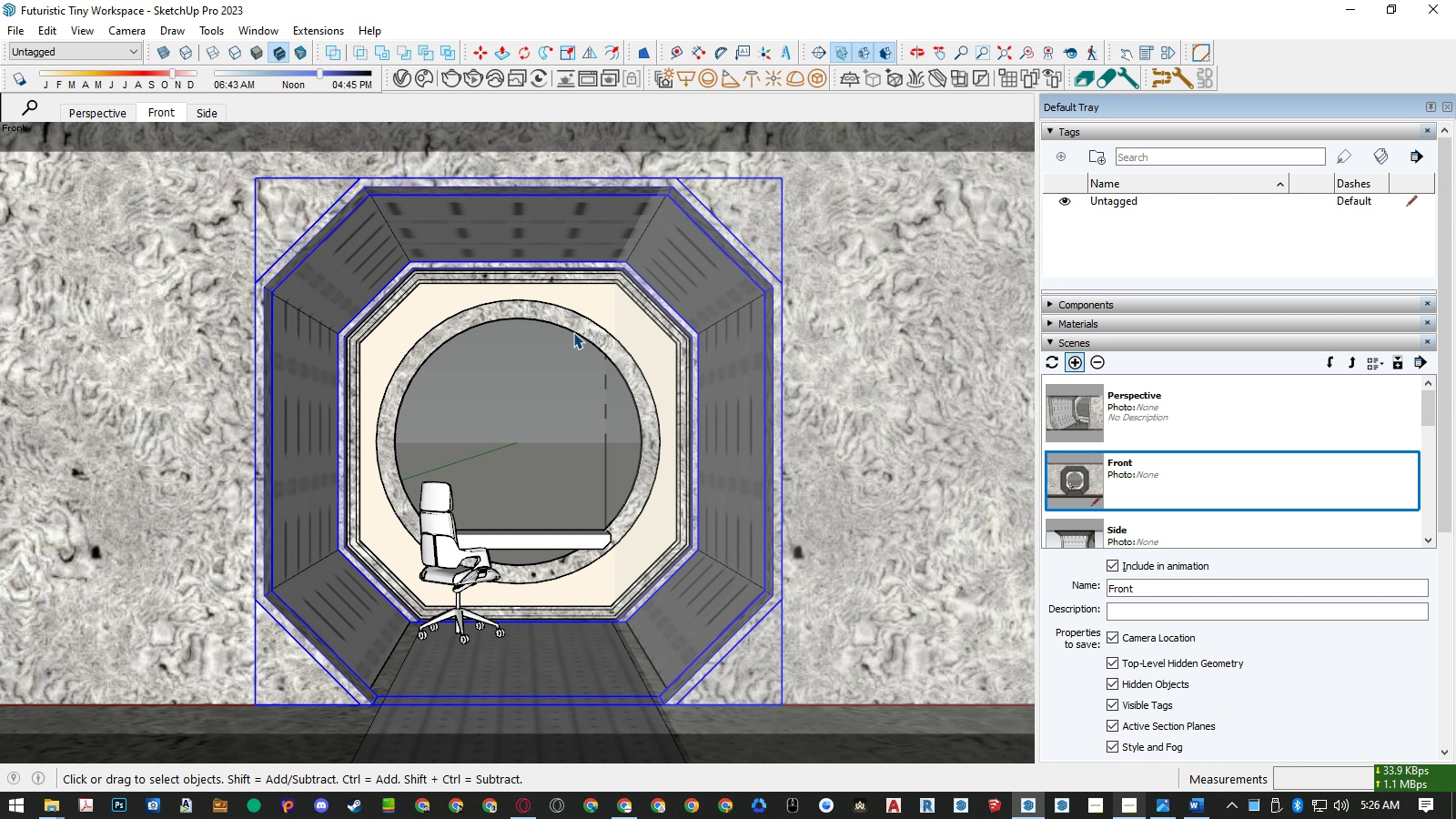 
scroll: coordinate [564, 346], scroll_direction: down, amount: 2.0
 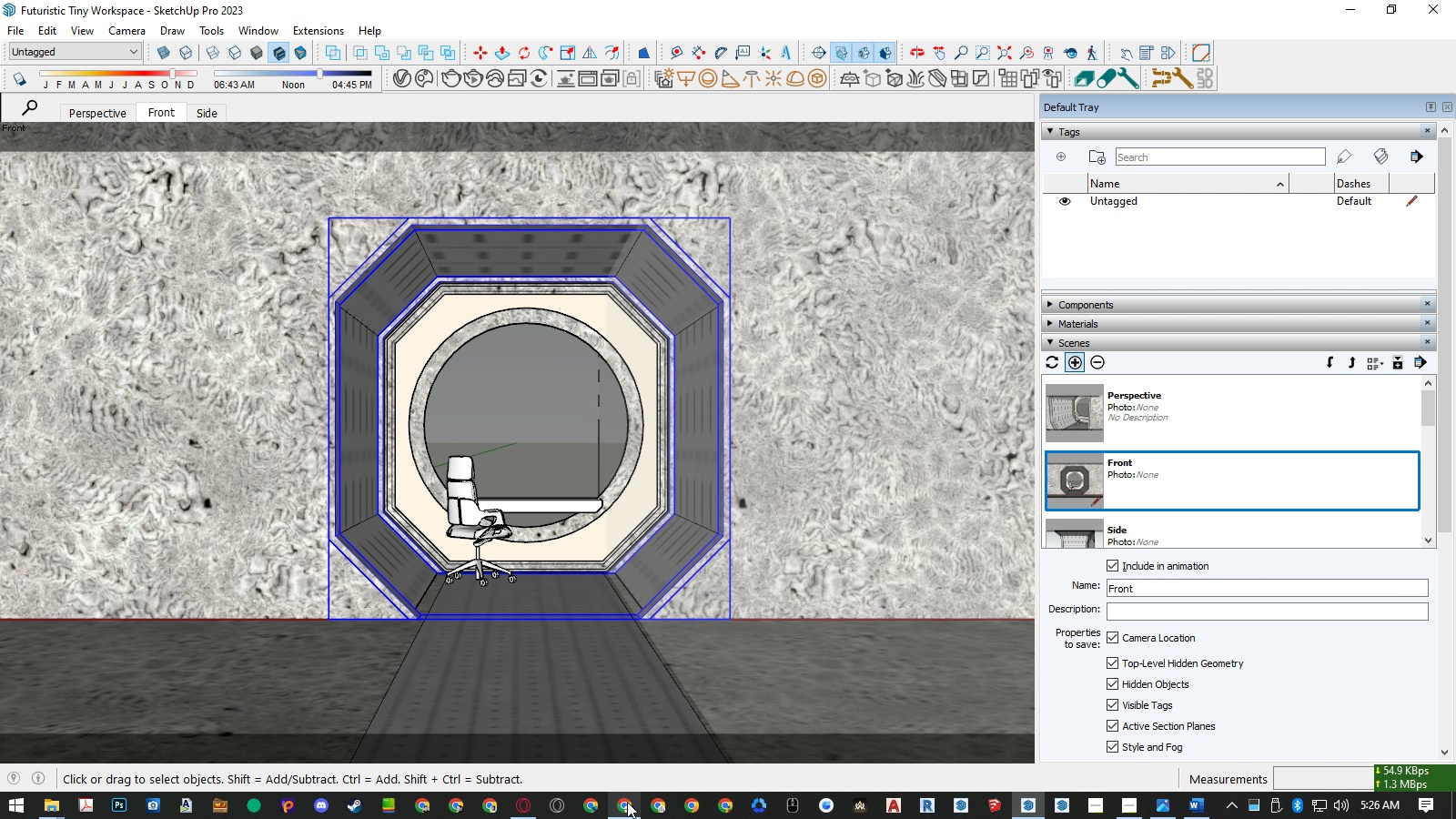 
left_click([626, 804])
 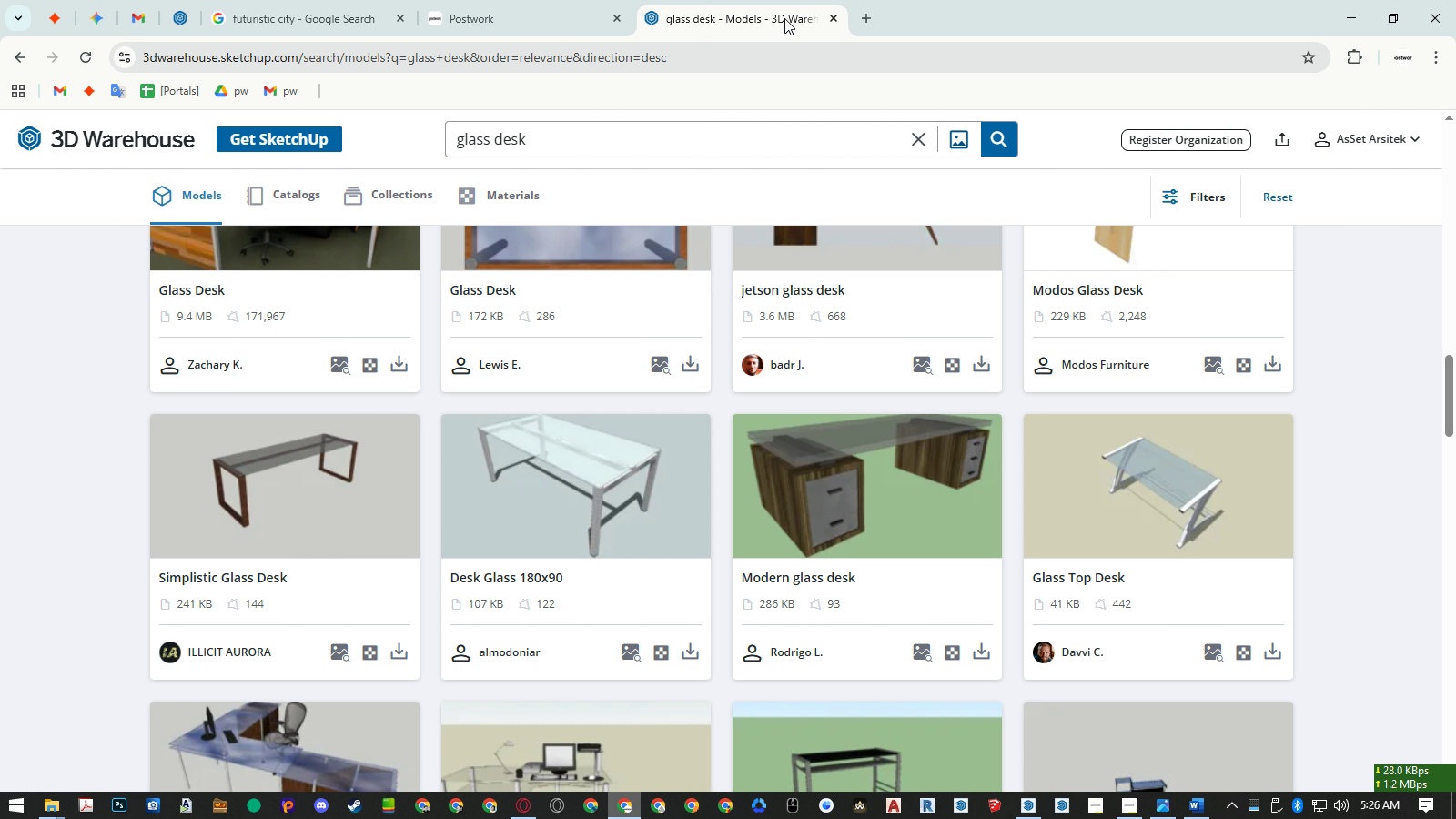 
left_click([324, 16])
 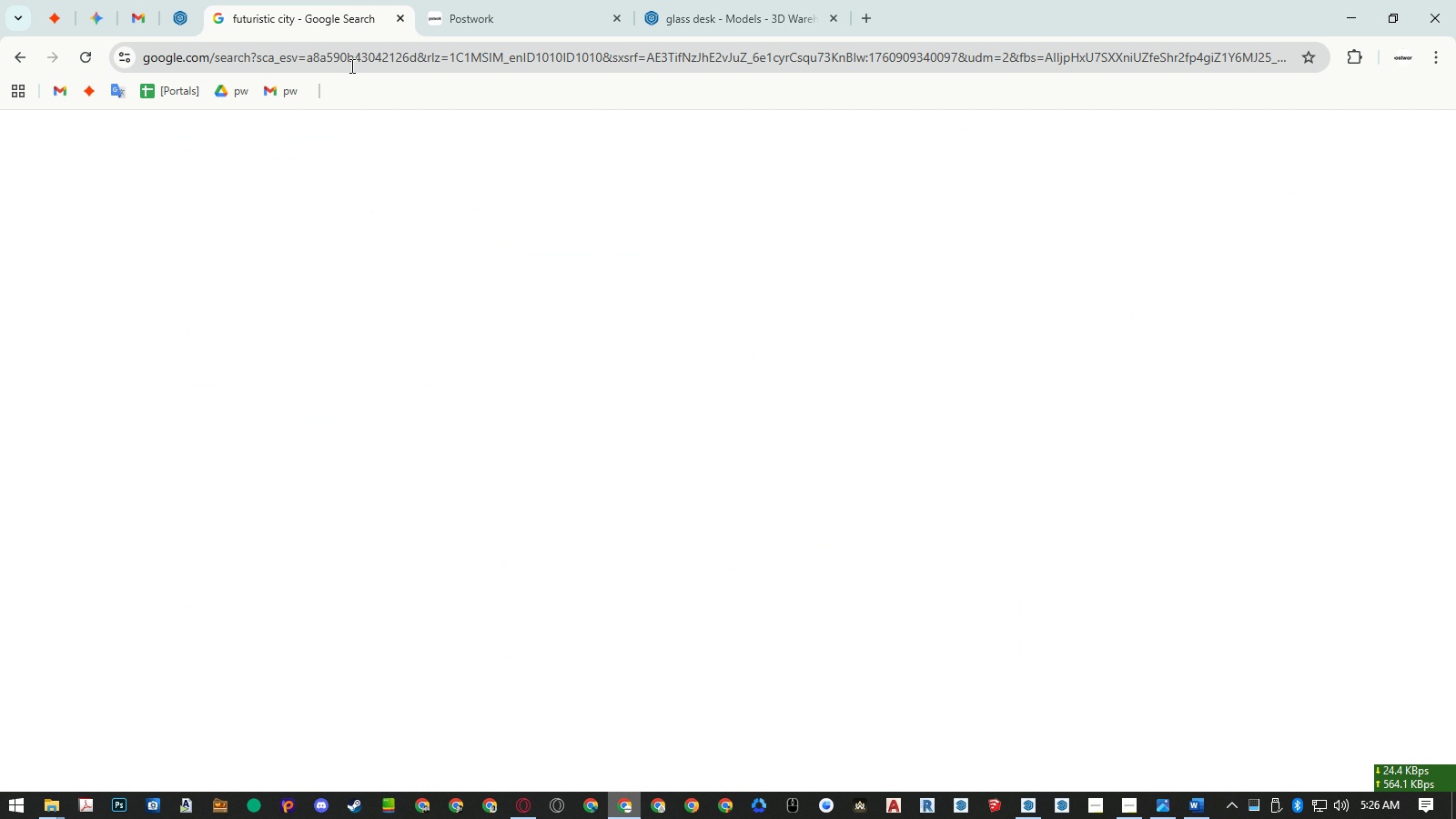 
mouse_move([468, 267])
 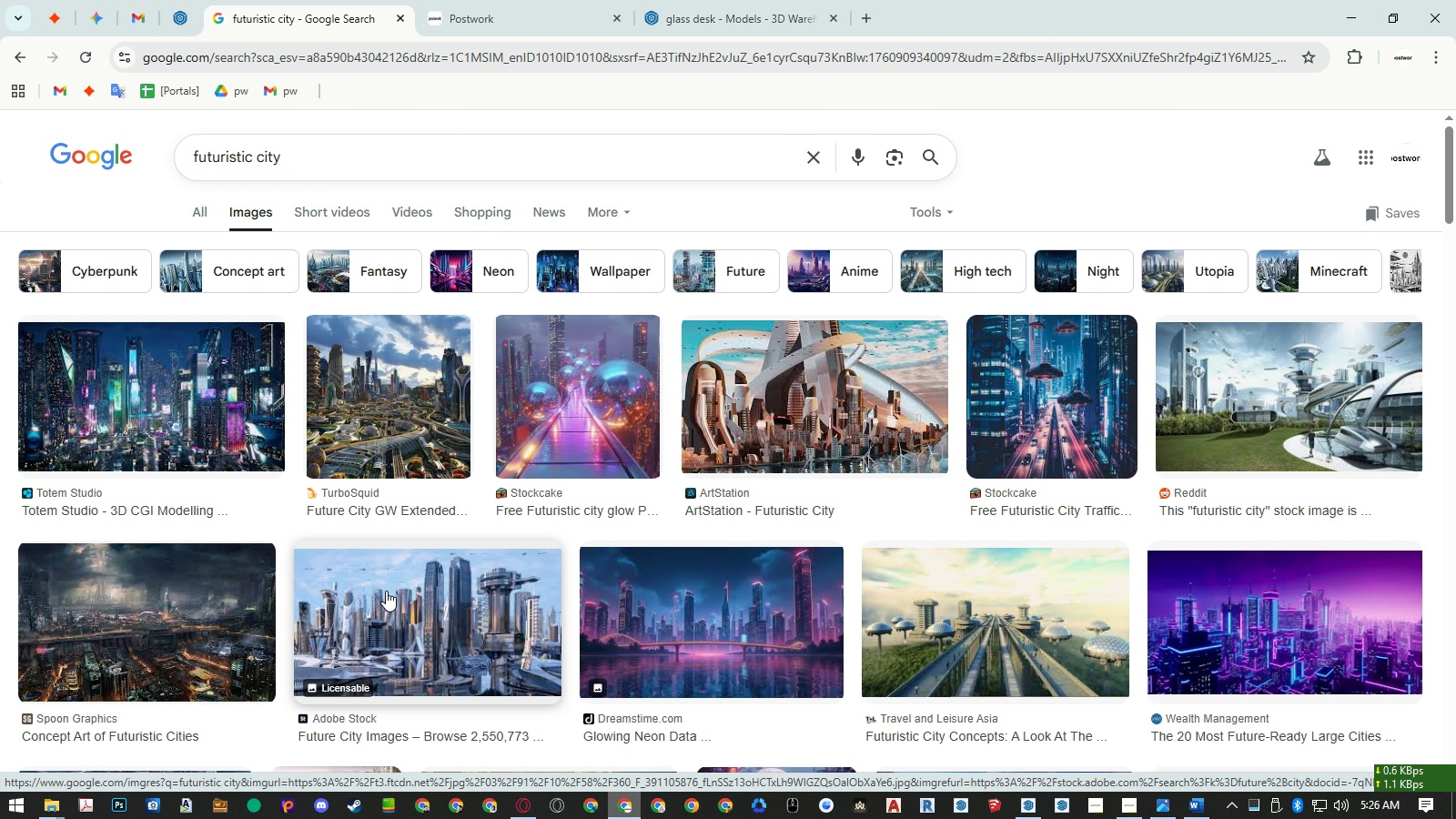 
wait(6.27)
 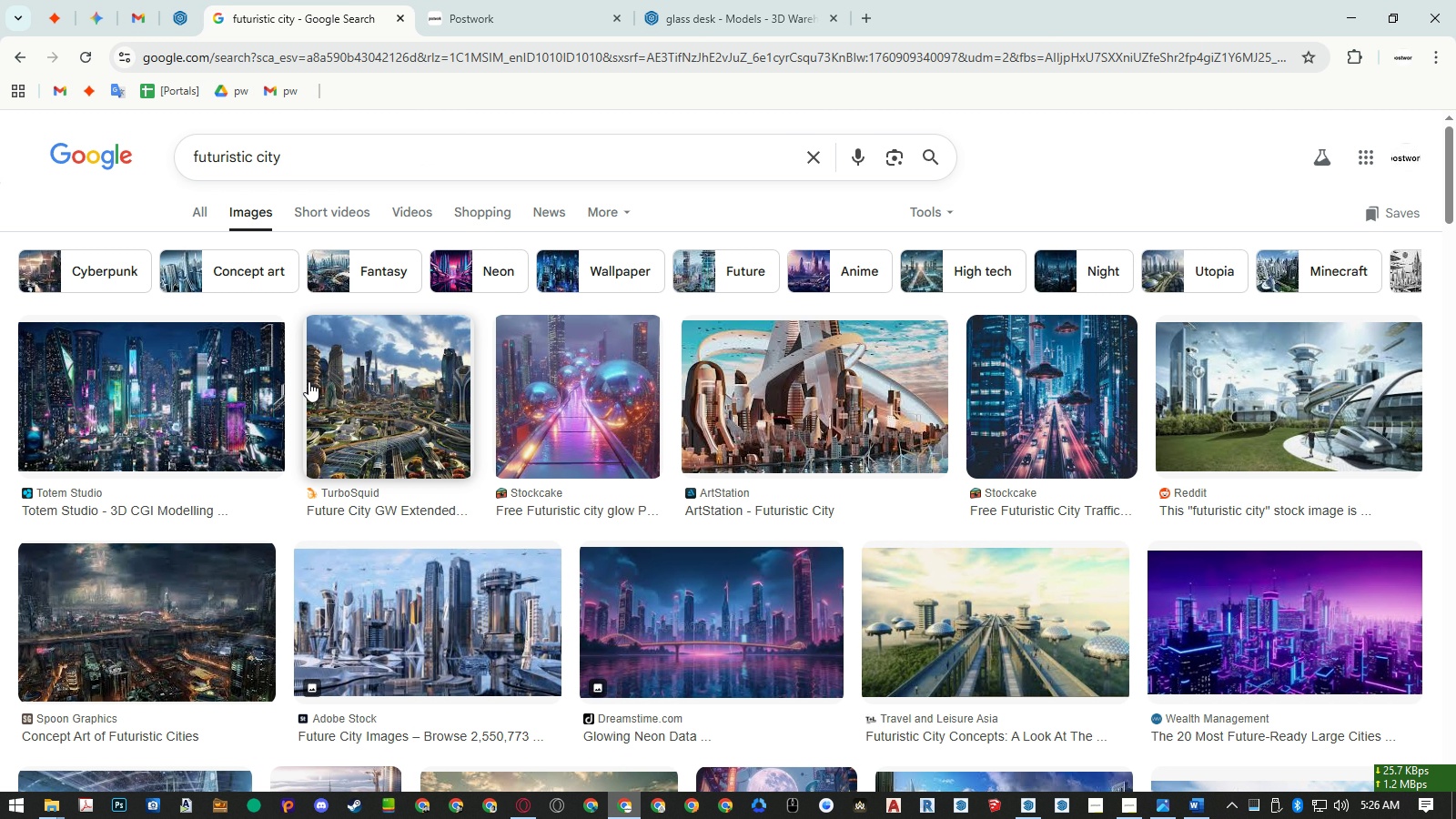 
left_click([386, 591])
 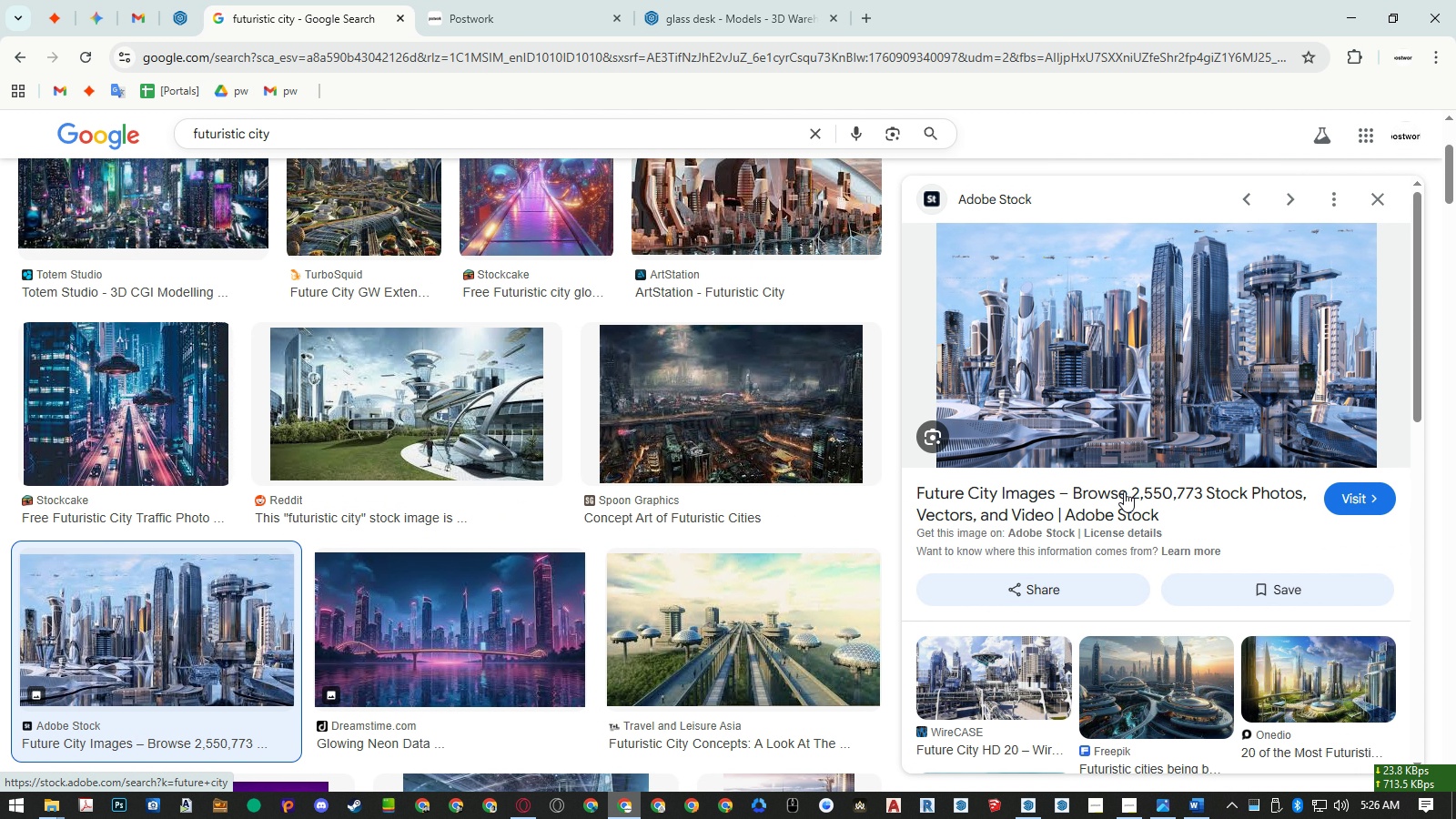 
wait(6.32)
 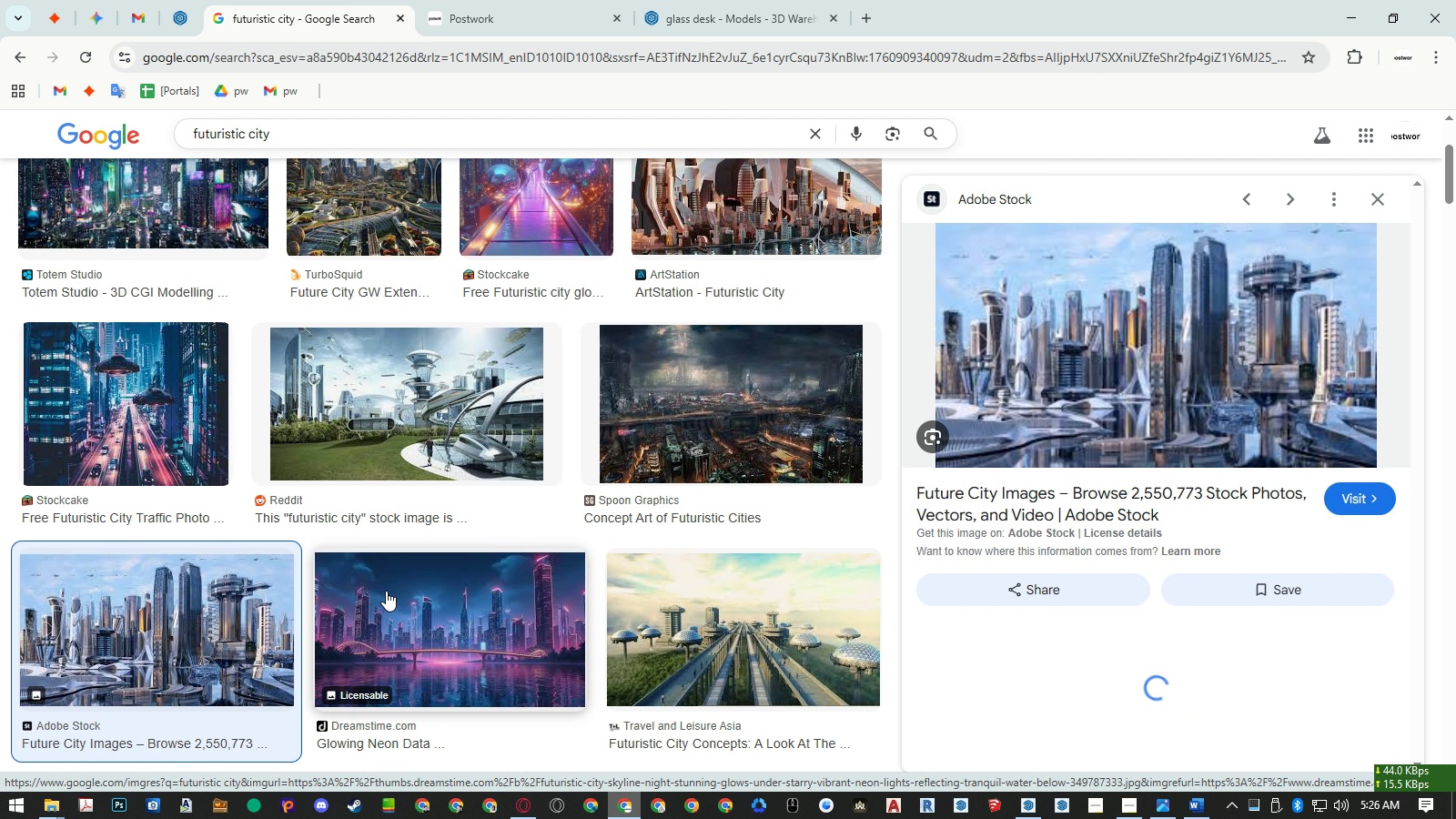 
scroll: coordinate [488, 491], scroll_direction: up, amount: 5.0
 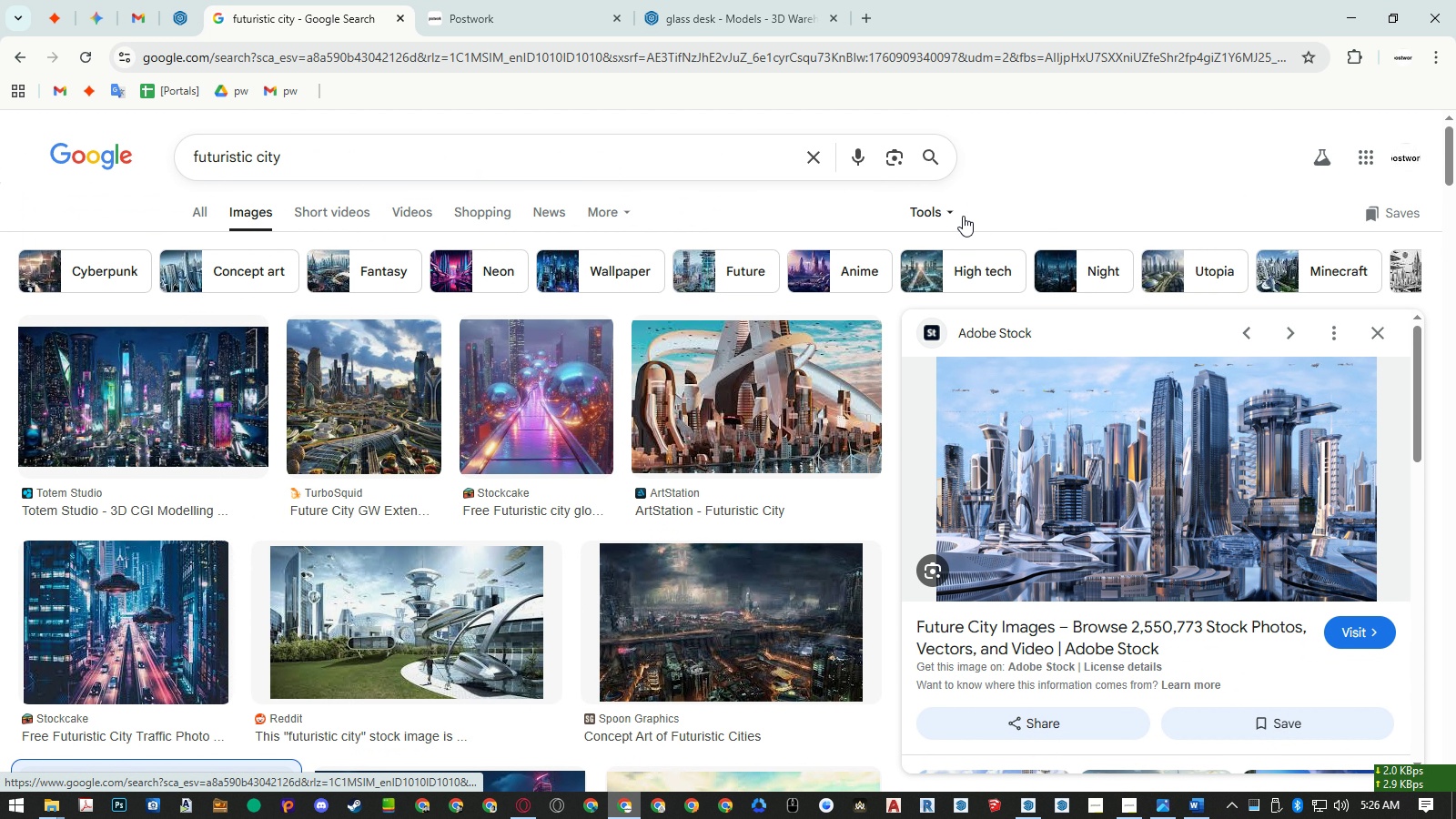 
left_click([963, 216])
 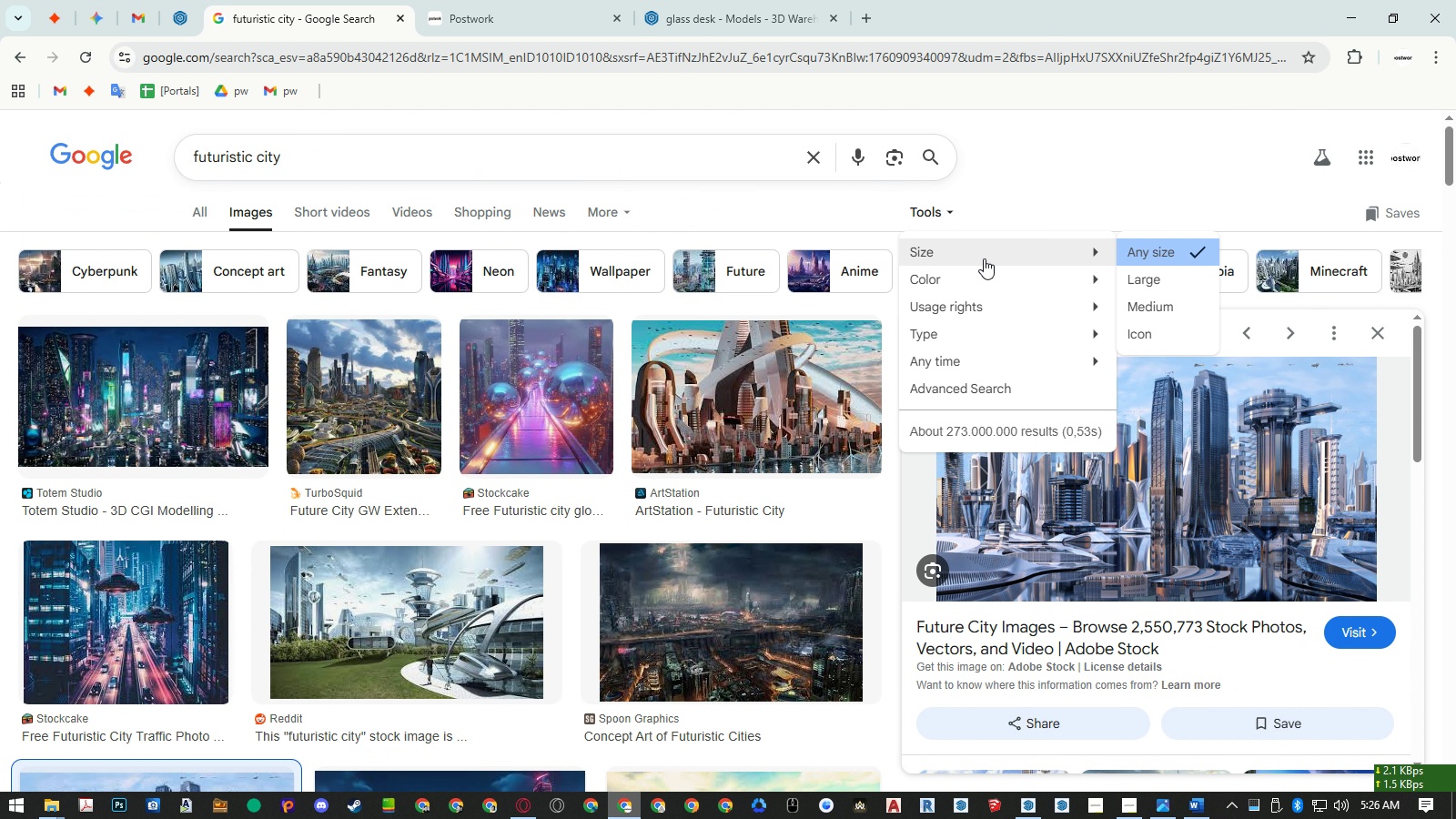 
left_click([1130, 274])
 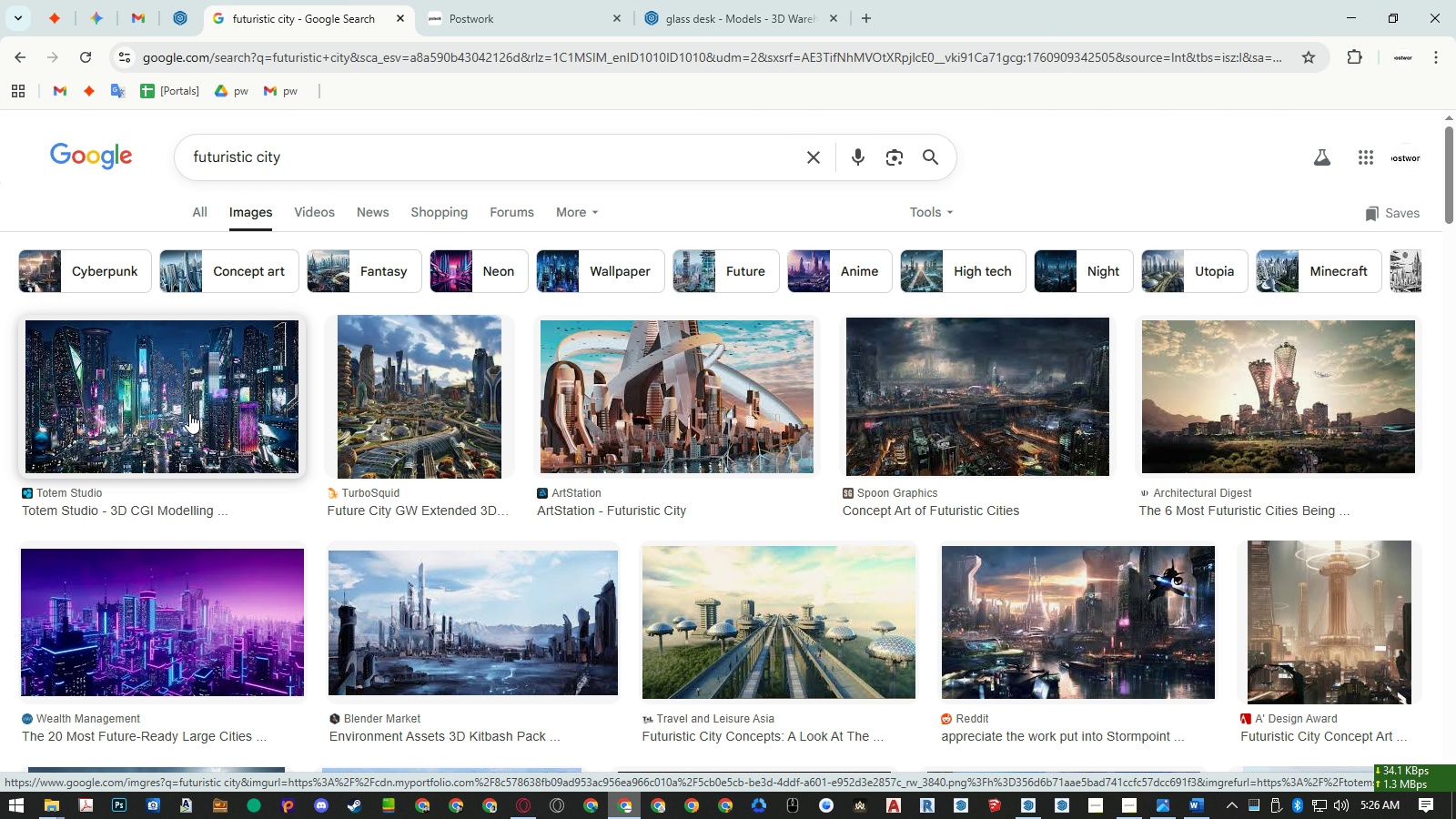 
wait(6.08)
 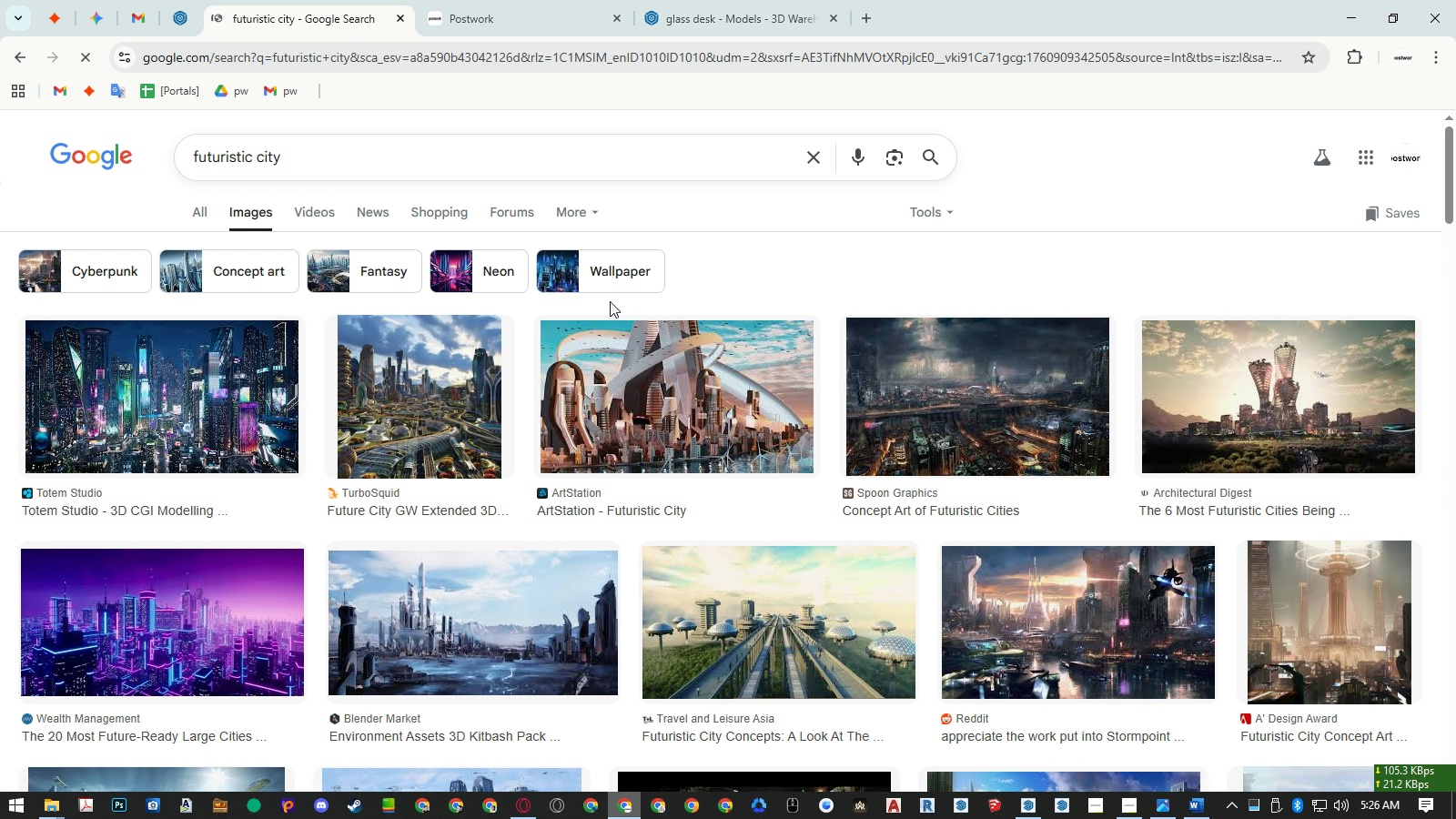 
left_click([447, 595])
 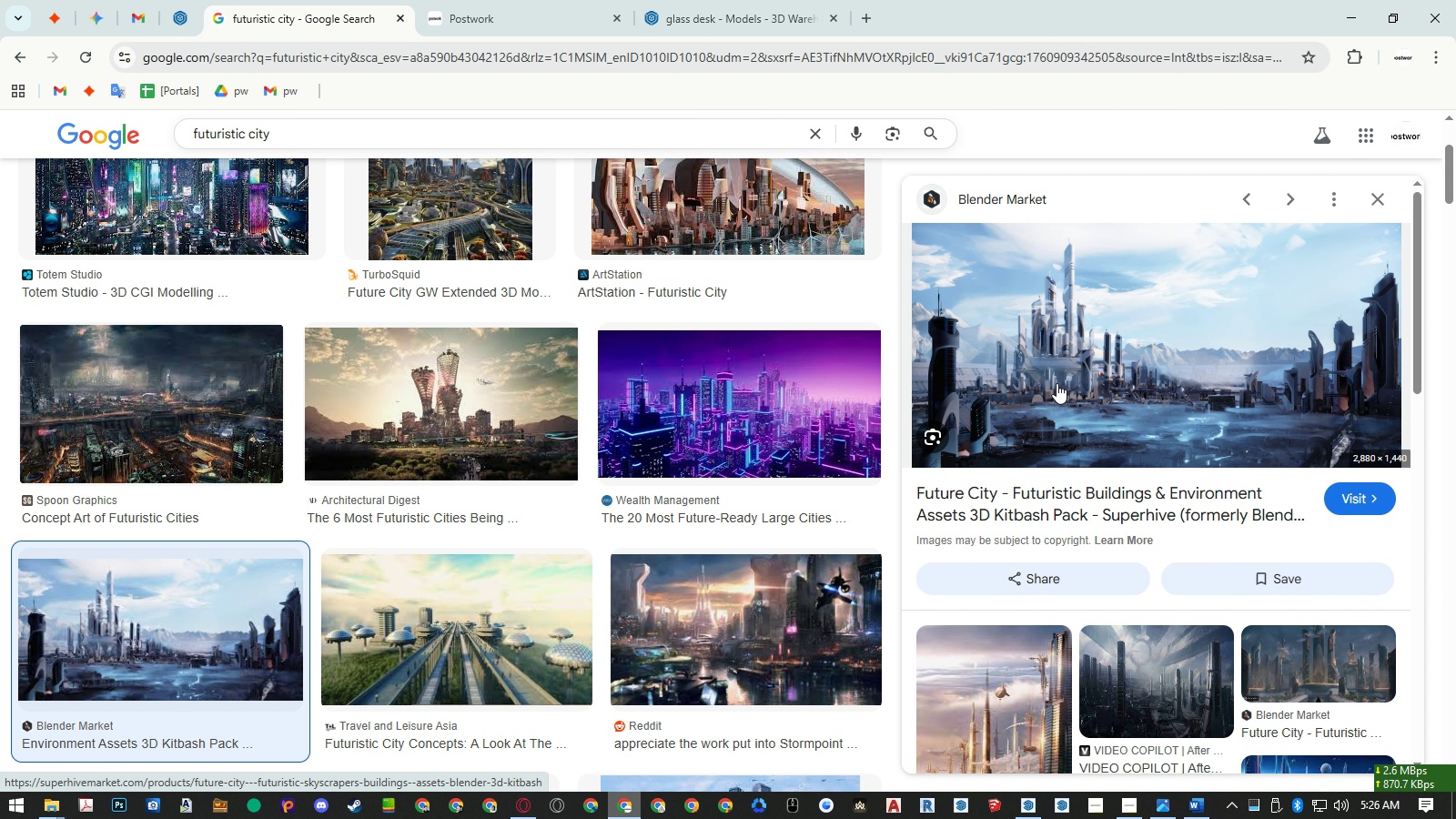 
right_click([1057, 383])
 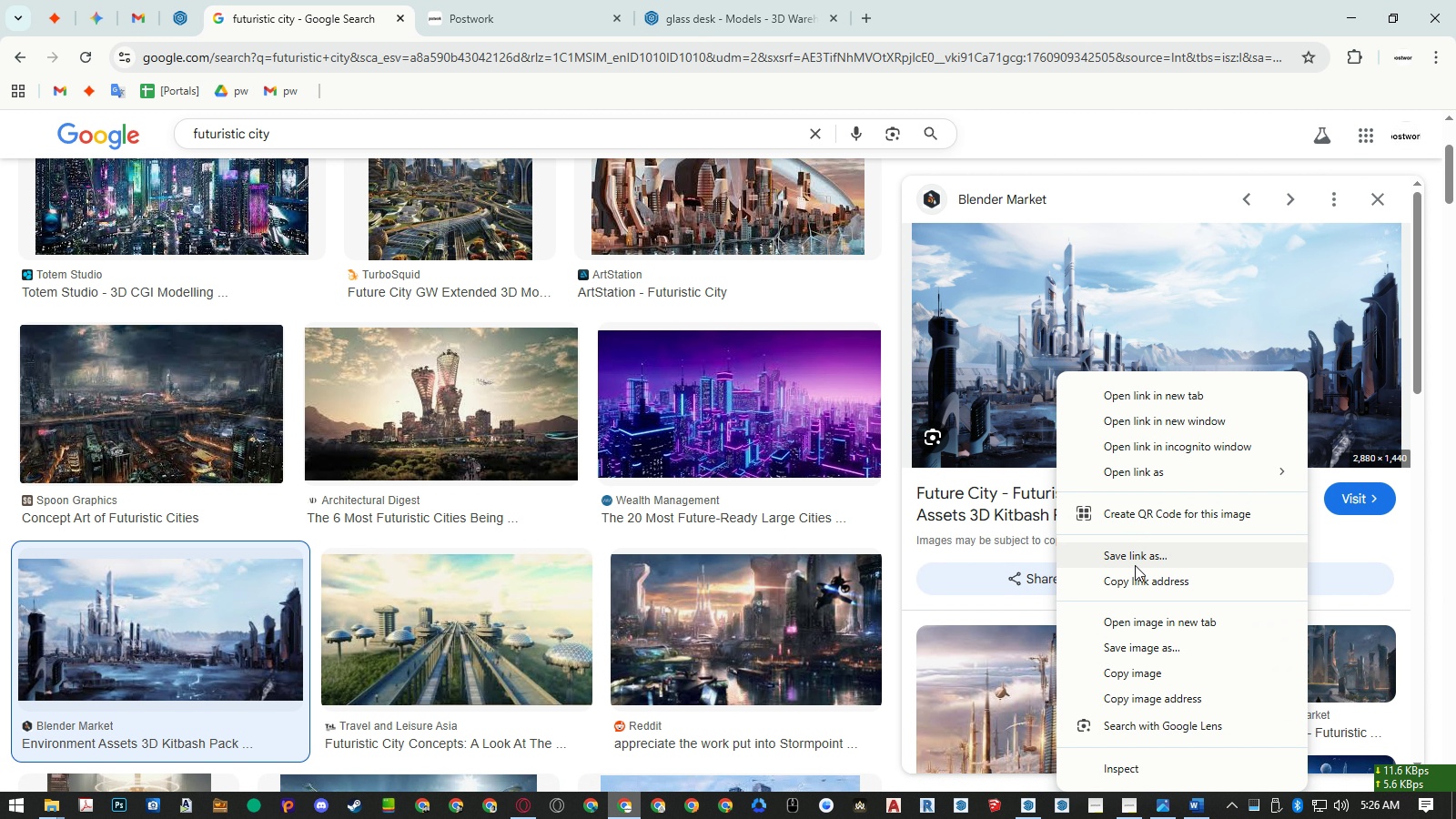 
left_click([1130, 620])
 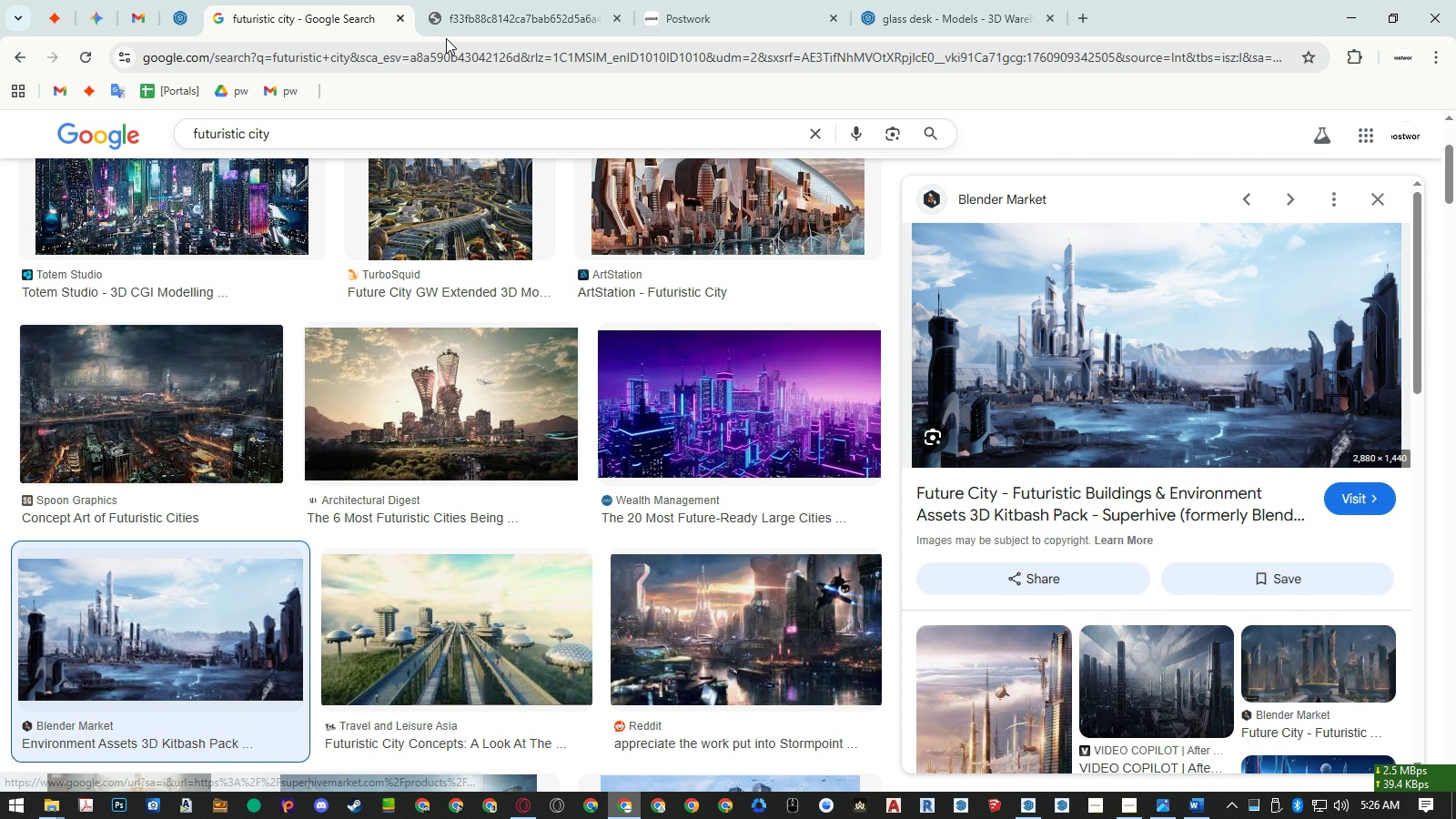 
left_click([458, 12])
 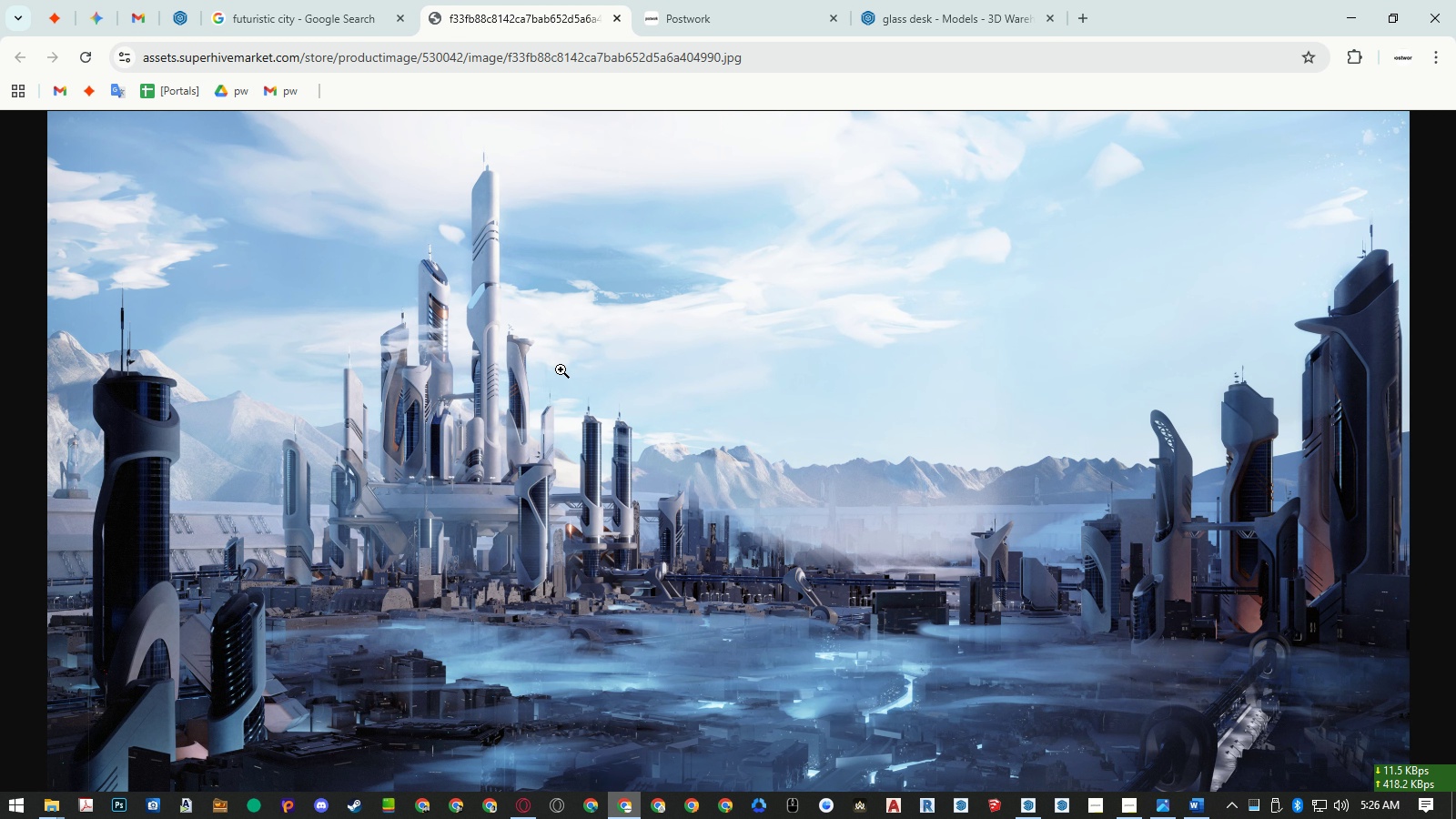 
left_click([562, 371])
 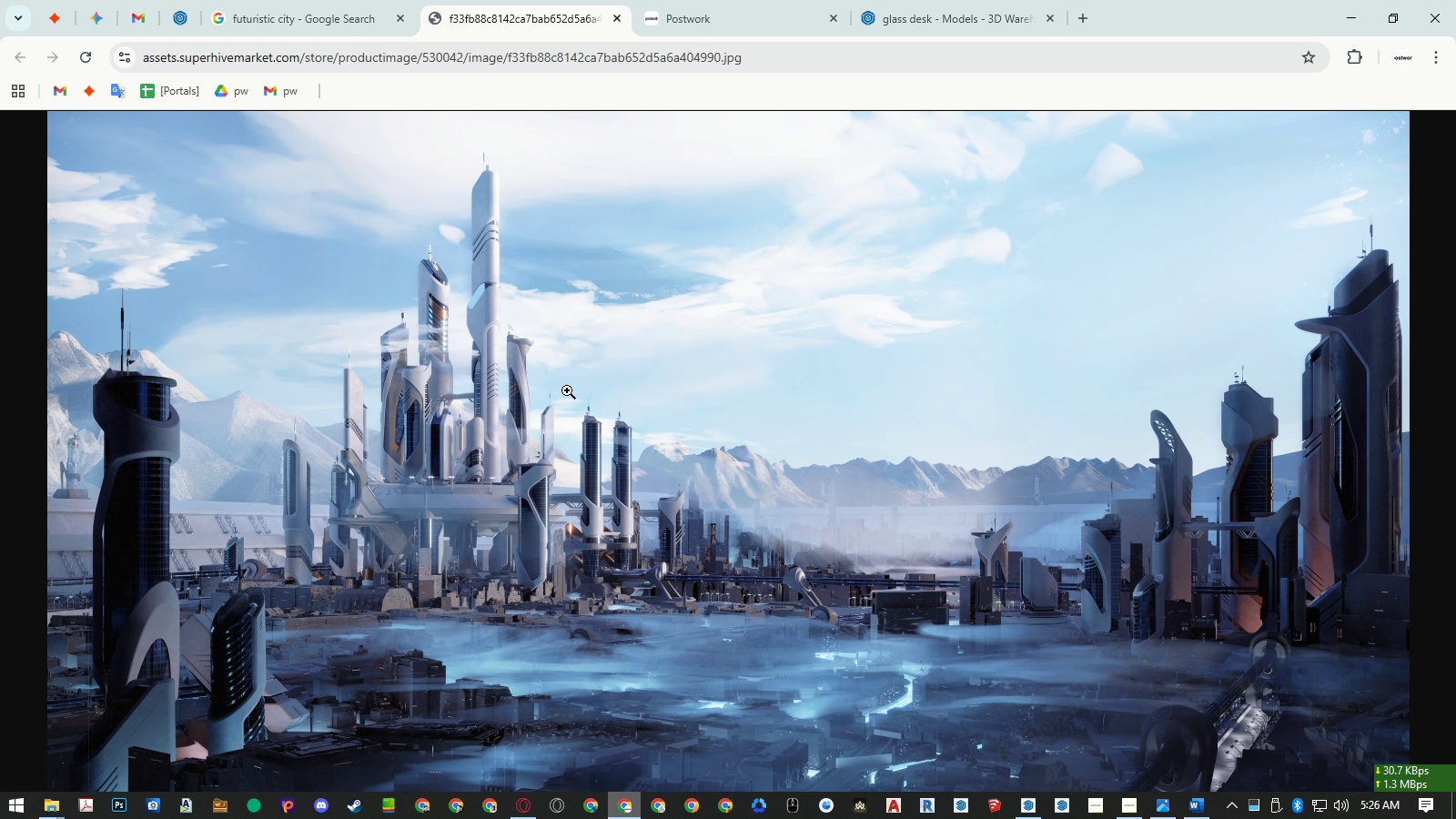 
double_click([567, 390])
 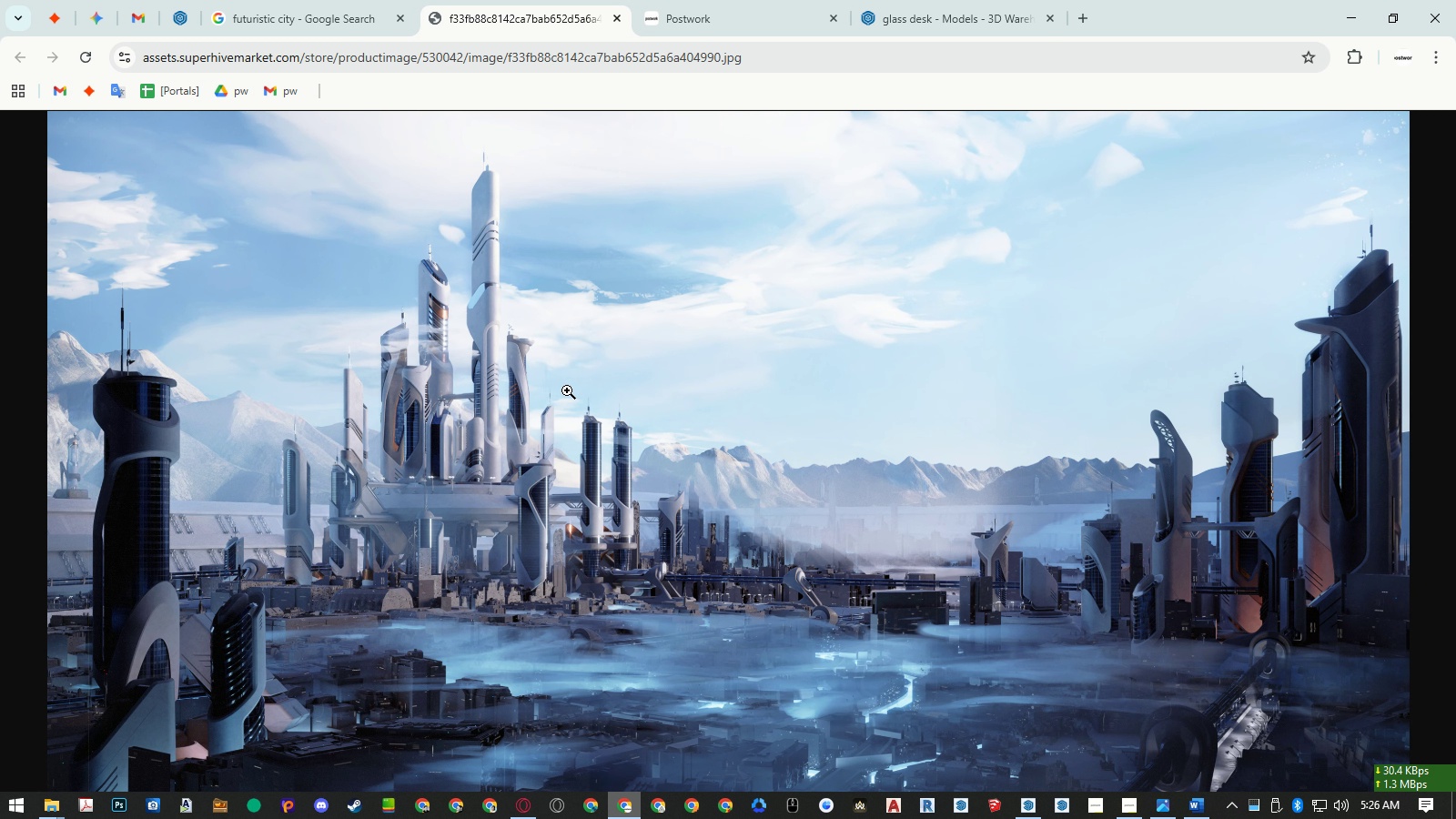 
right_click([567, 390])
 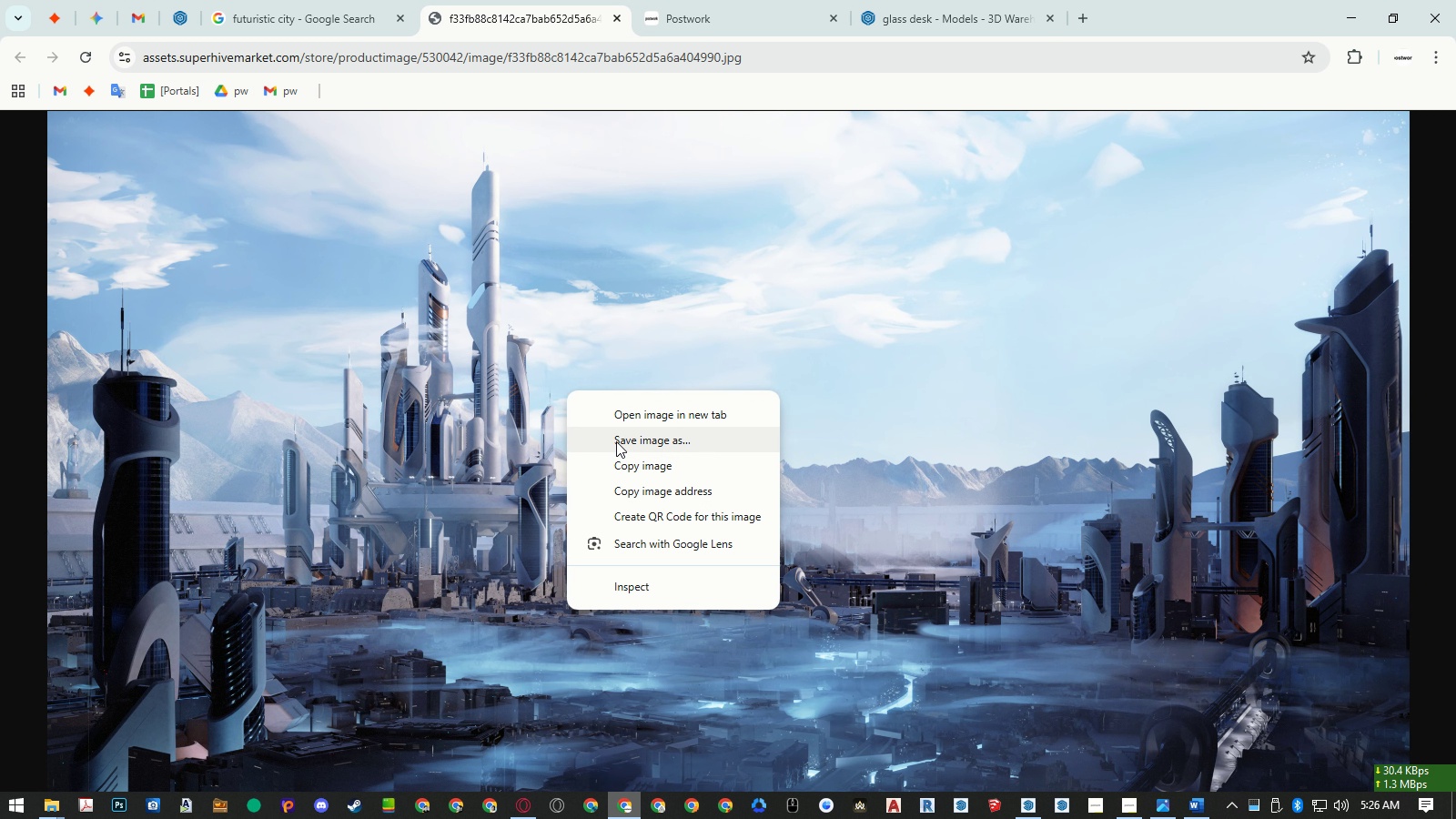 
left_click([616, 441])
 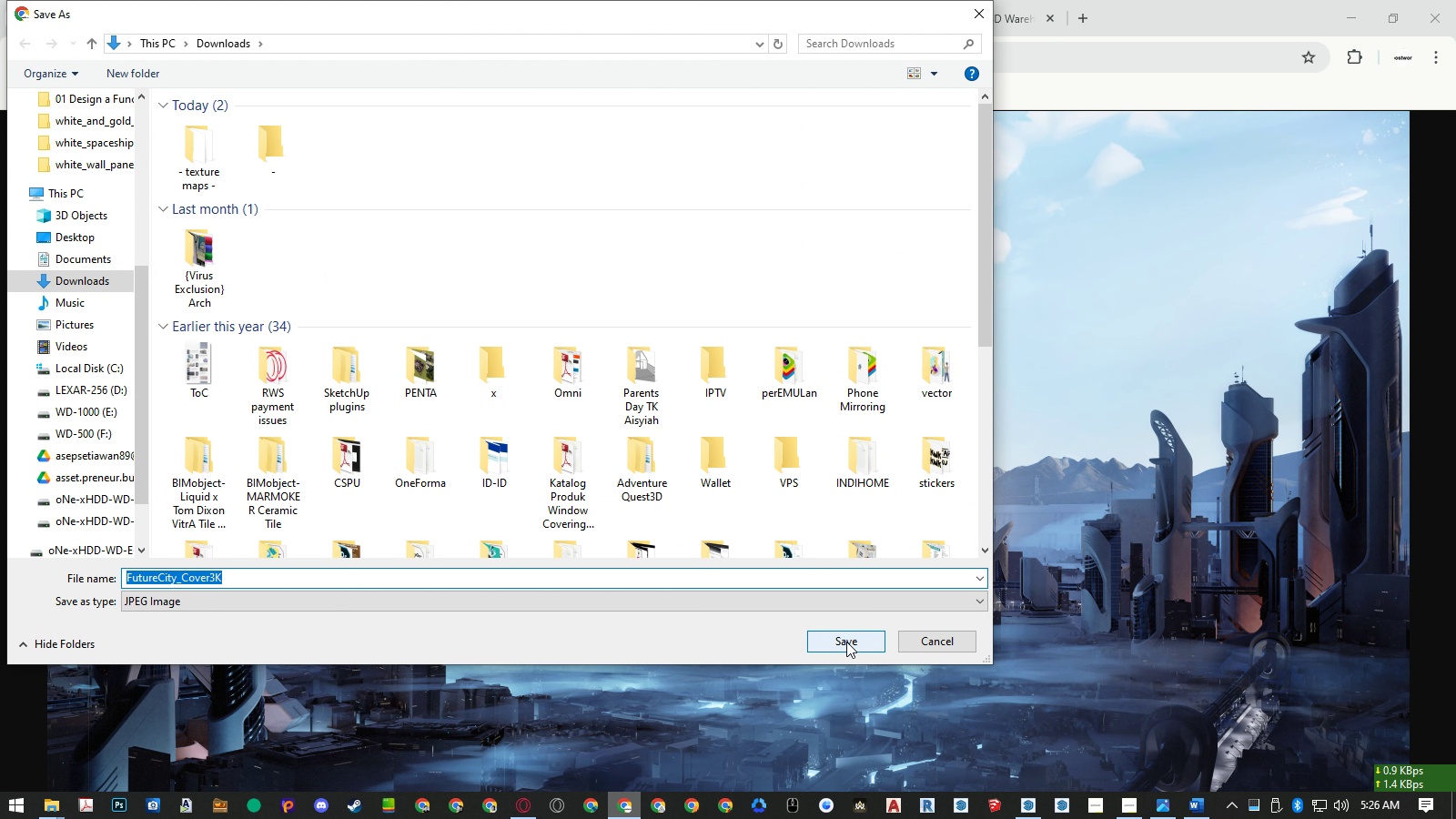 
left_click([846, 642])
 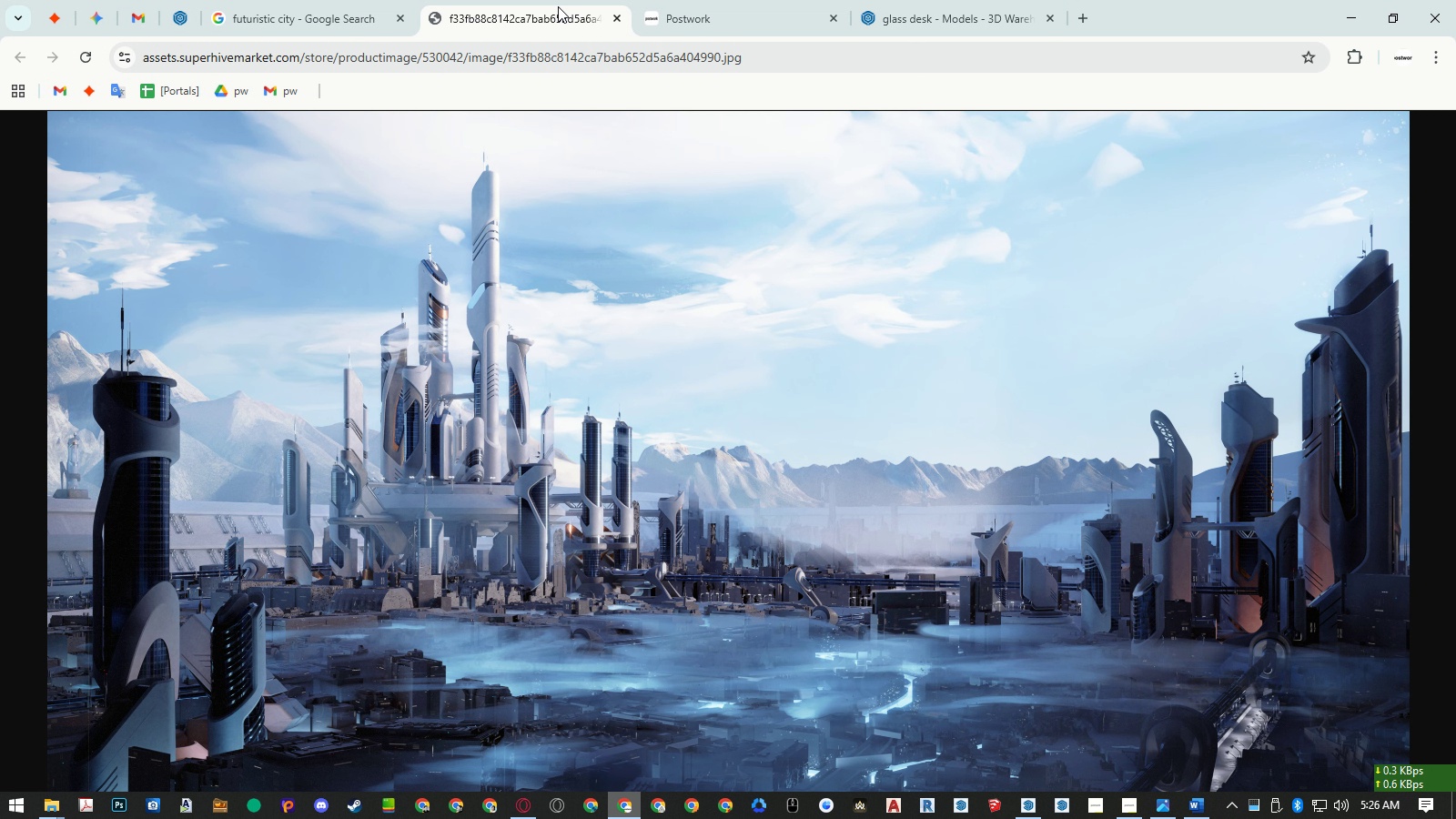 
middle_click([558, 6])
 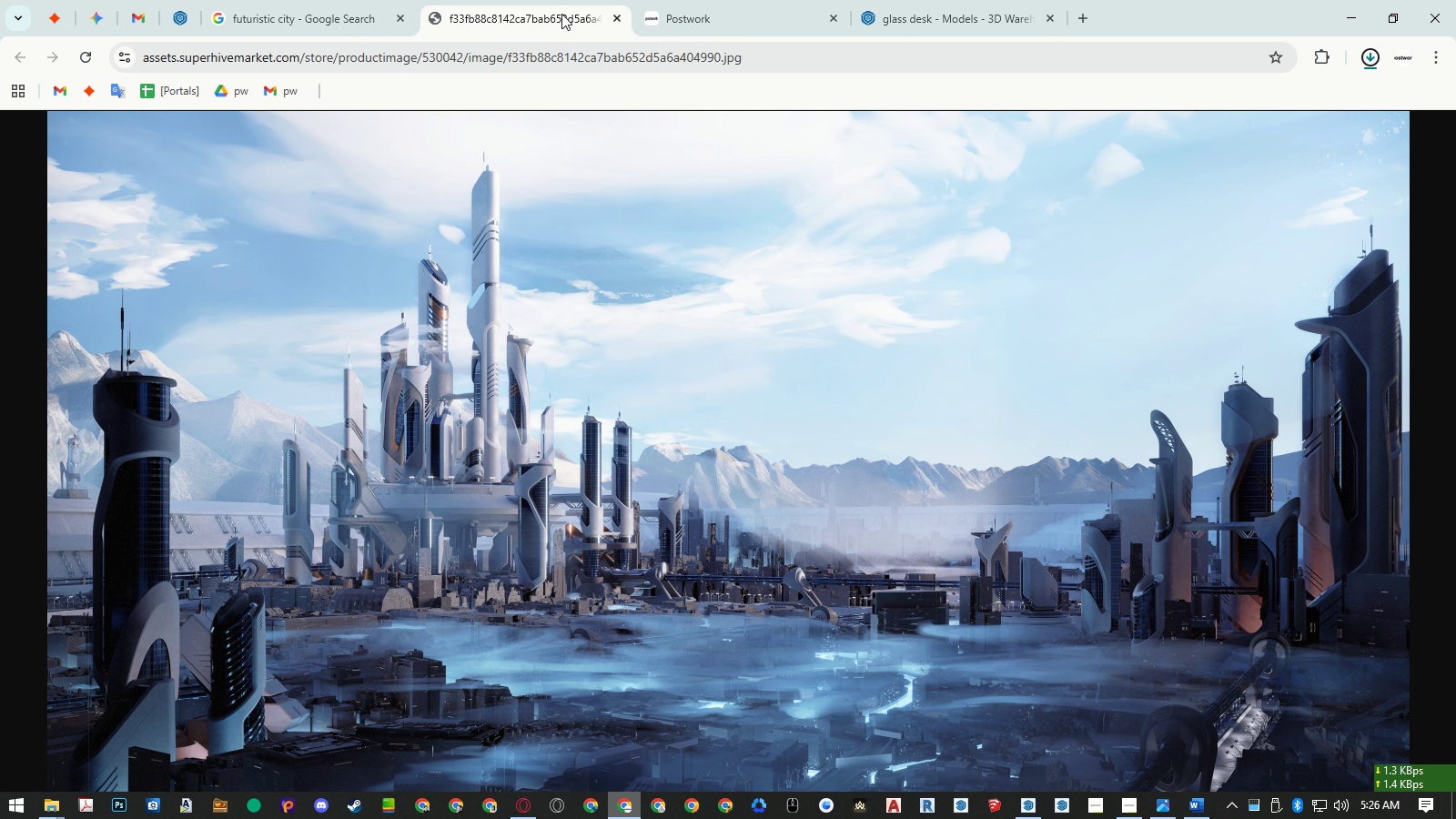 
middle_click([561, 14])
 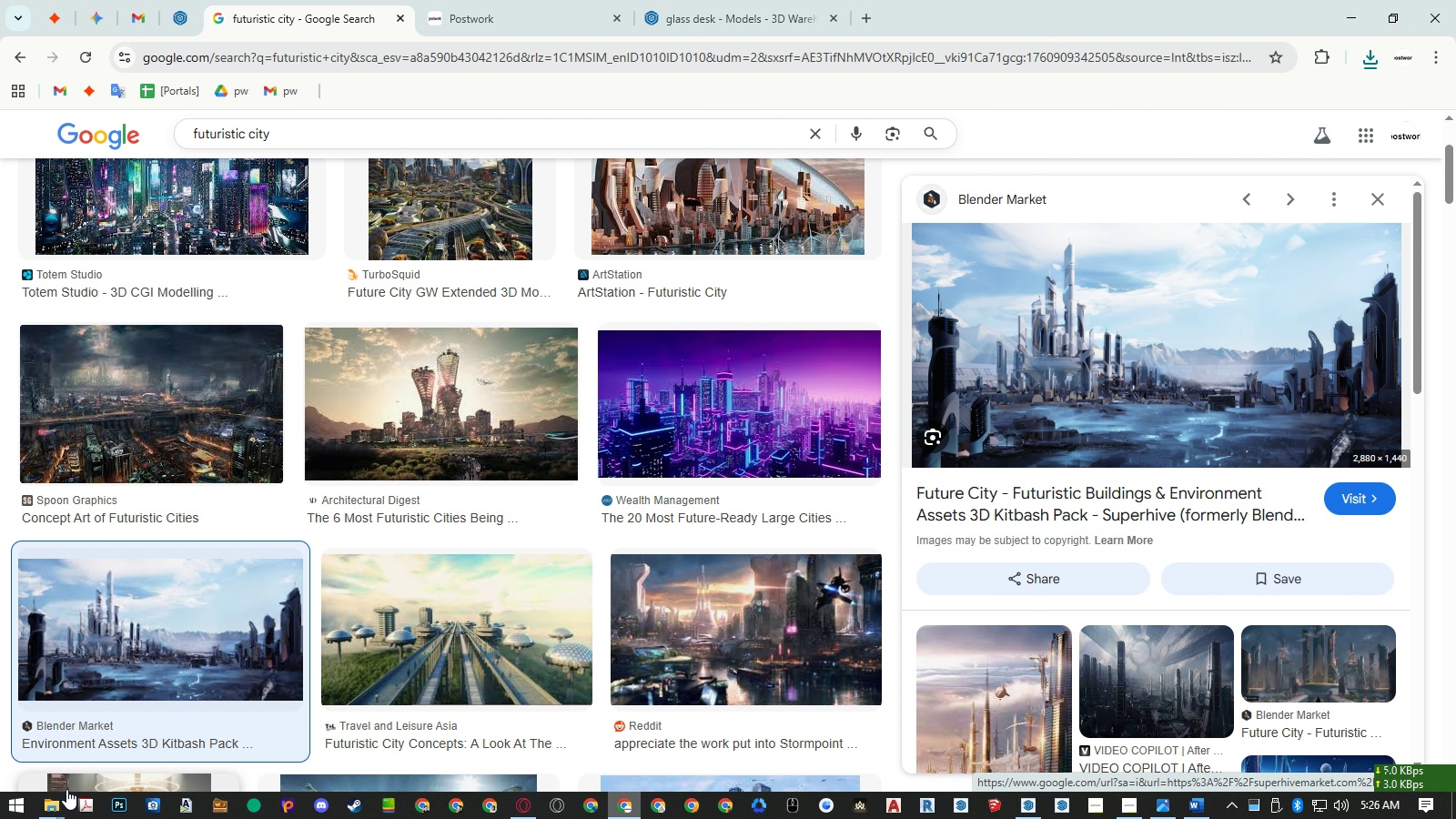 
left_click([55, 806])
 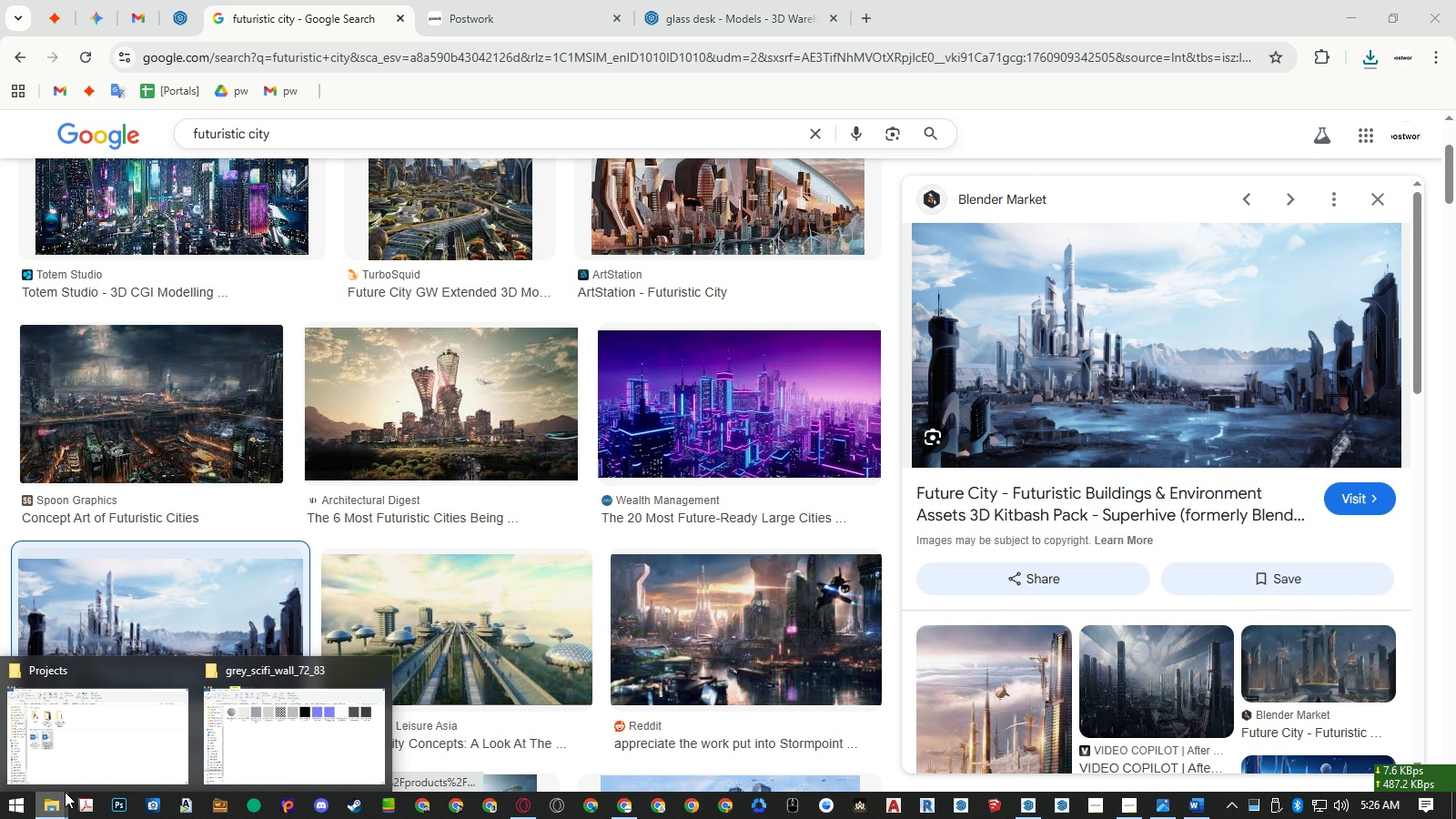 
mouse_move([62, 796])
 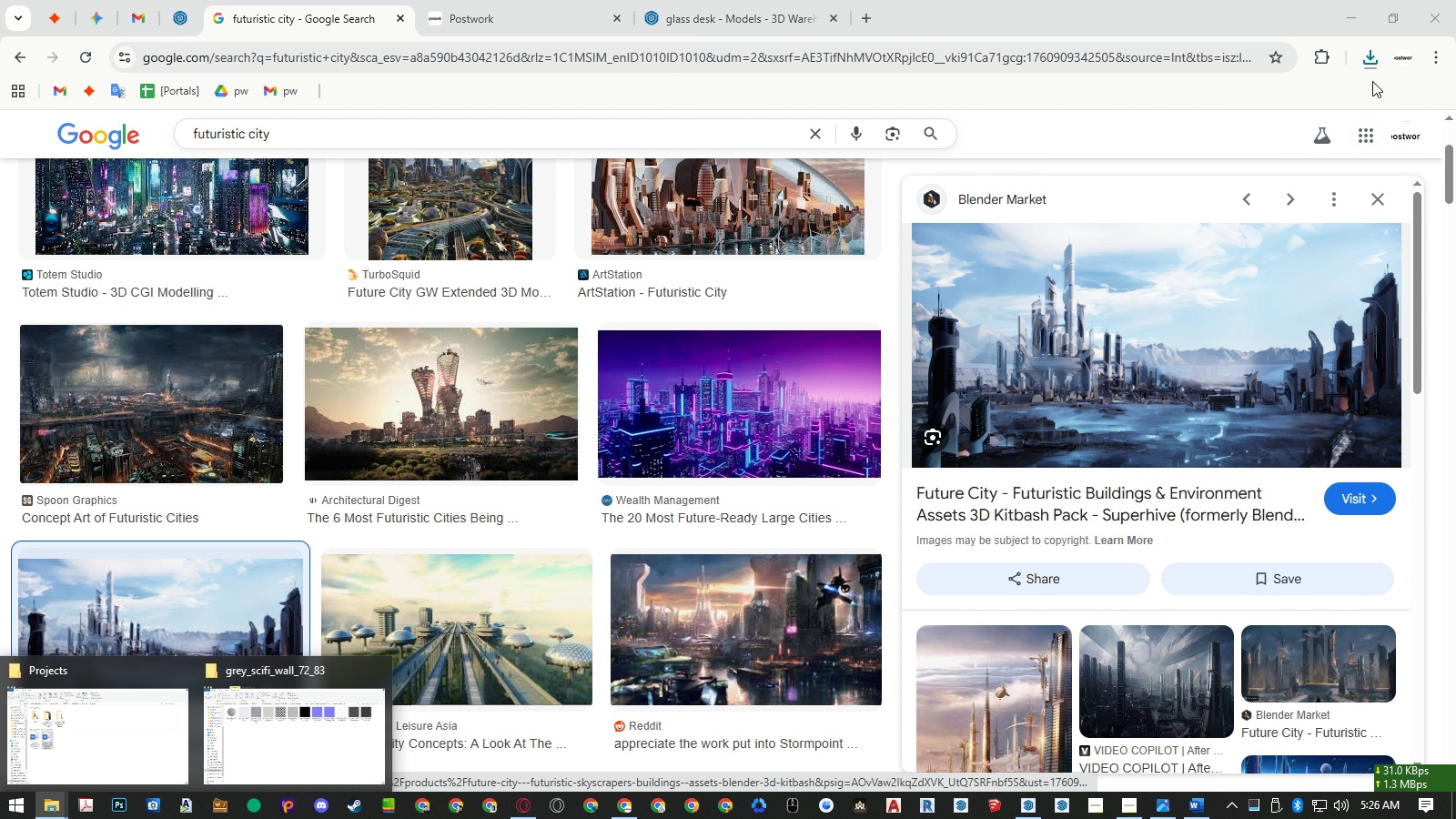 
left_click([1373, 62])
 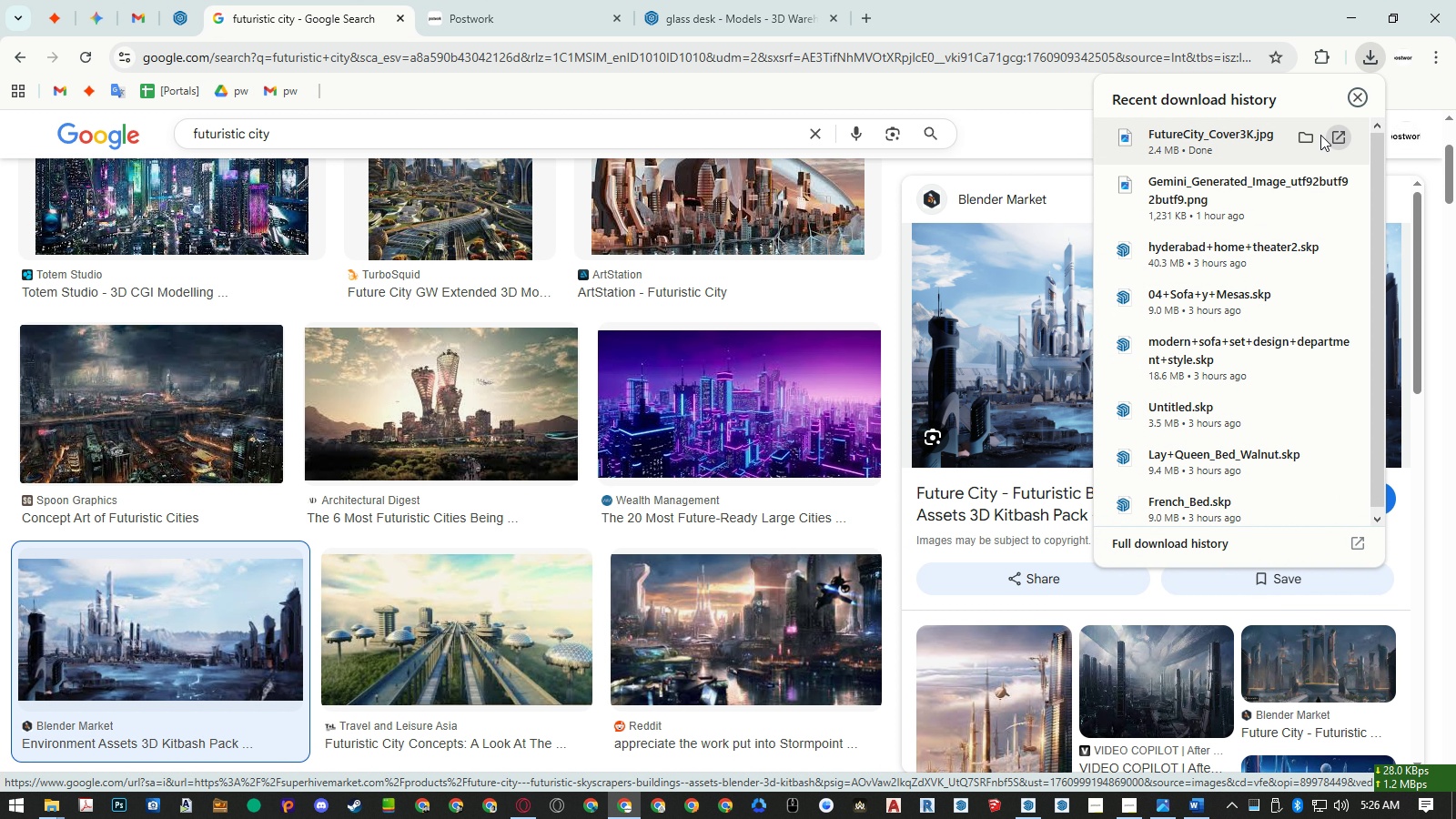 
left_click([1309, 136])
 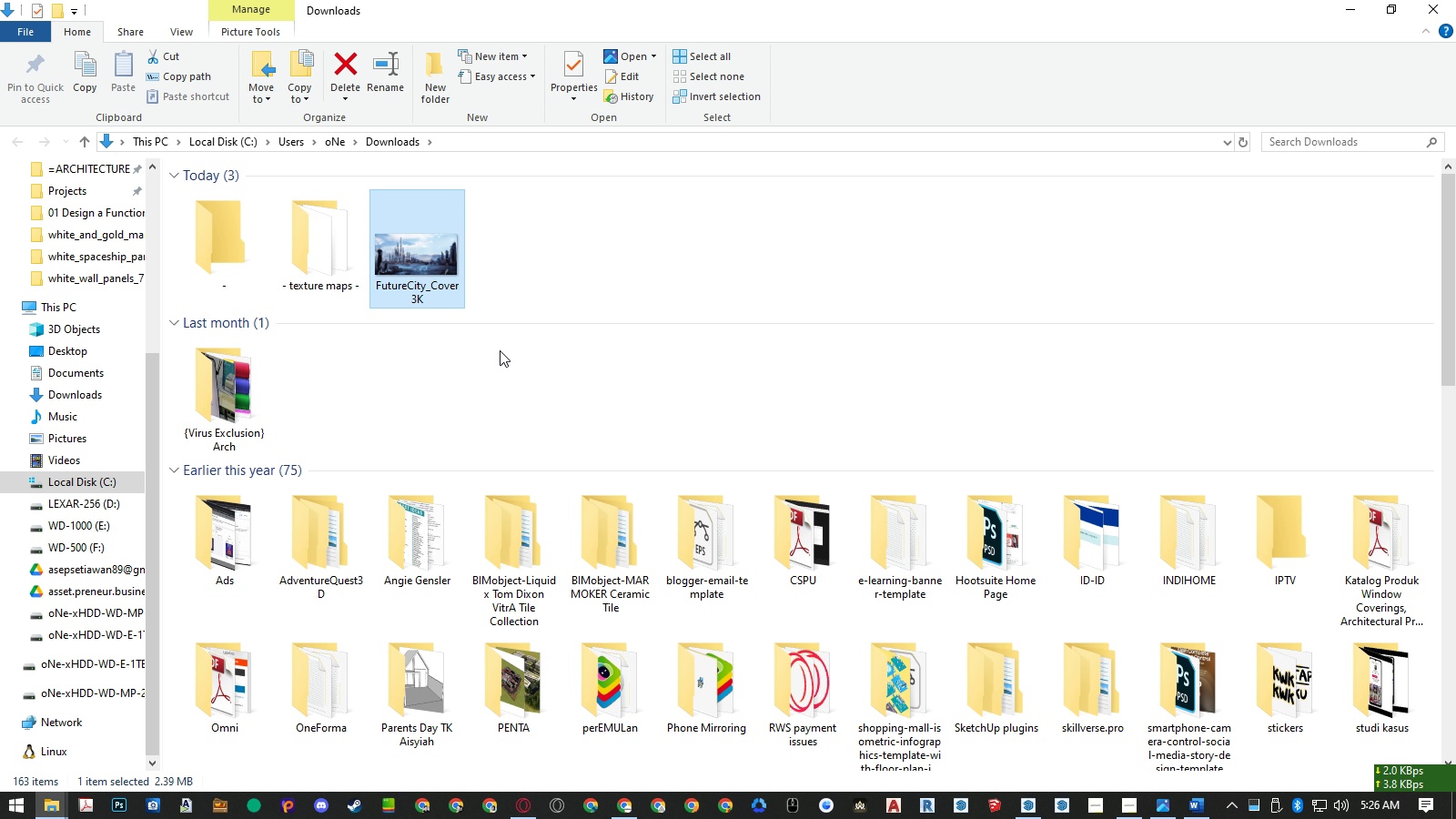 
key(Control+X)
 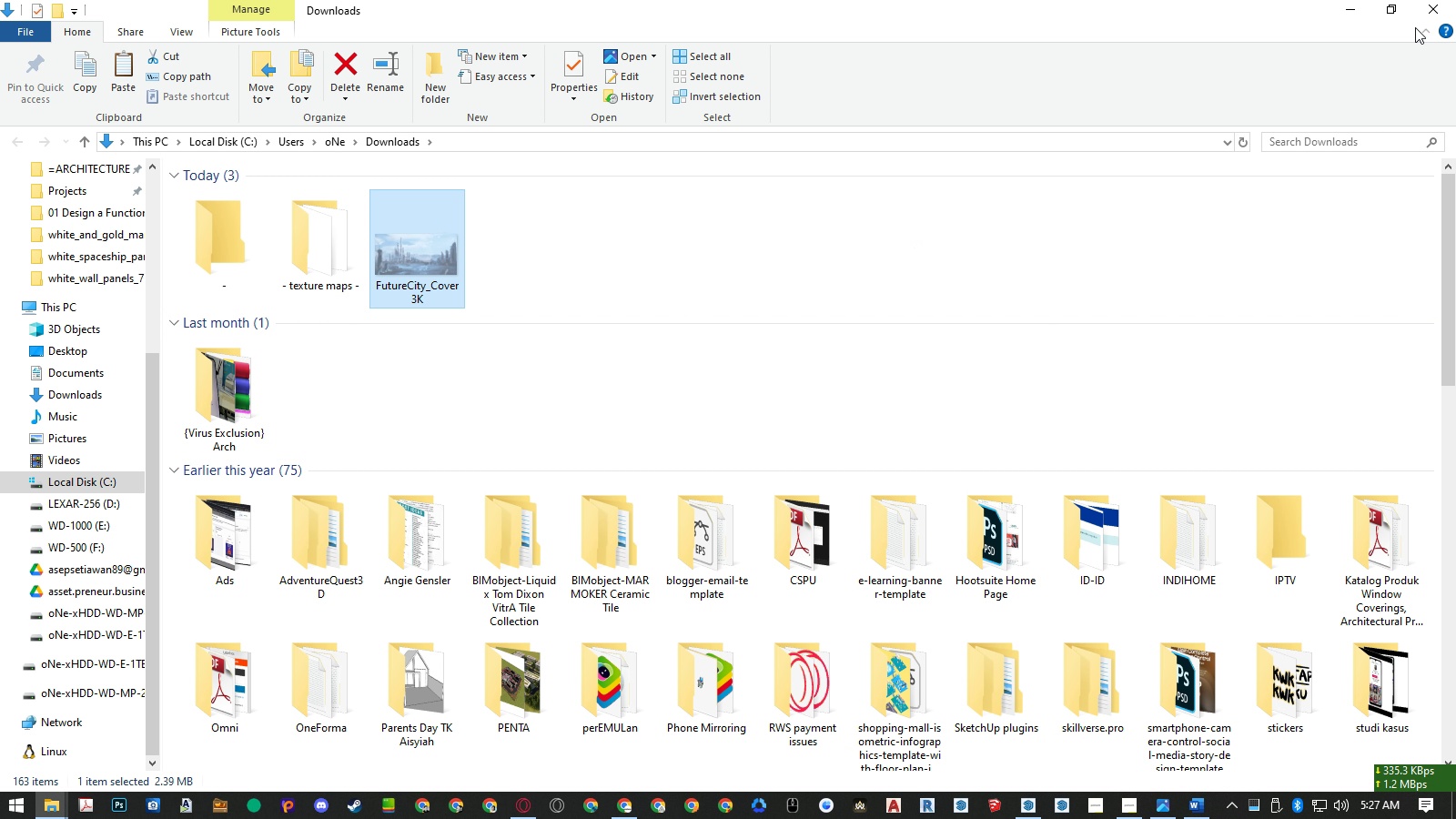 
left_click([1435, 11])
 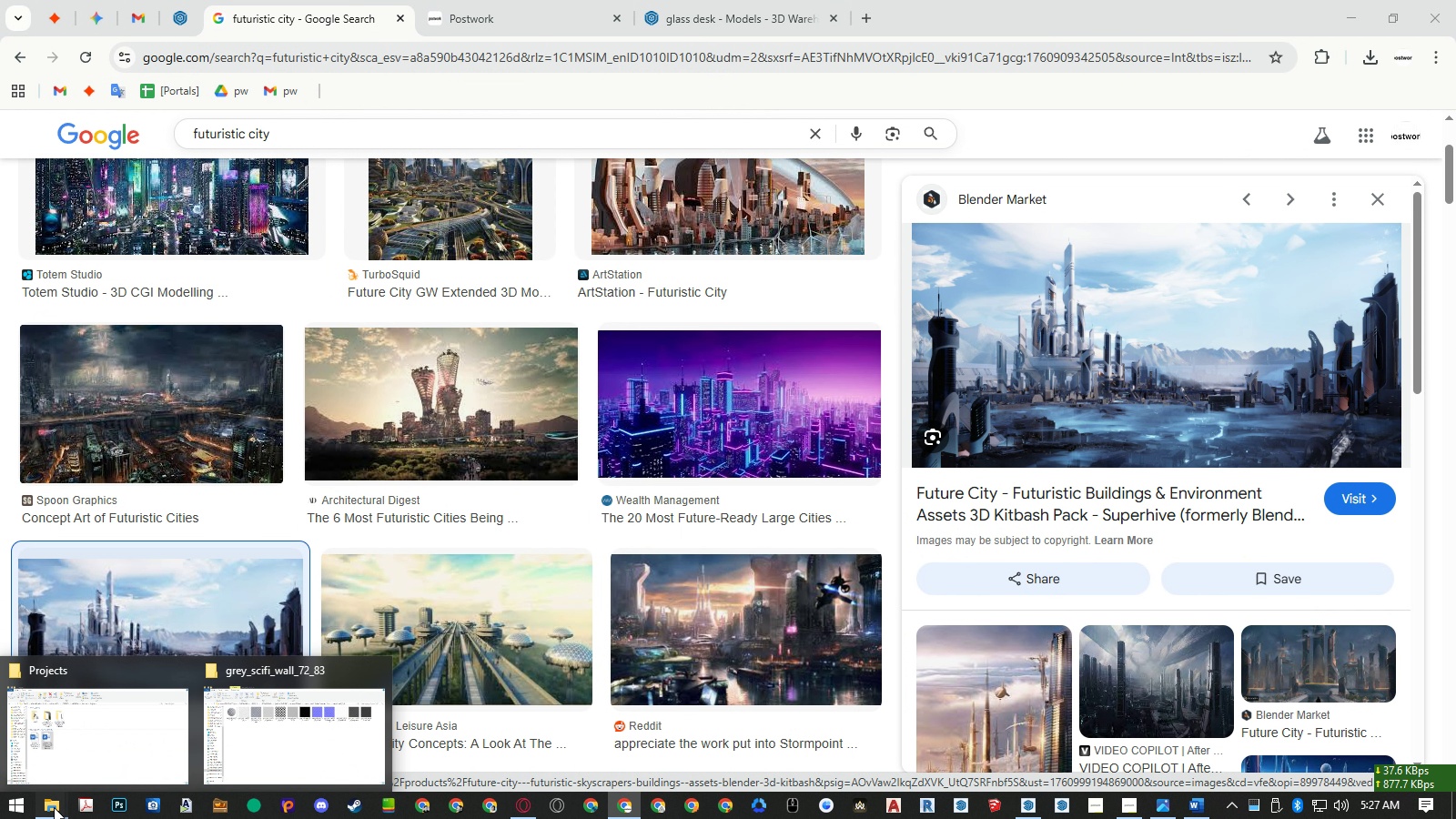 
double_click([53, 770])
 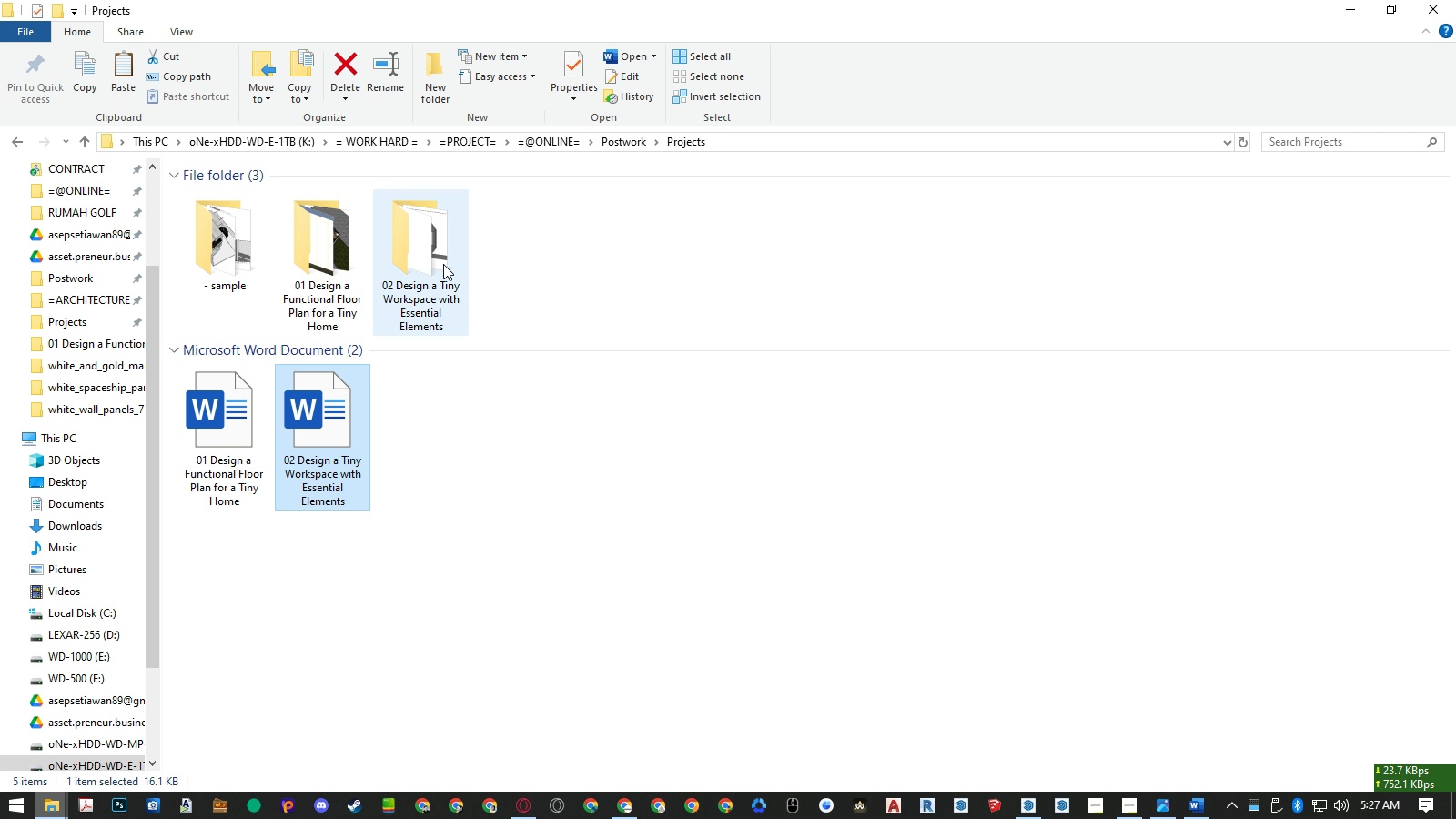 
left_click([443, 264])
 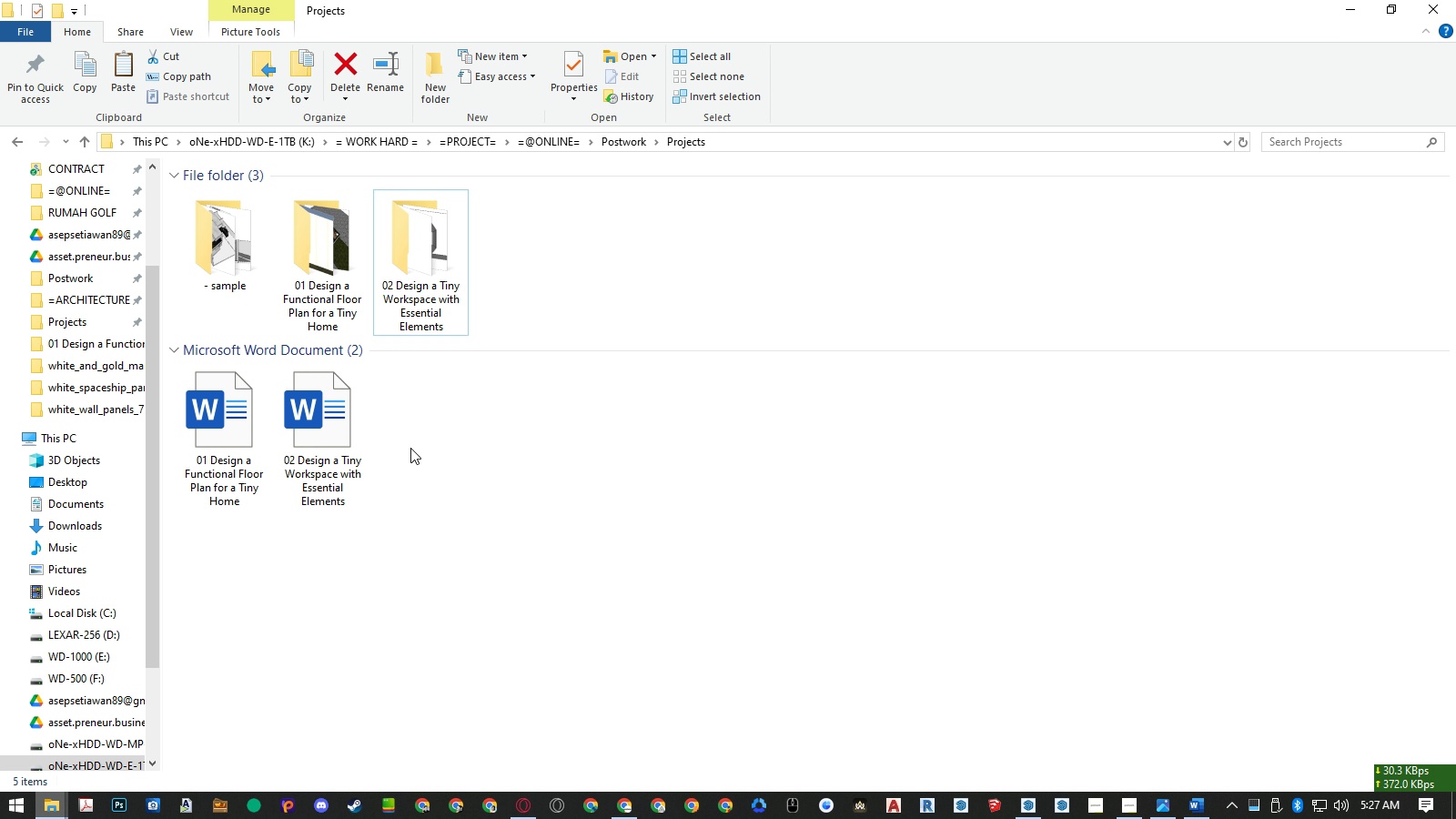 
left_click([410, 448])
 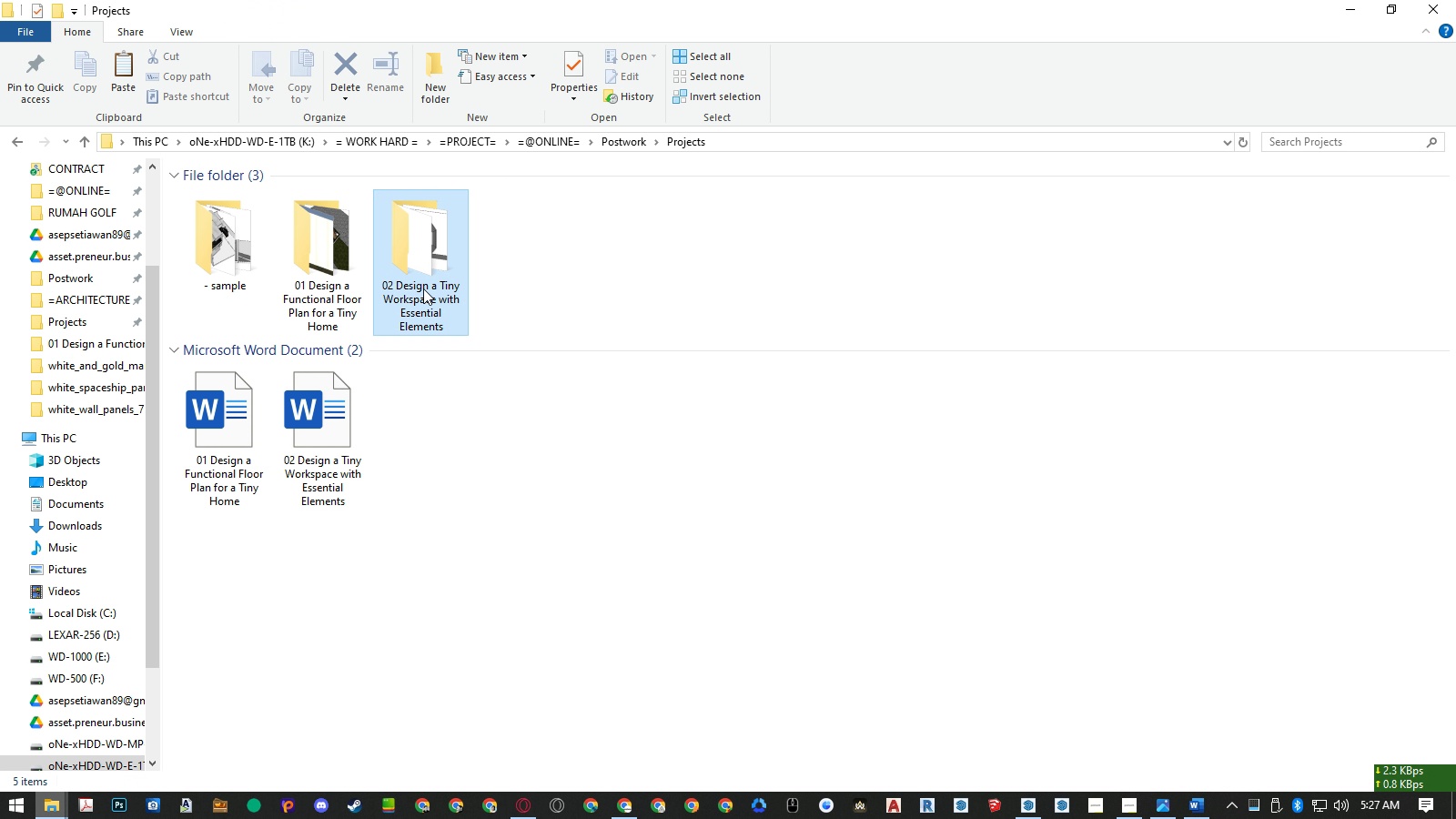 
double_click([423, 288])
 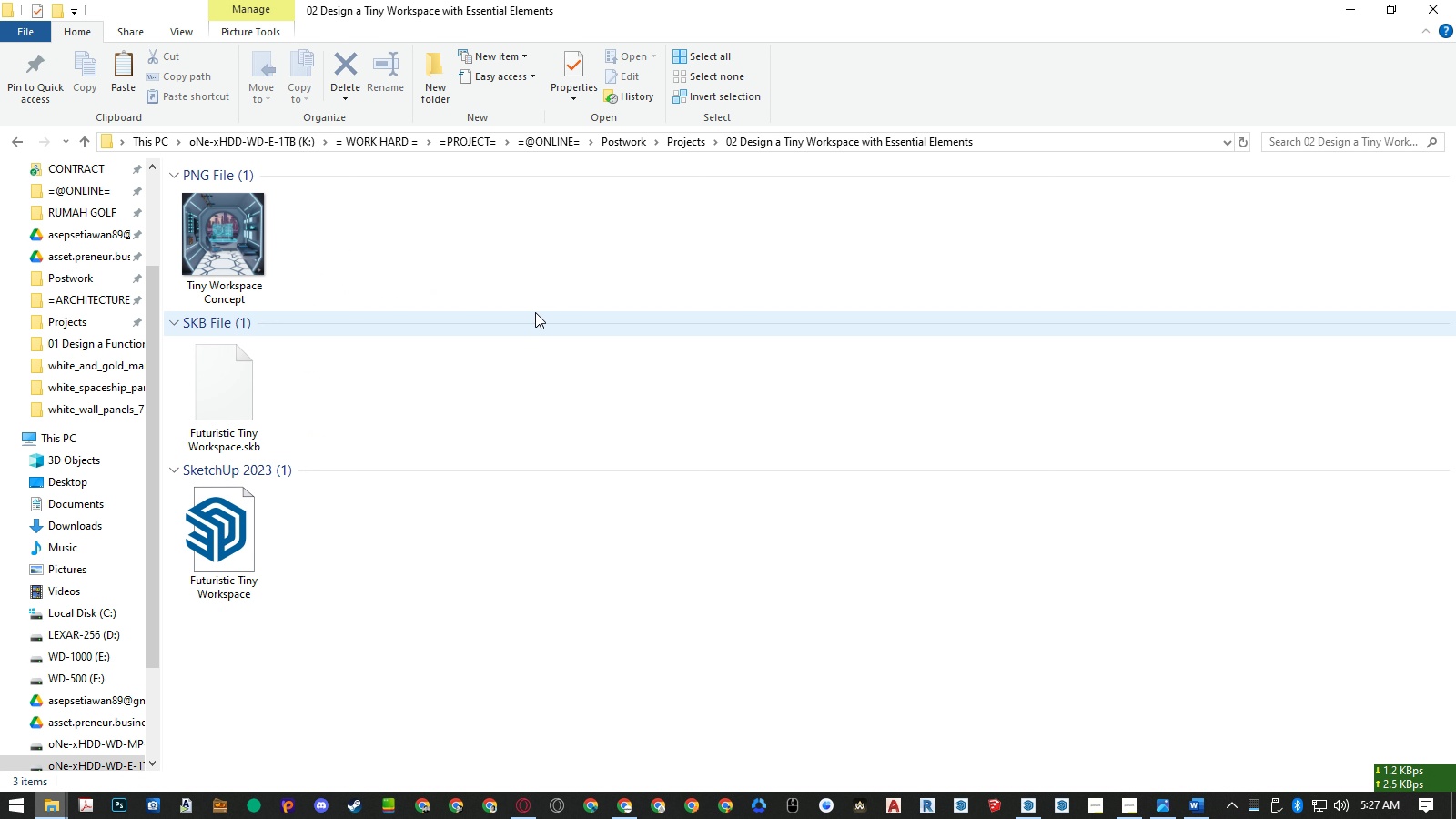 
left_click([500, 253])
 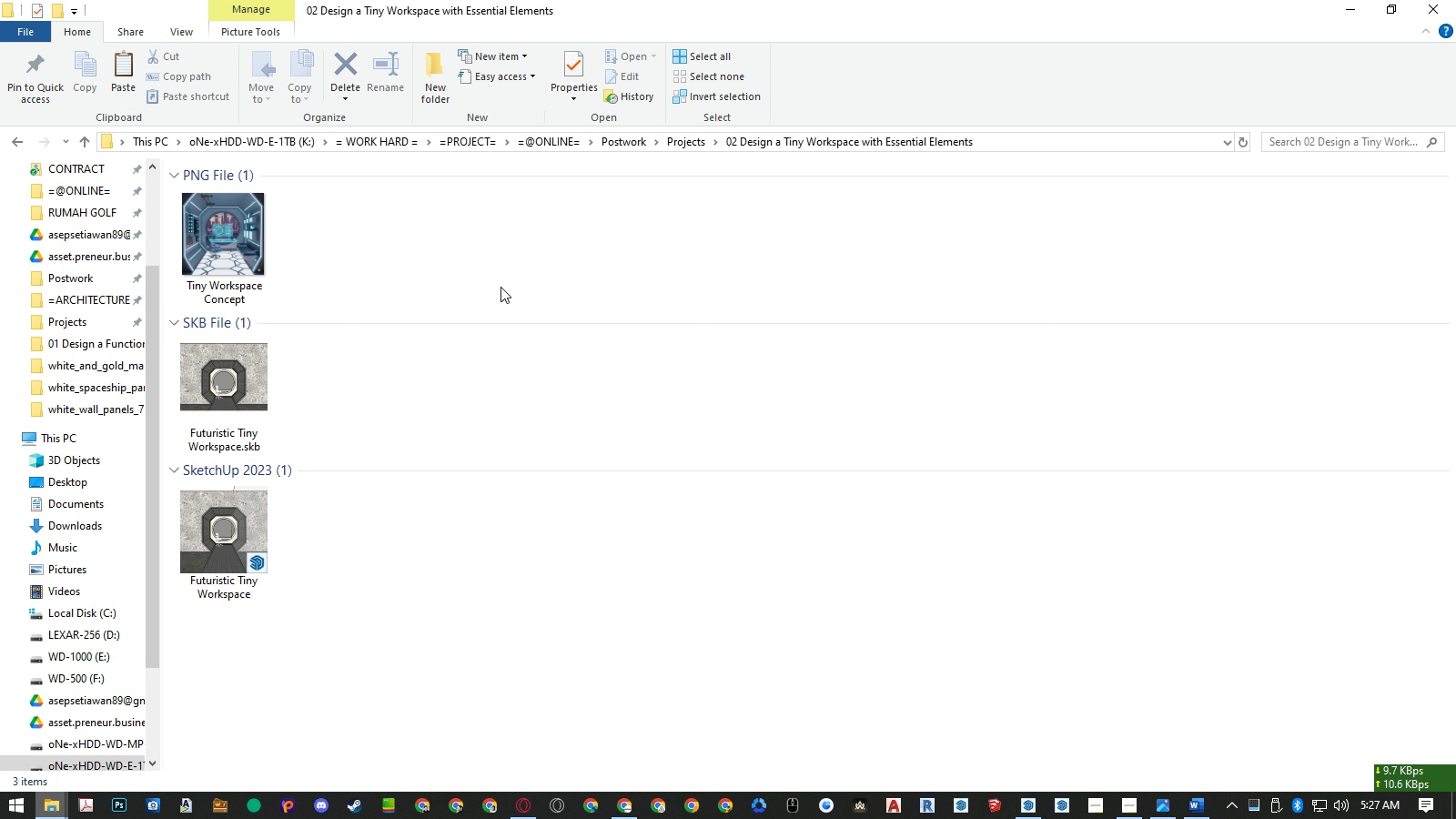 
key(Control+ControlLeft)
 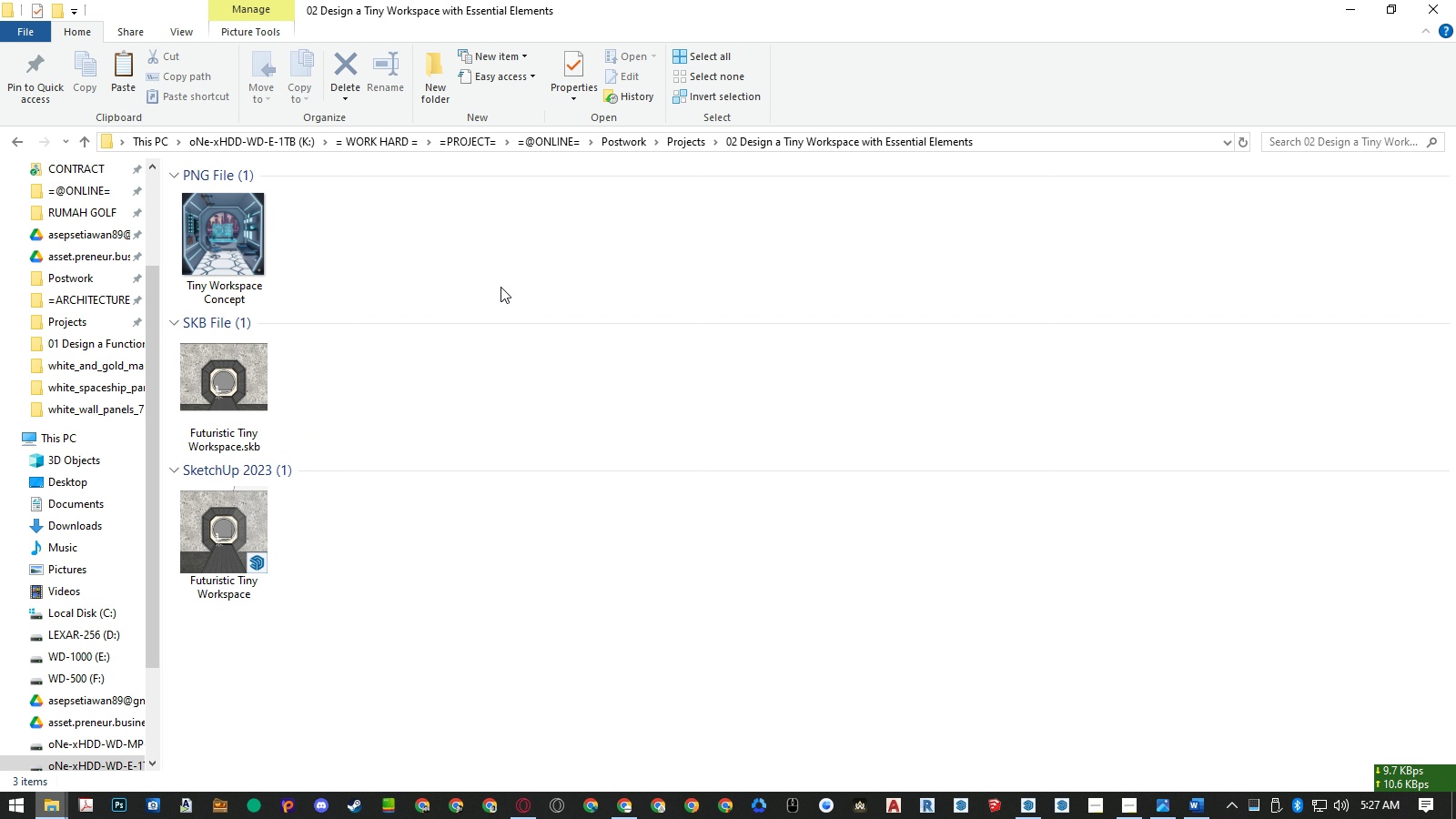 
key(Control+V)
 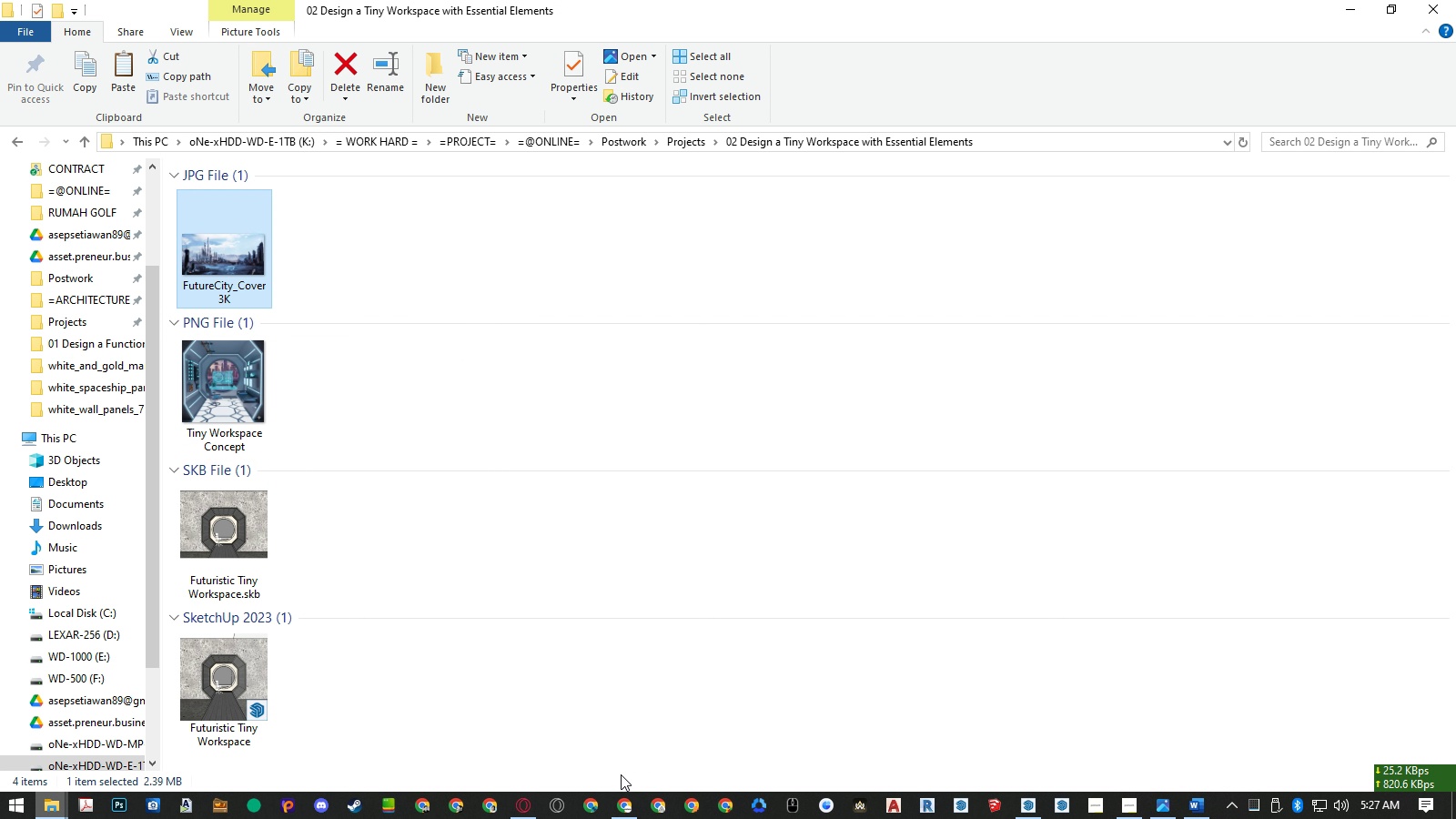 
wait(7.08)
 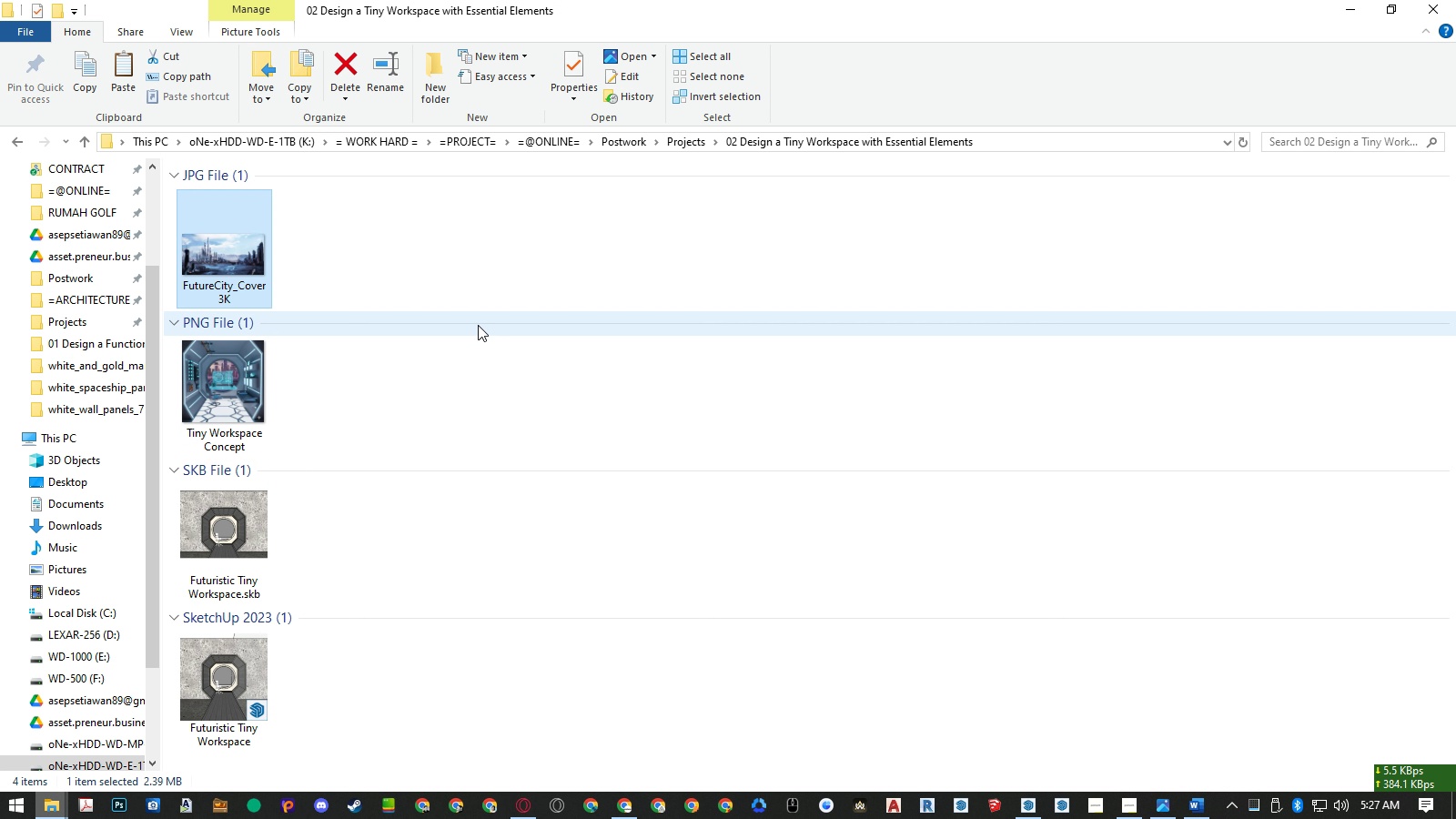 
left_click([1030, 812])
 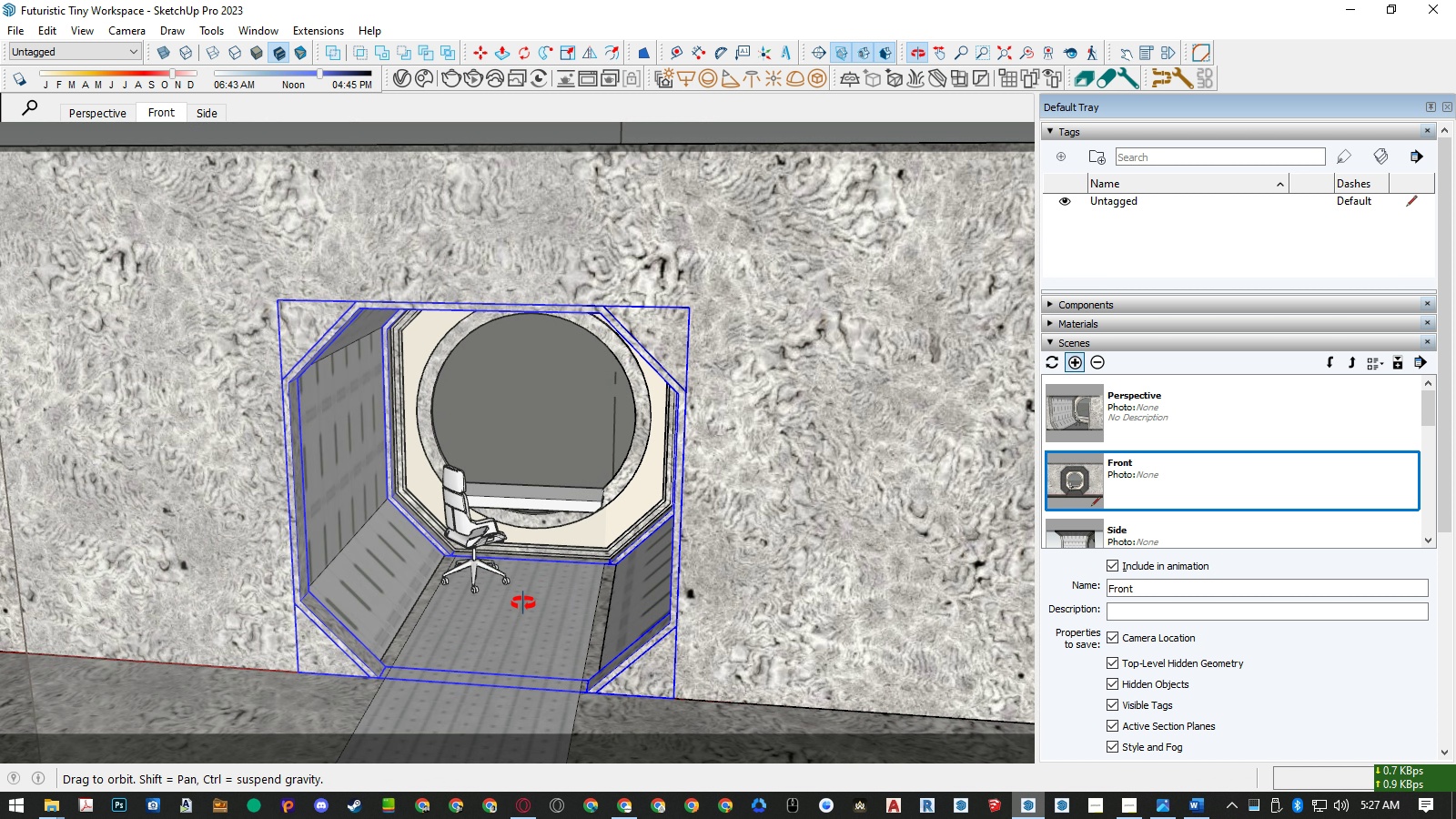 
scroll: coordinate [474, 637], scroll_direction: down, amount: 13.0
 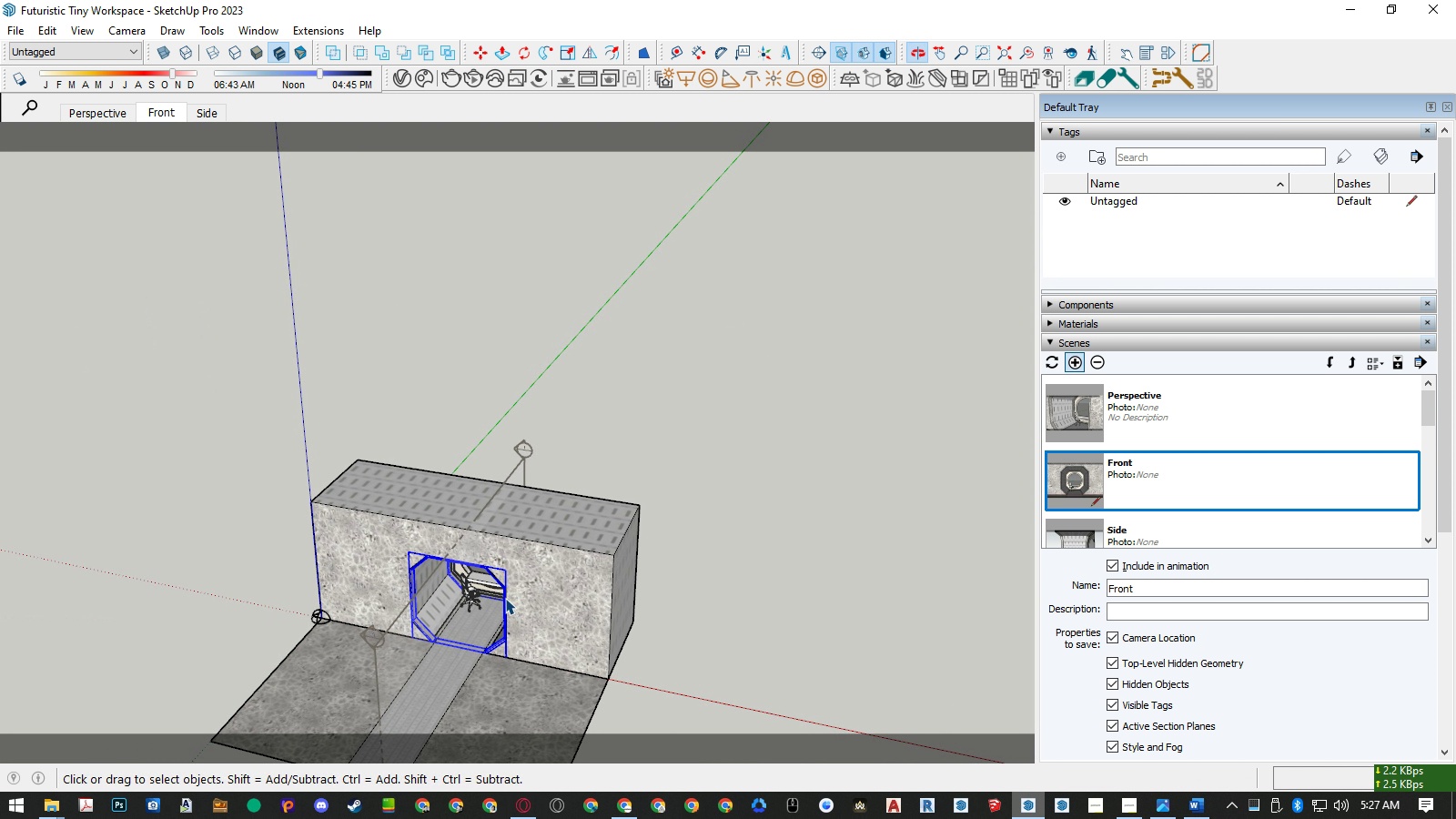 
left_click([676, 447])
 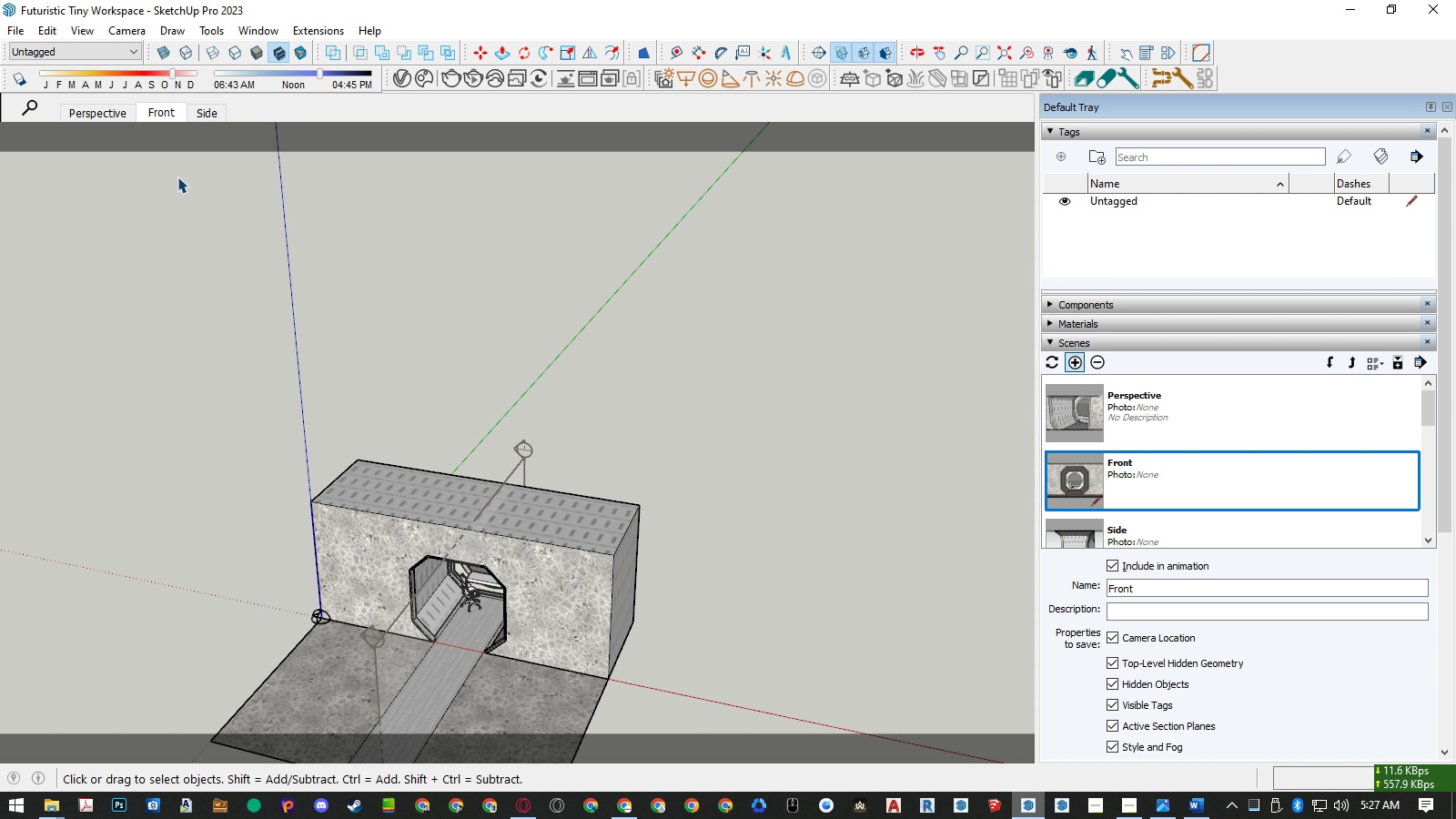 
left_click([170, 110])
 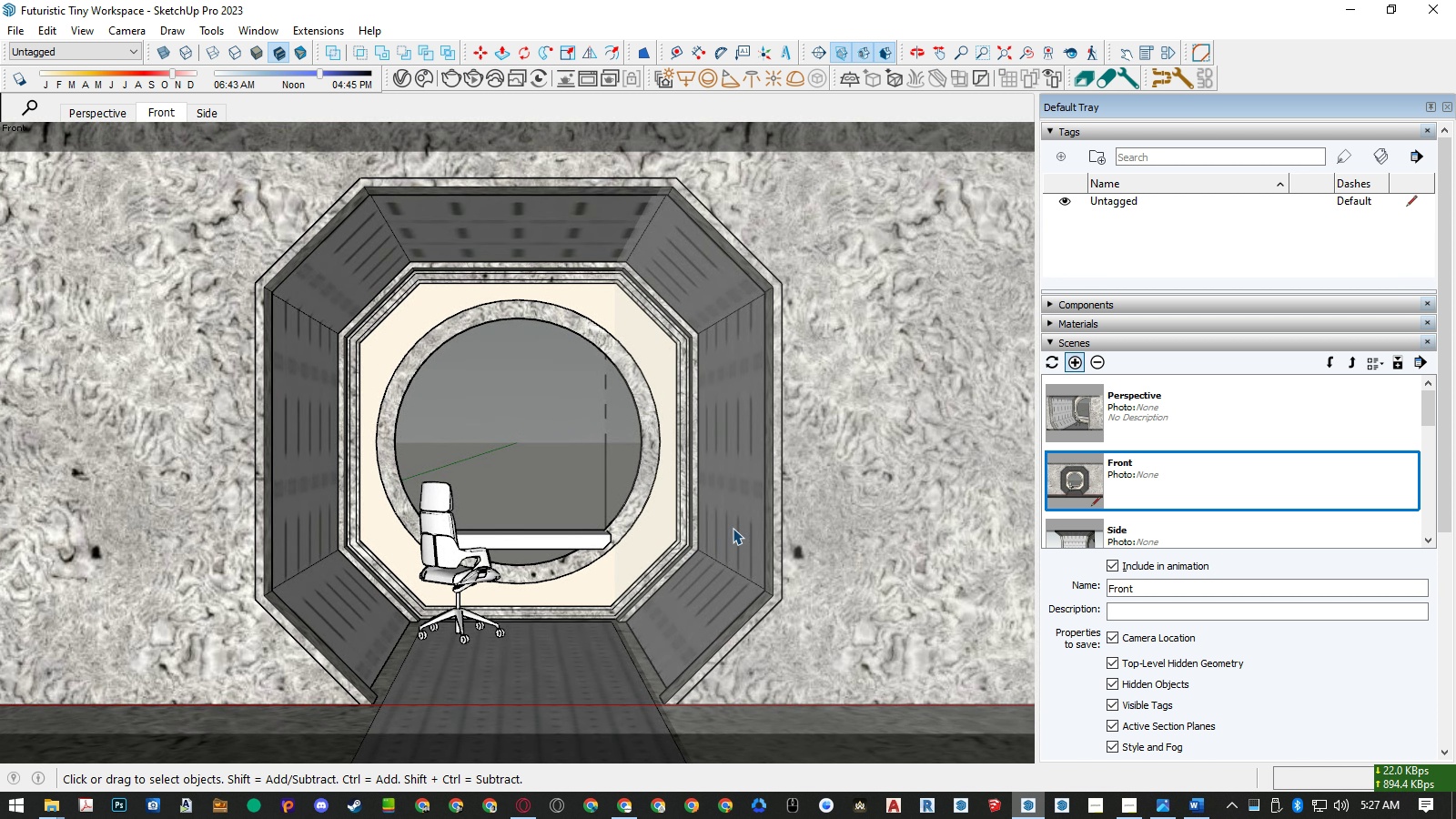 
left_click([929, 516])
 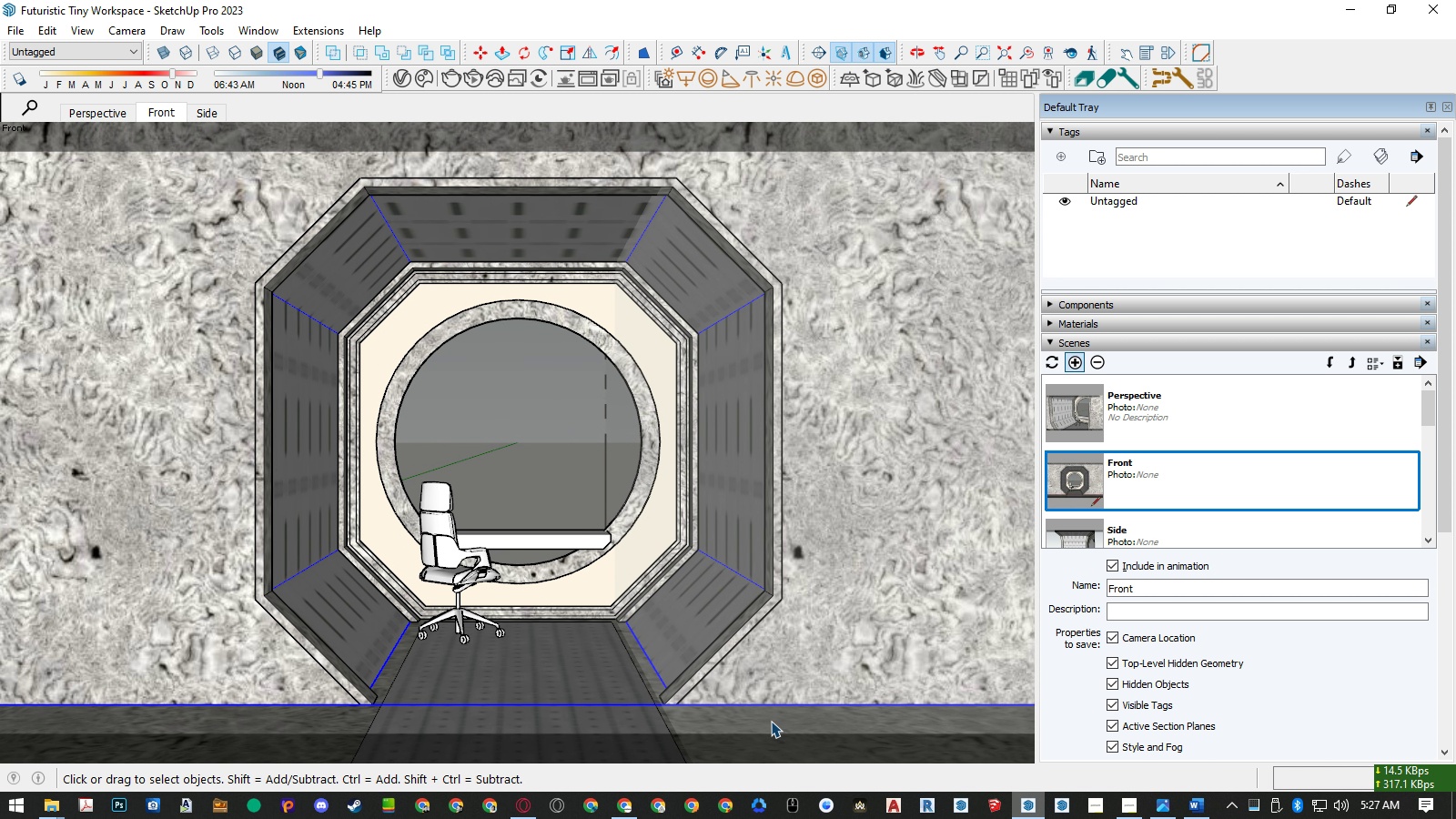 
left_click([744, 723])
 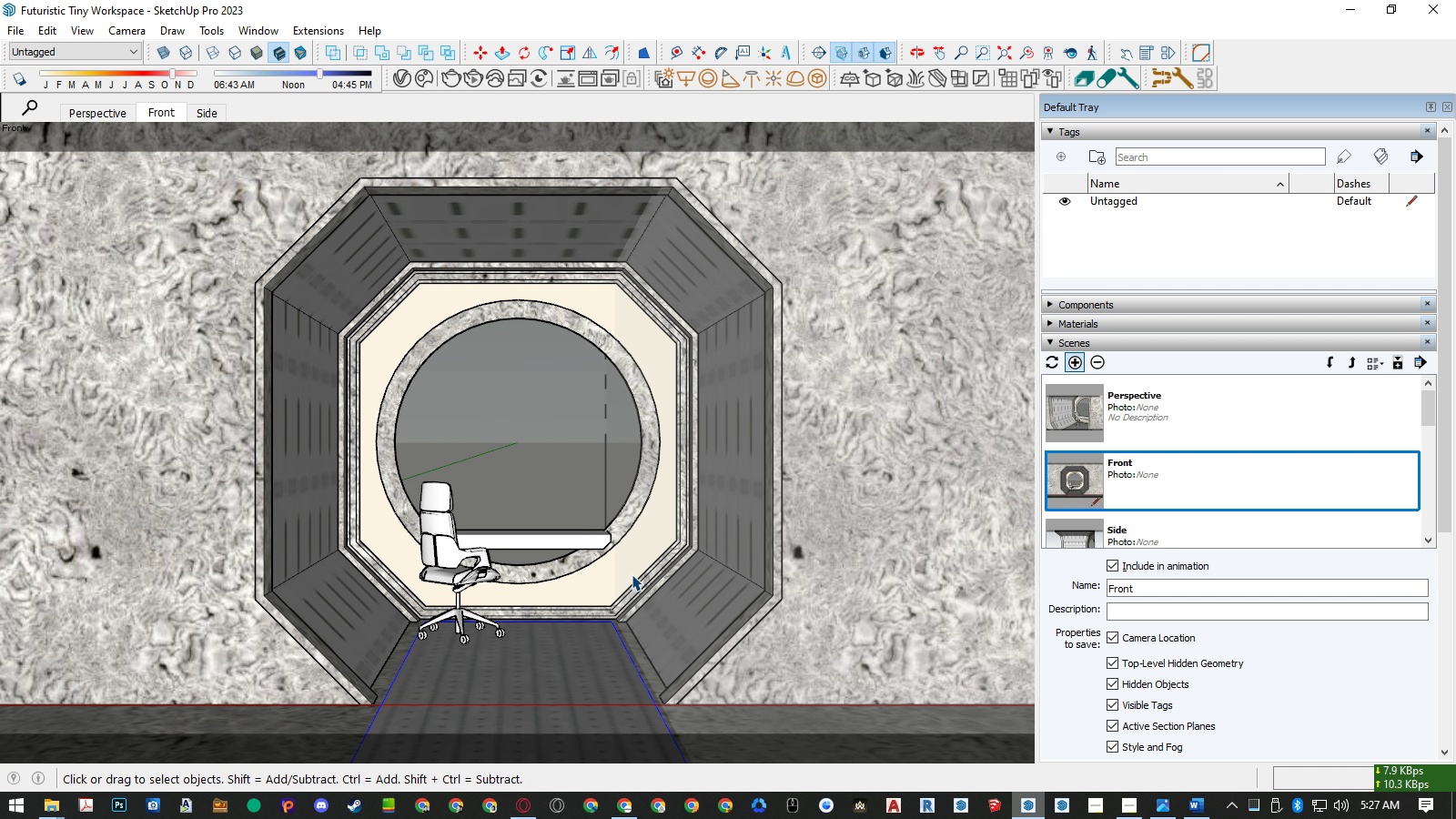 
scroll: coordinate [632, 573], scroll_direction: down, amount: 9.0
 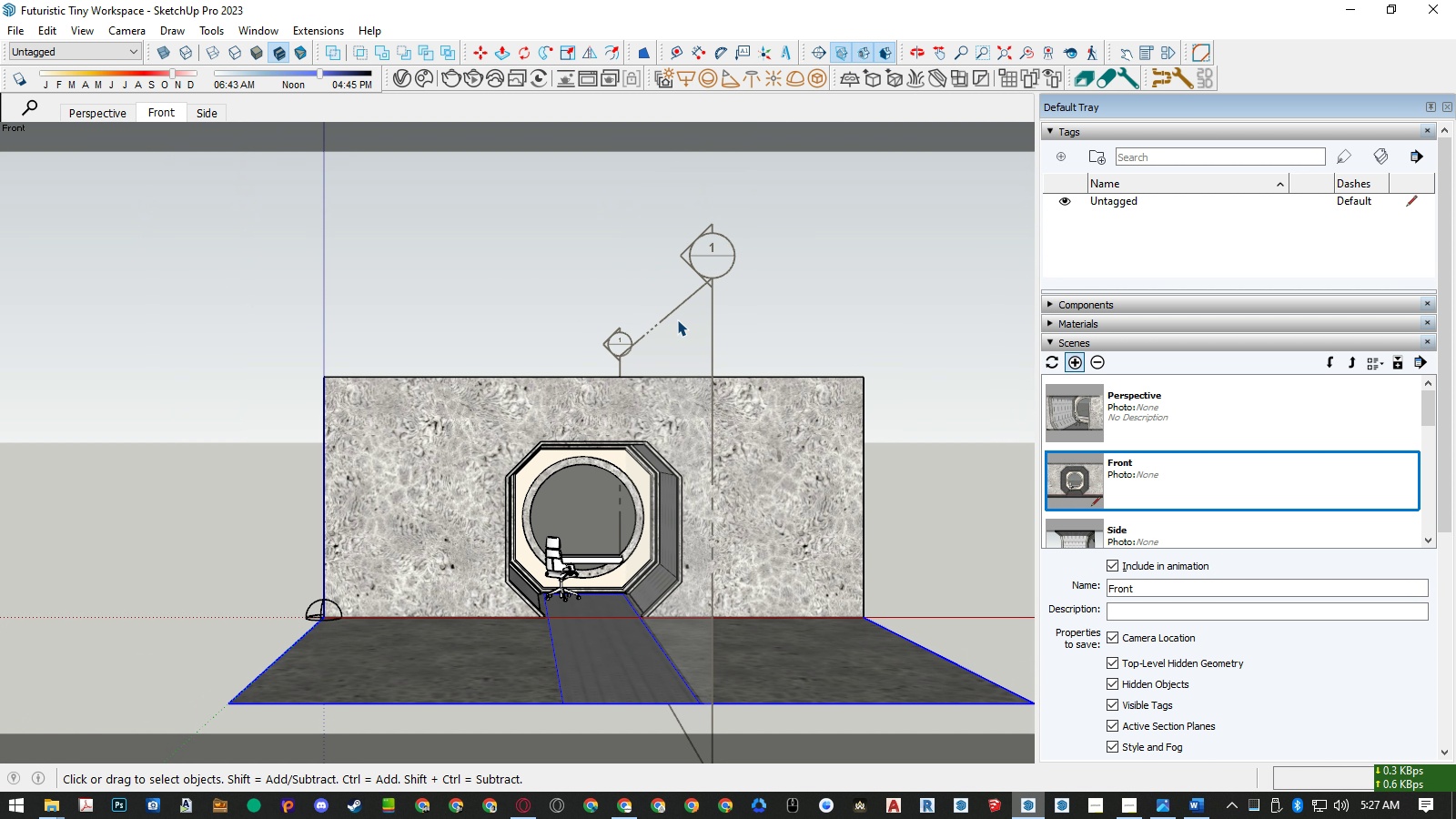 
left_click([677, 319])
 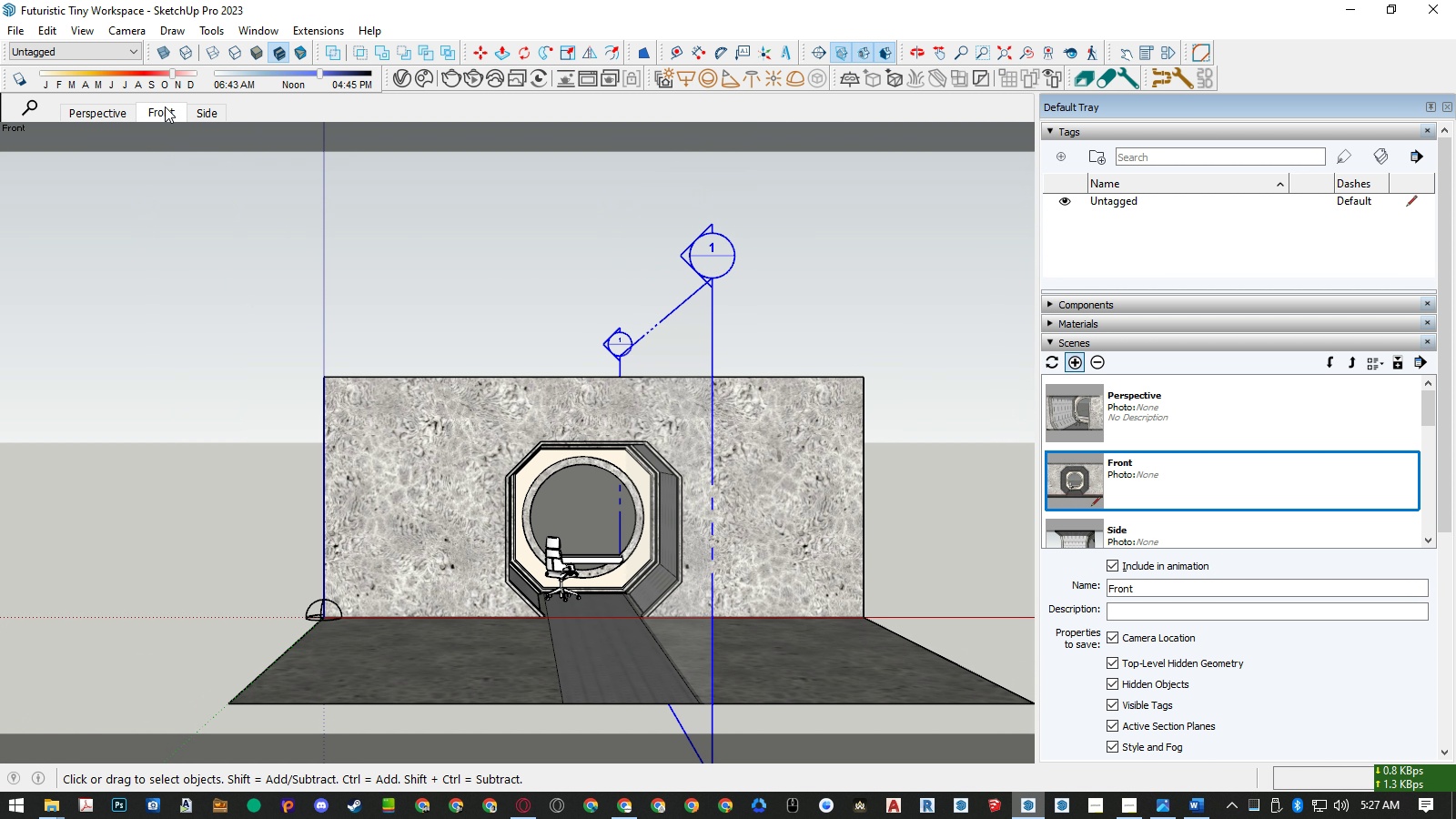 
left_click([165, 106])
 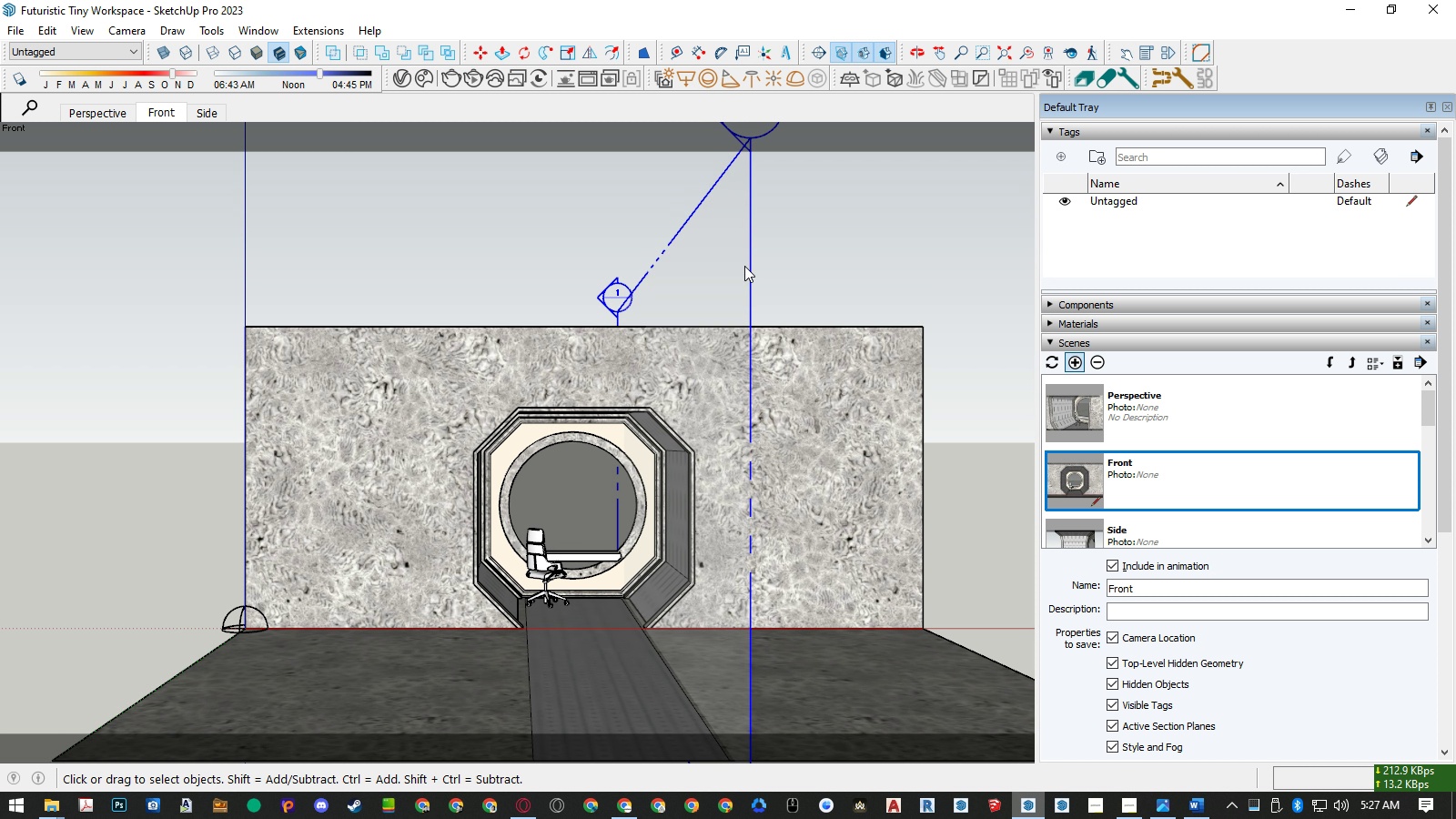 
right_click([744, 266])
 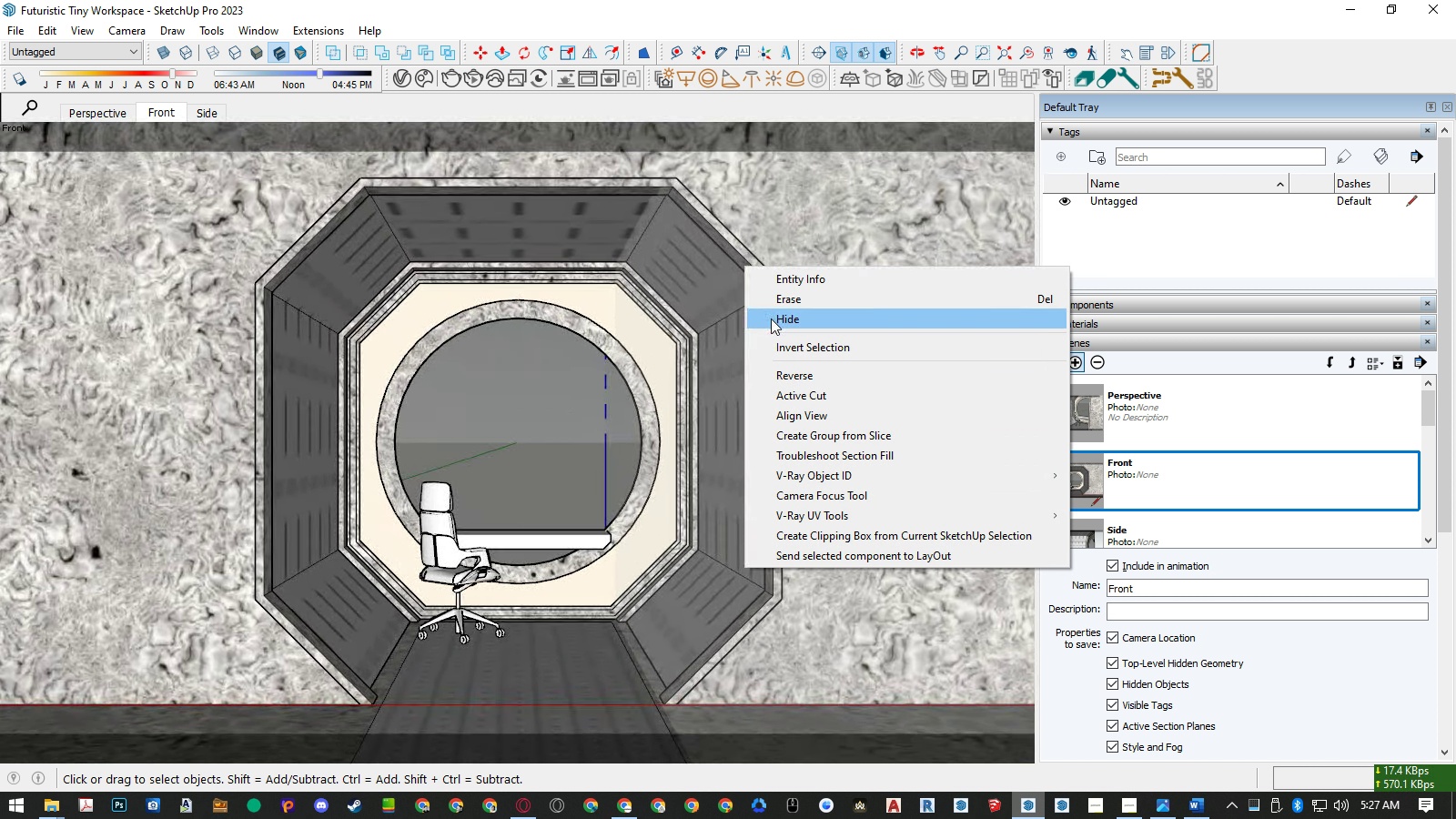 
left_click([772, 318])
 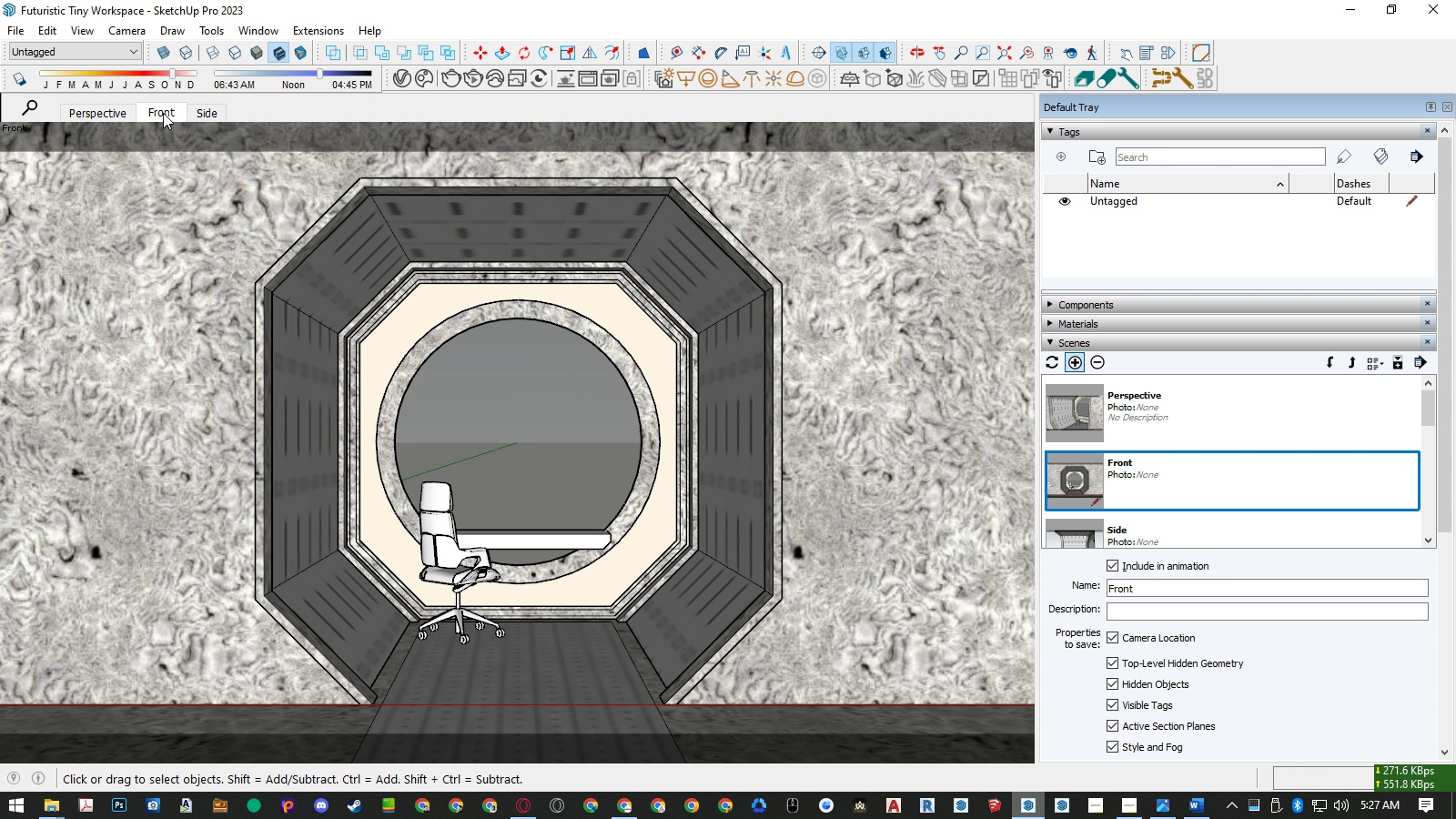 
right_click([163, 112])
 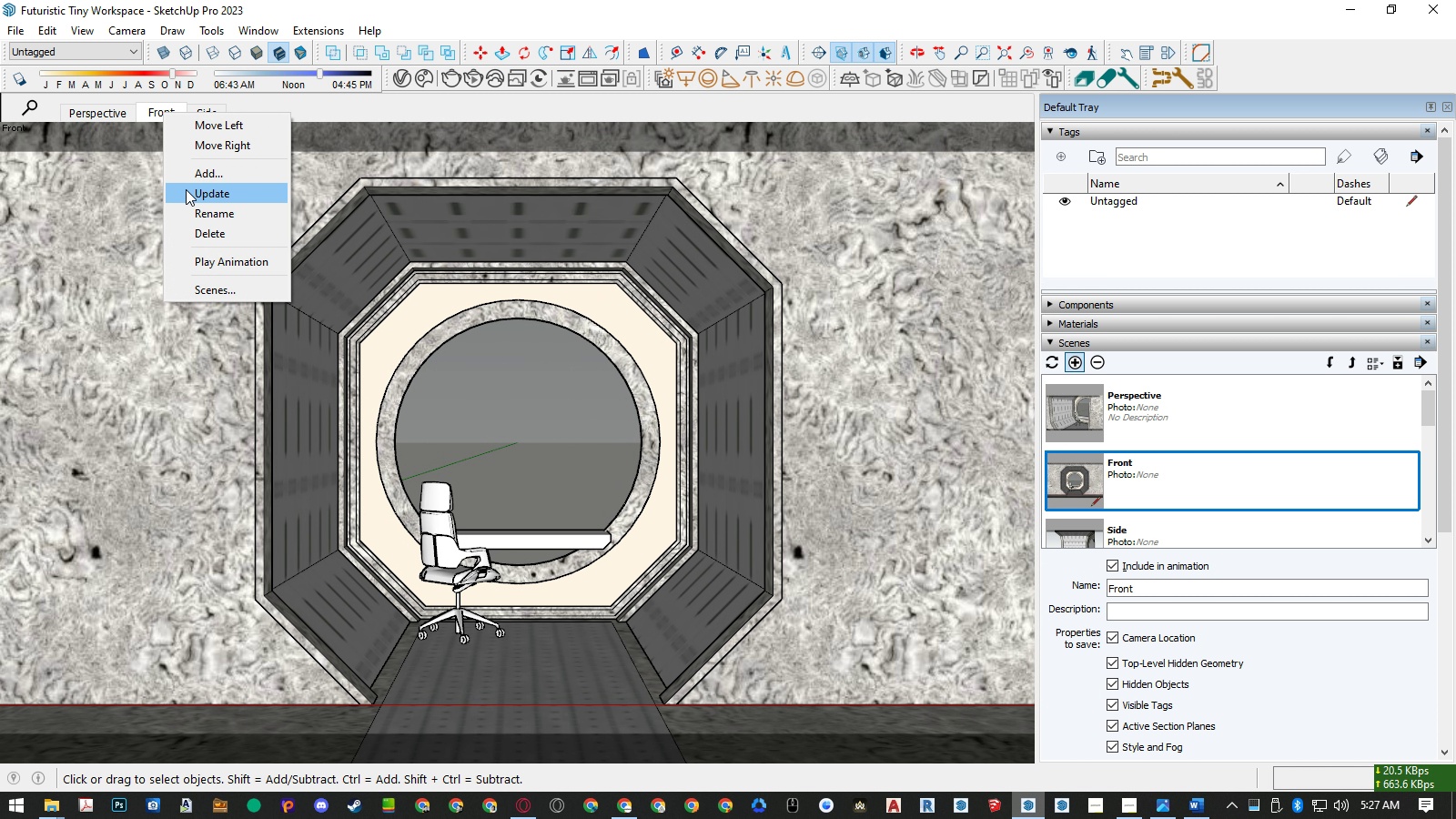 
left_click([186, 189])
 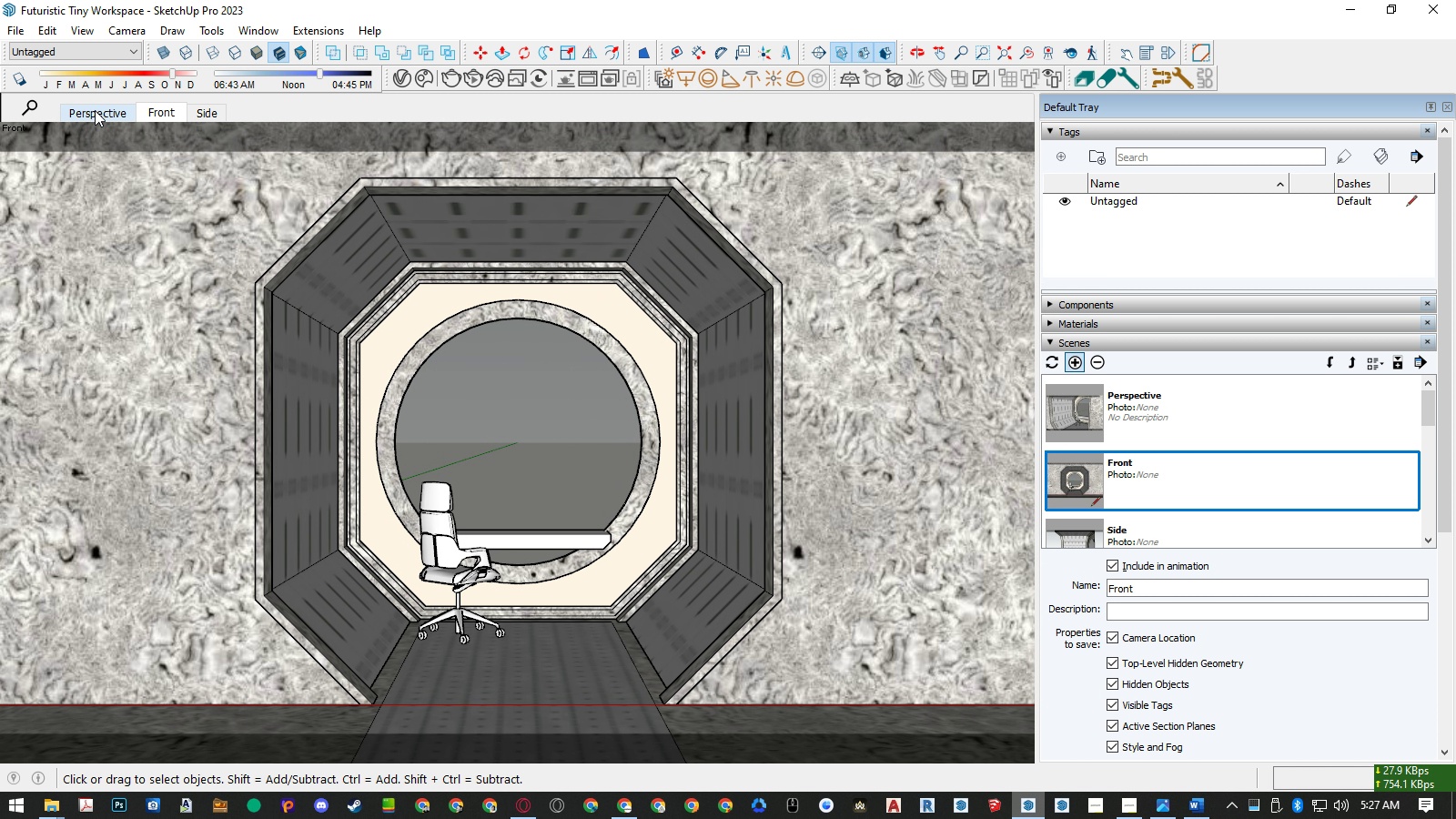 
left_click([95, 110])
 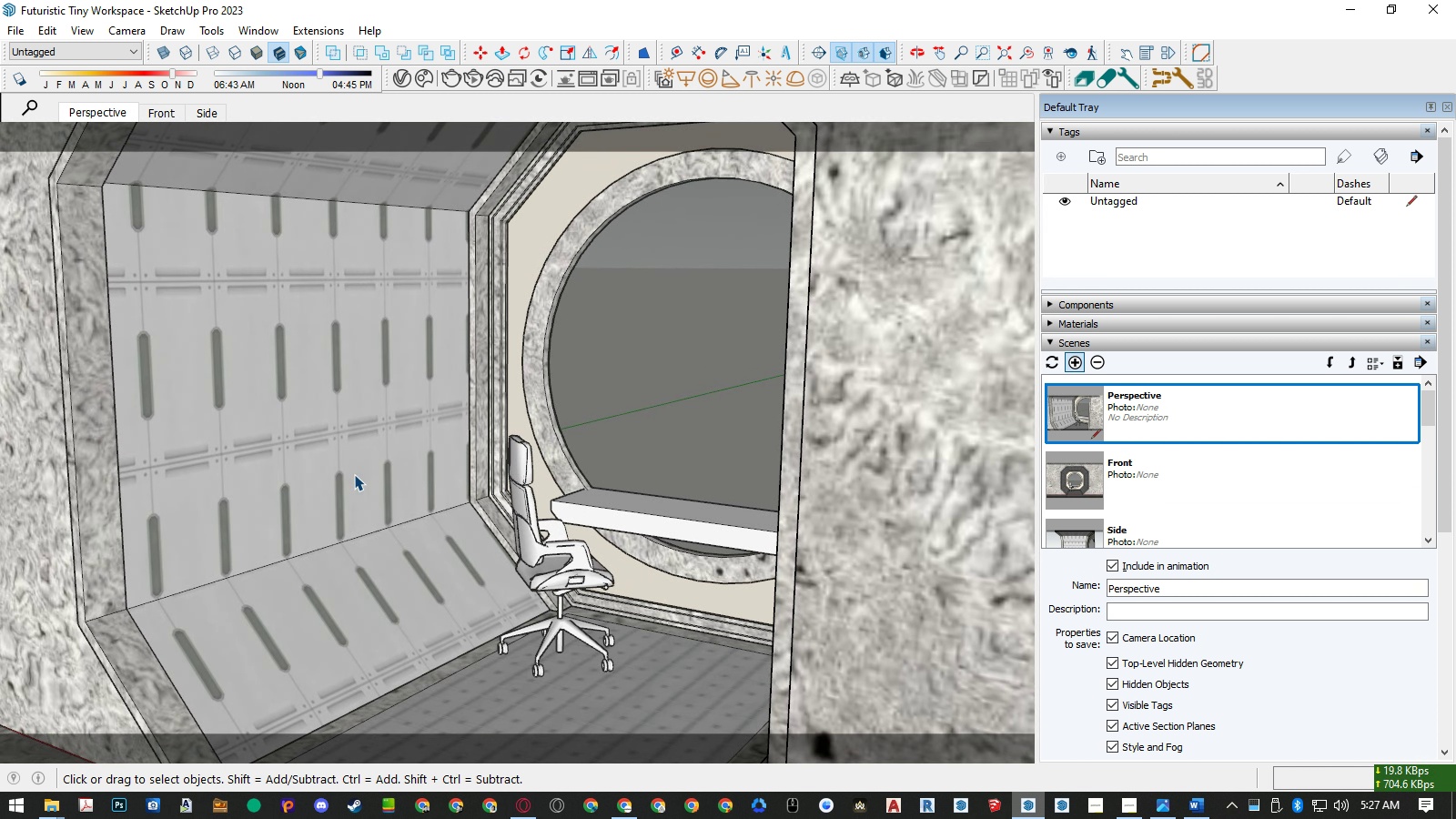 
left_click([354, 474])
 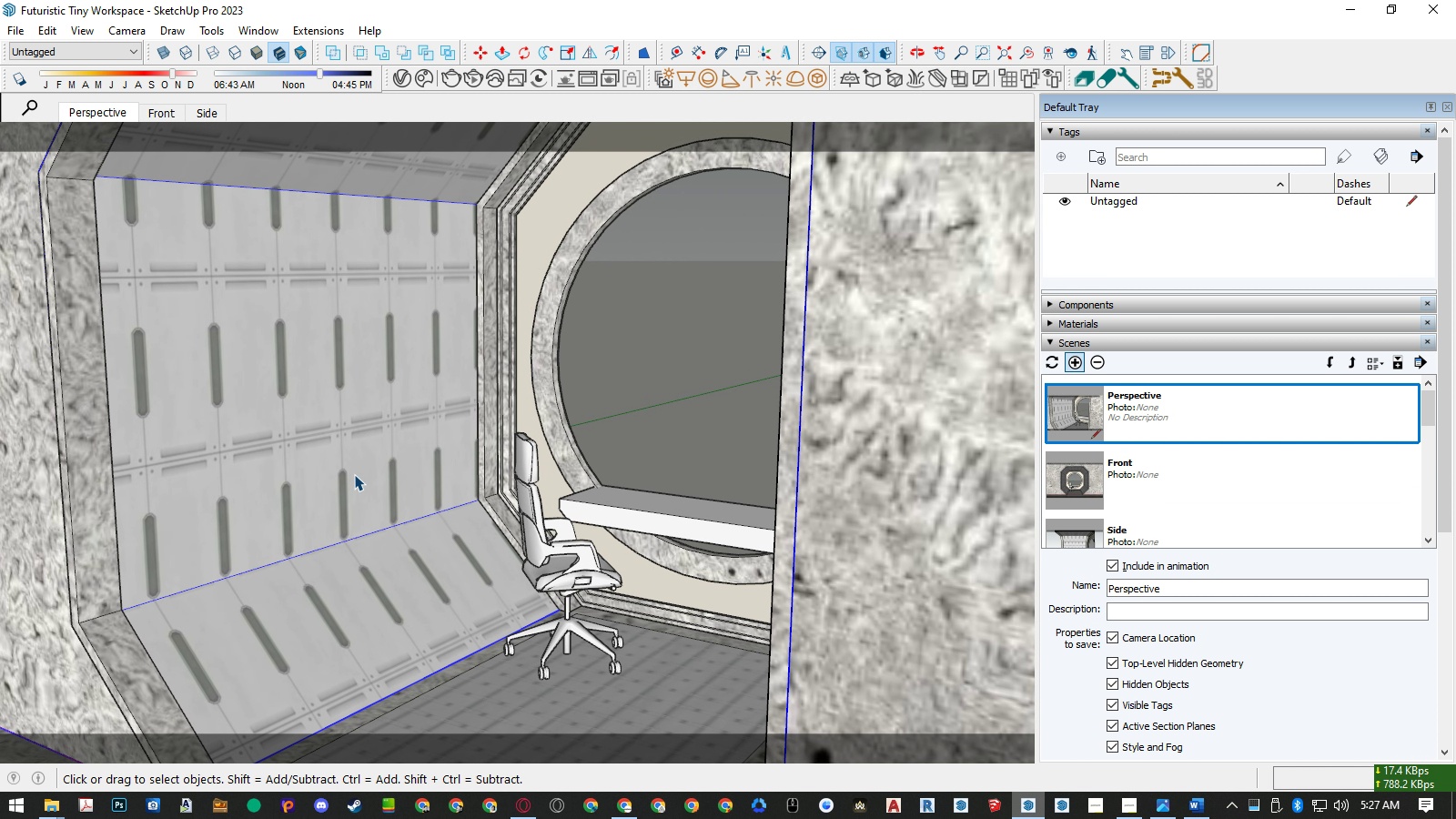 
scroll: coordinate [472, 569], scroll_direction: down, amount: 18.0
 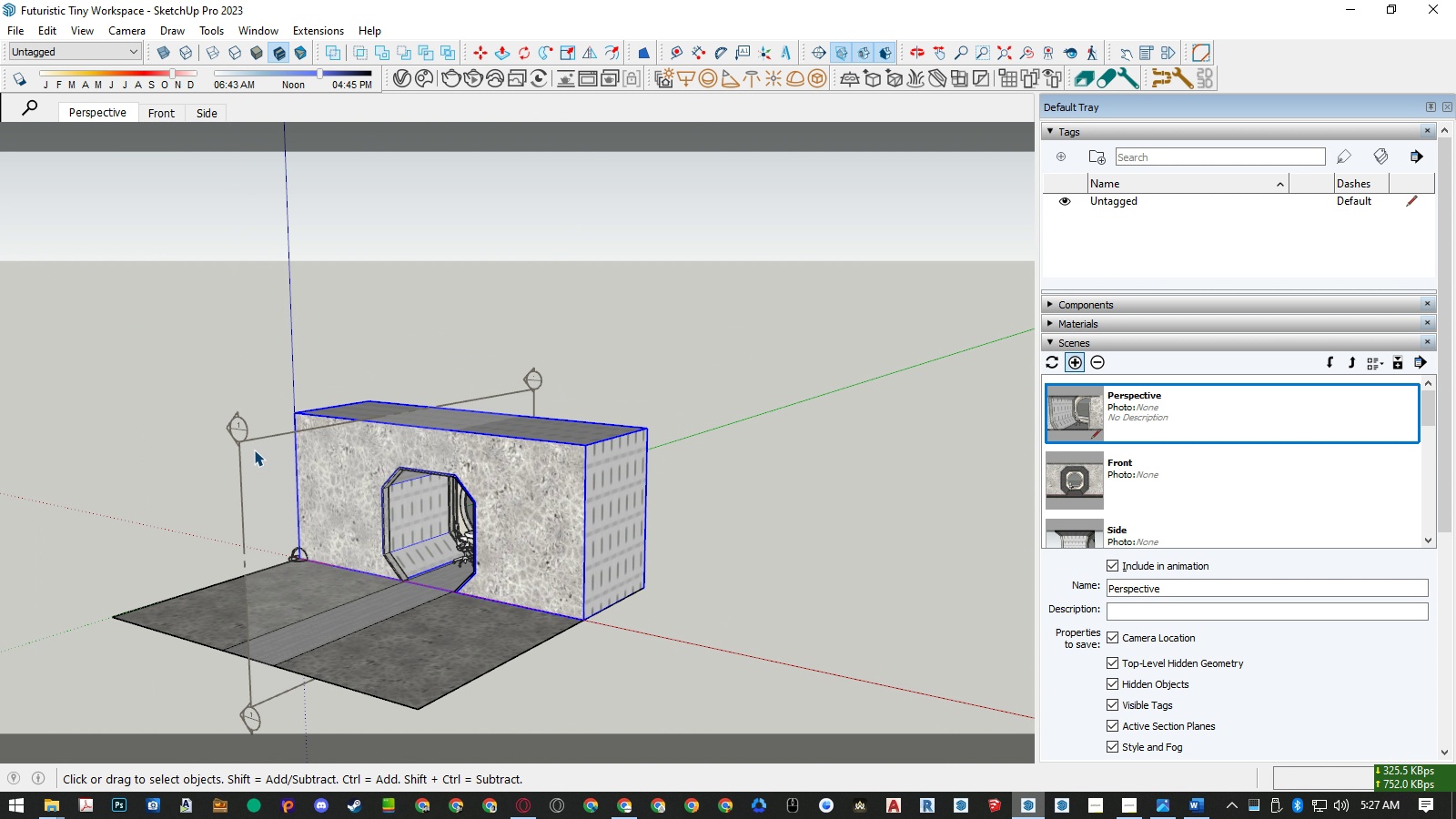 
left_click([254, 450])
 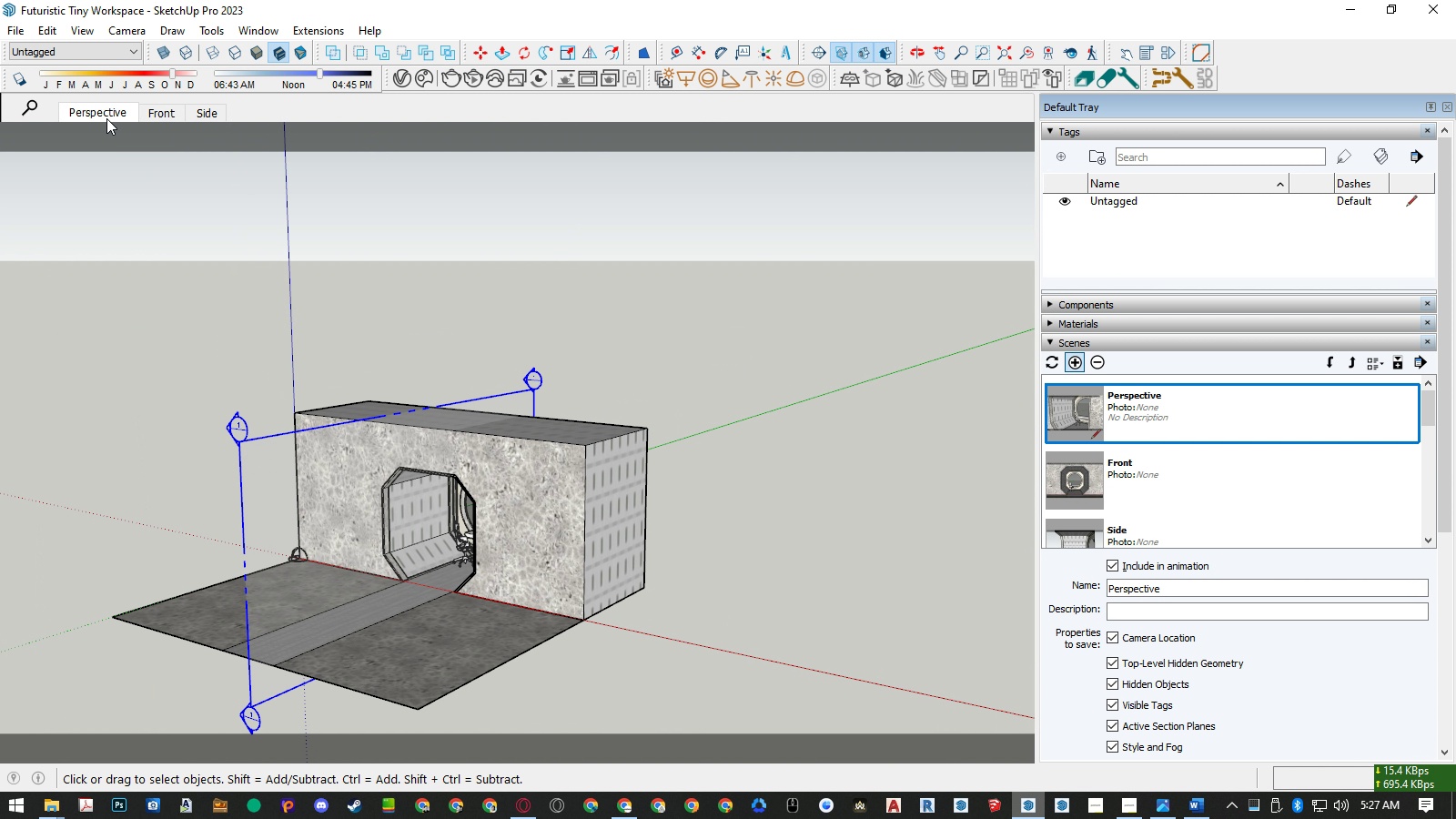 
left_click([104, 114])
 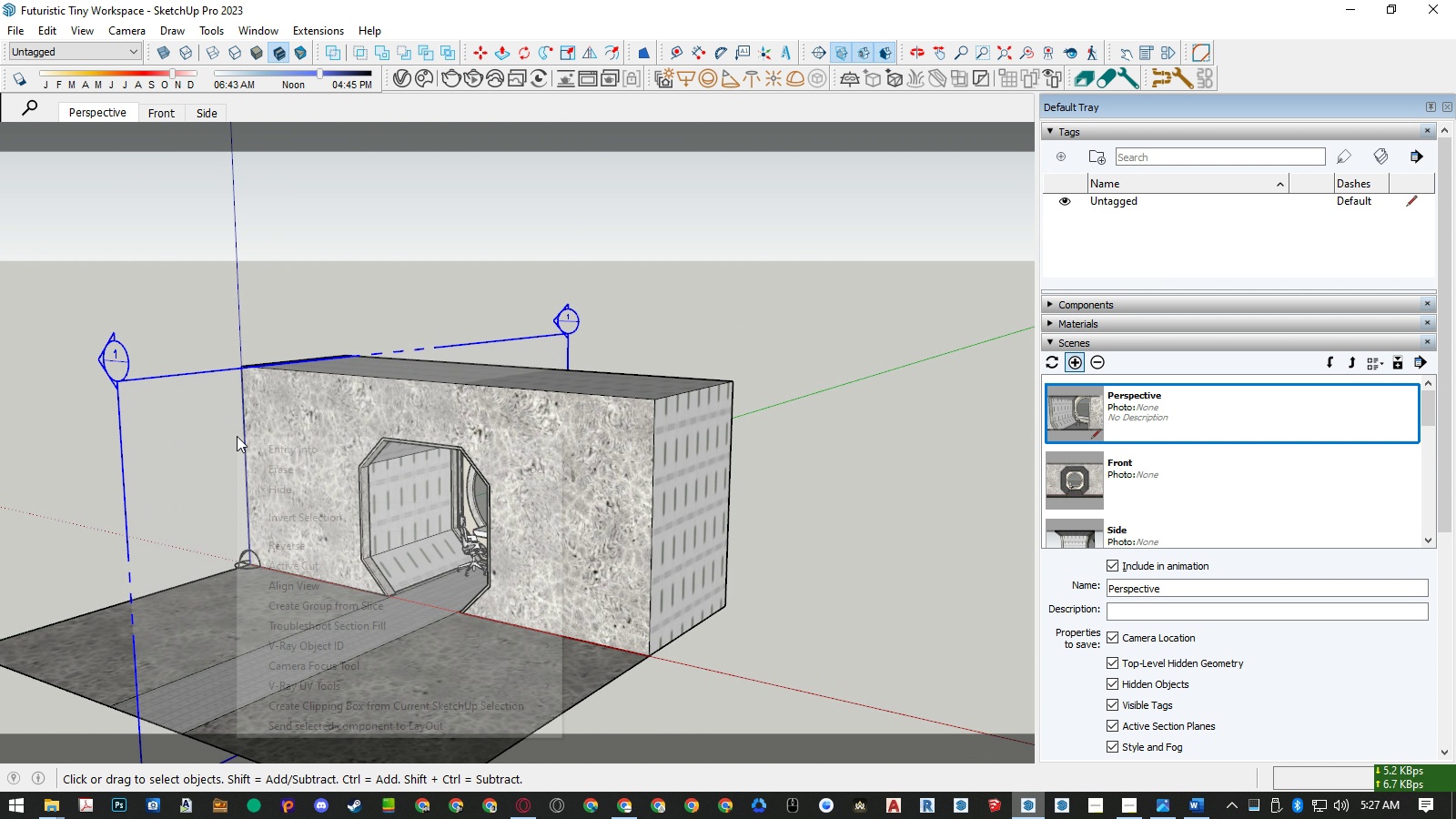 
right_click([237, 436])
 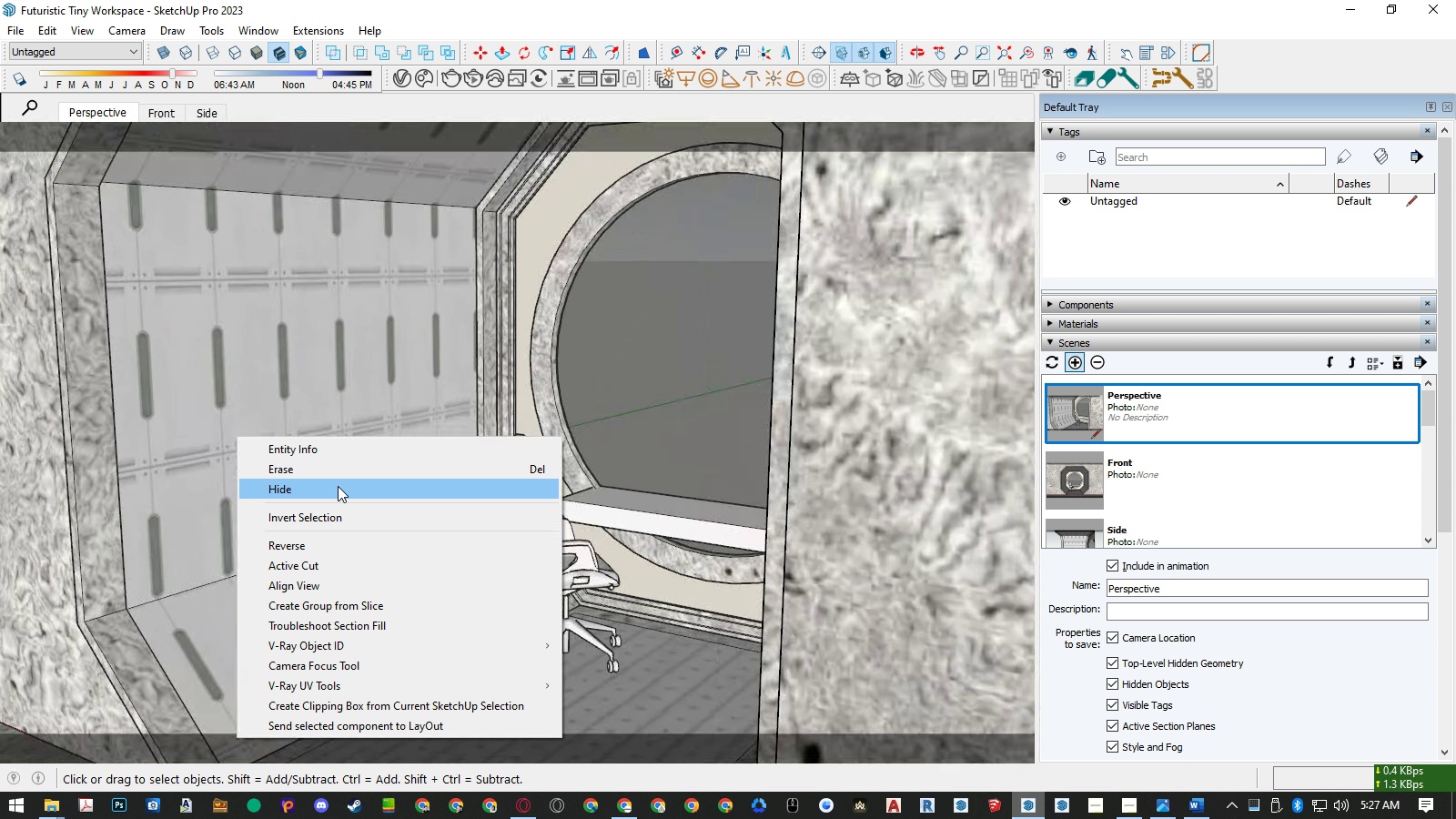 
left_click([338, 486])
 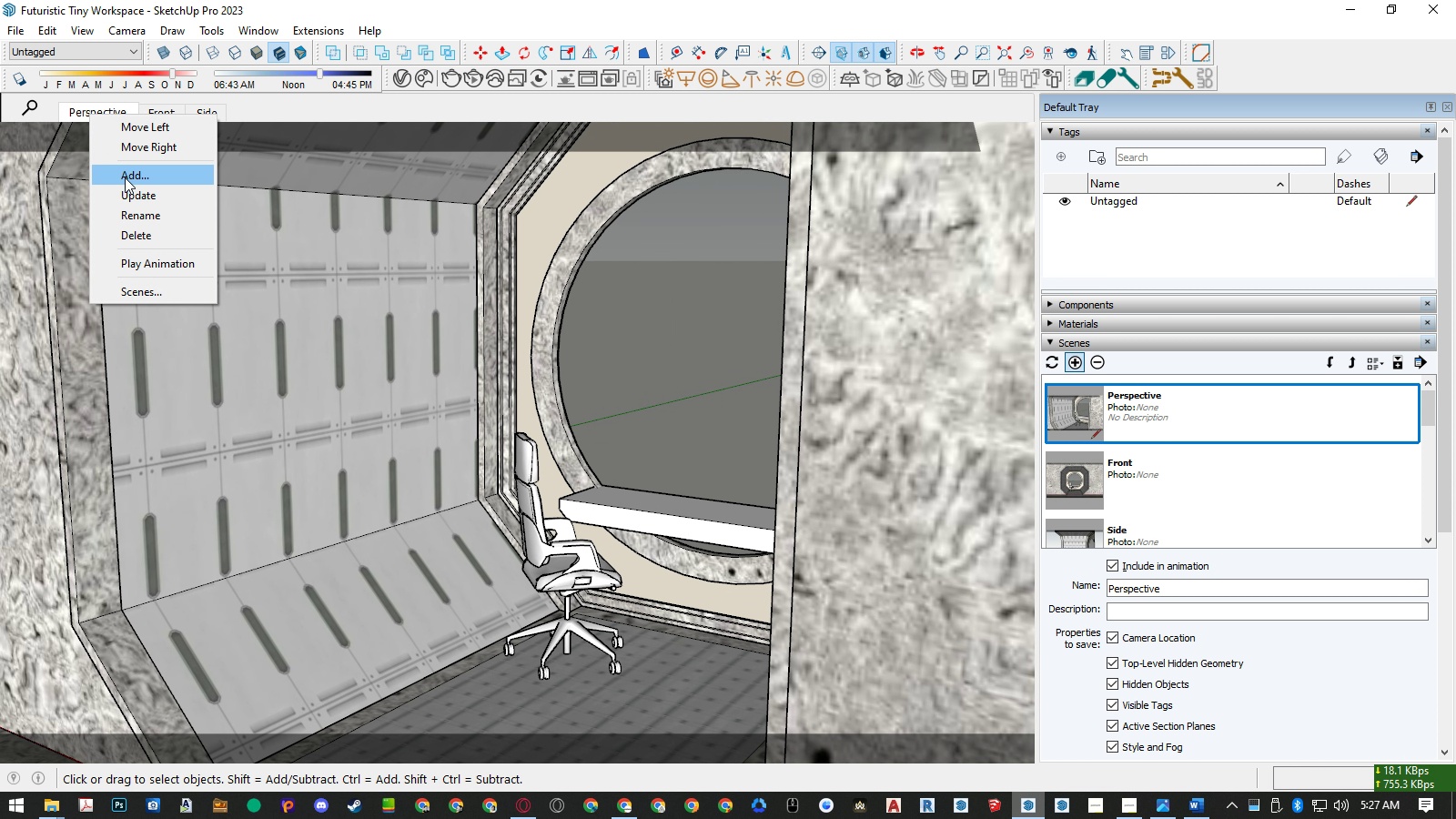 
left_click([126, 193])
 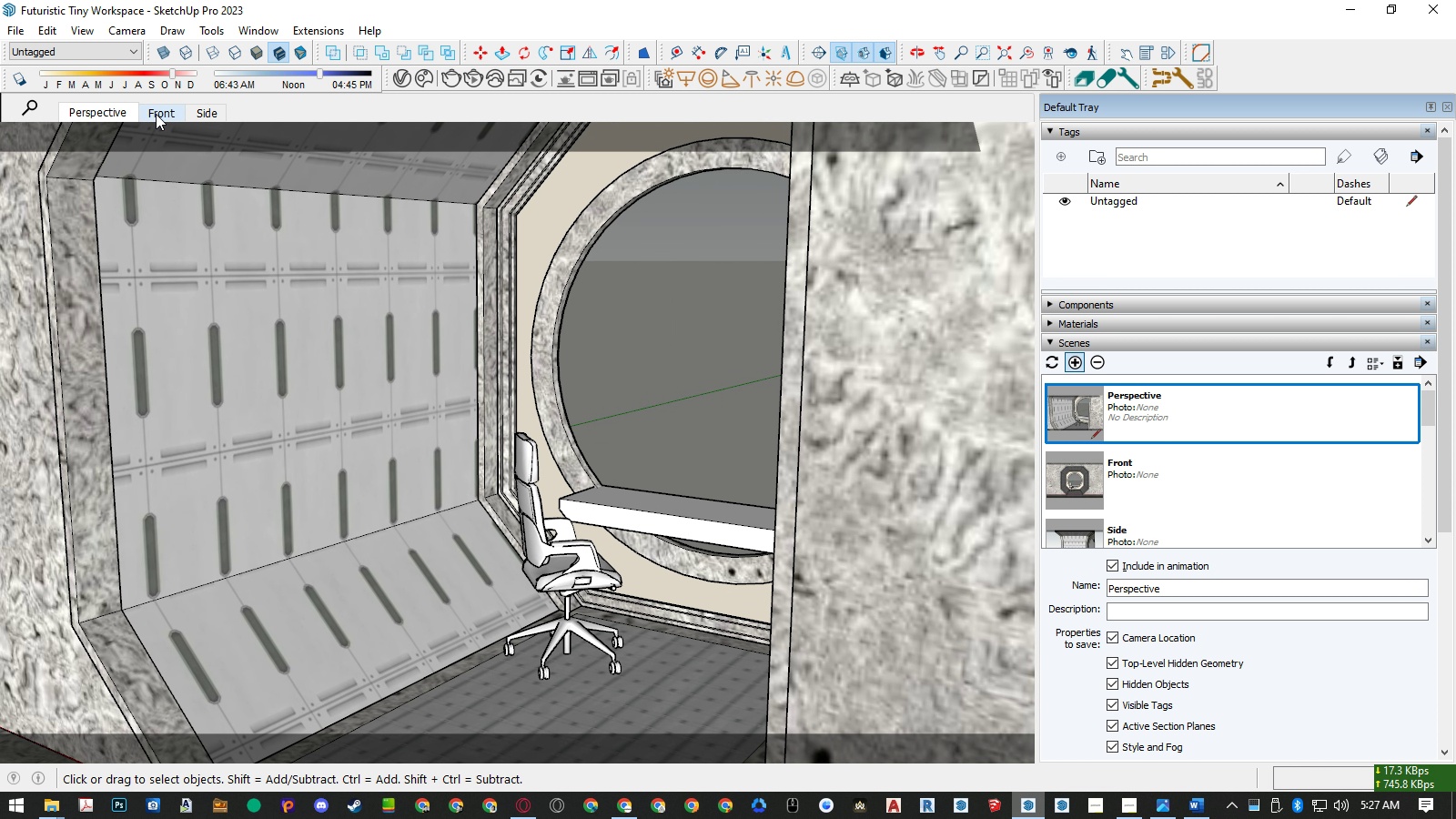 
left_click([156, 114])
 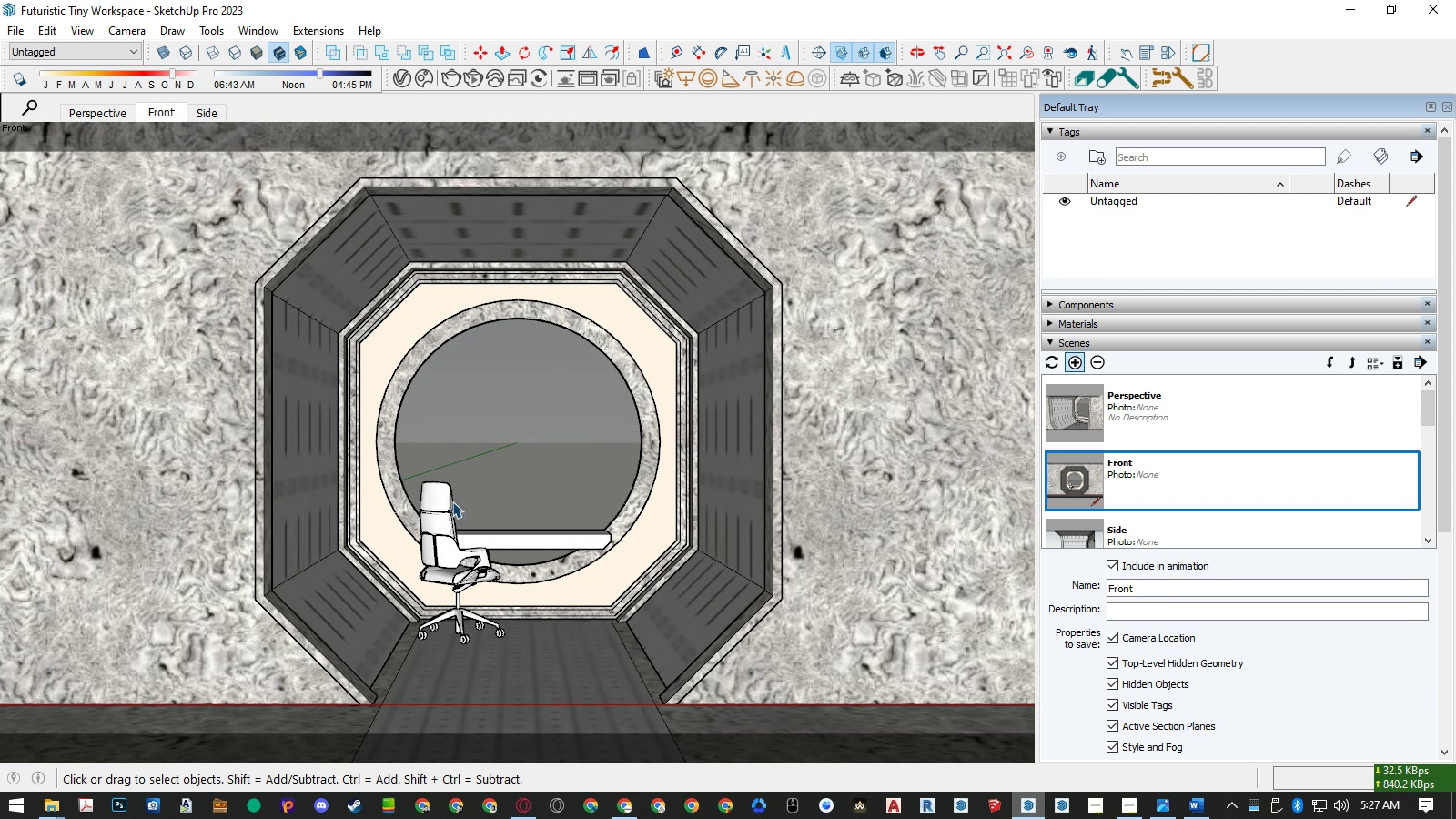 
scroll: coordinate [530, 505], scroll_direction: down, amount: 13.0
 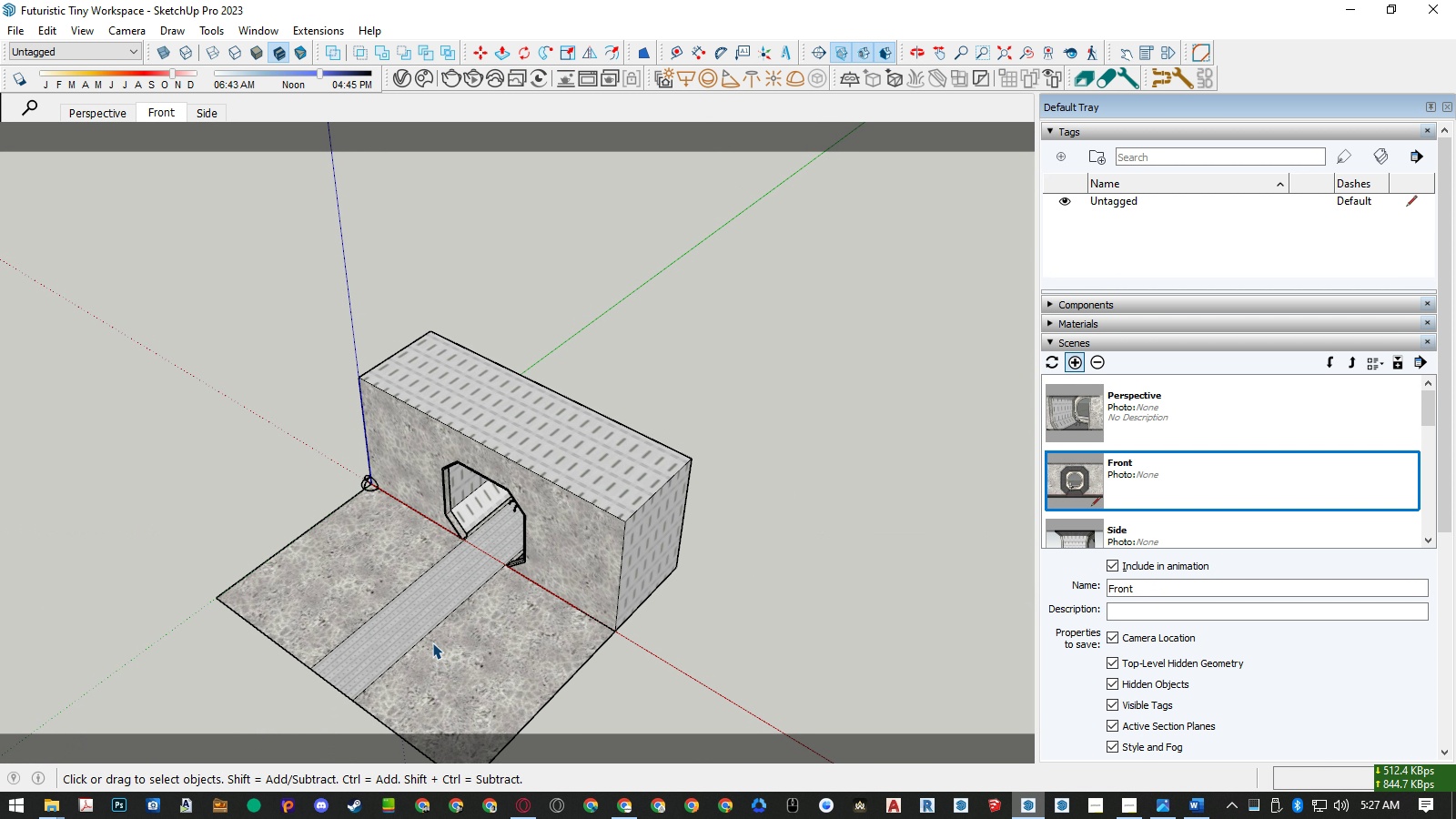 
key(R)
 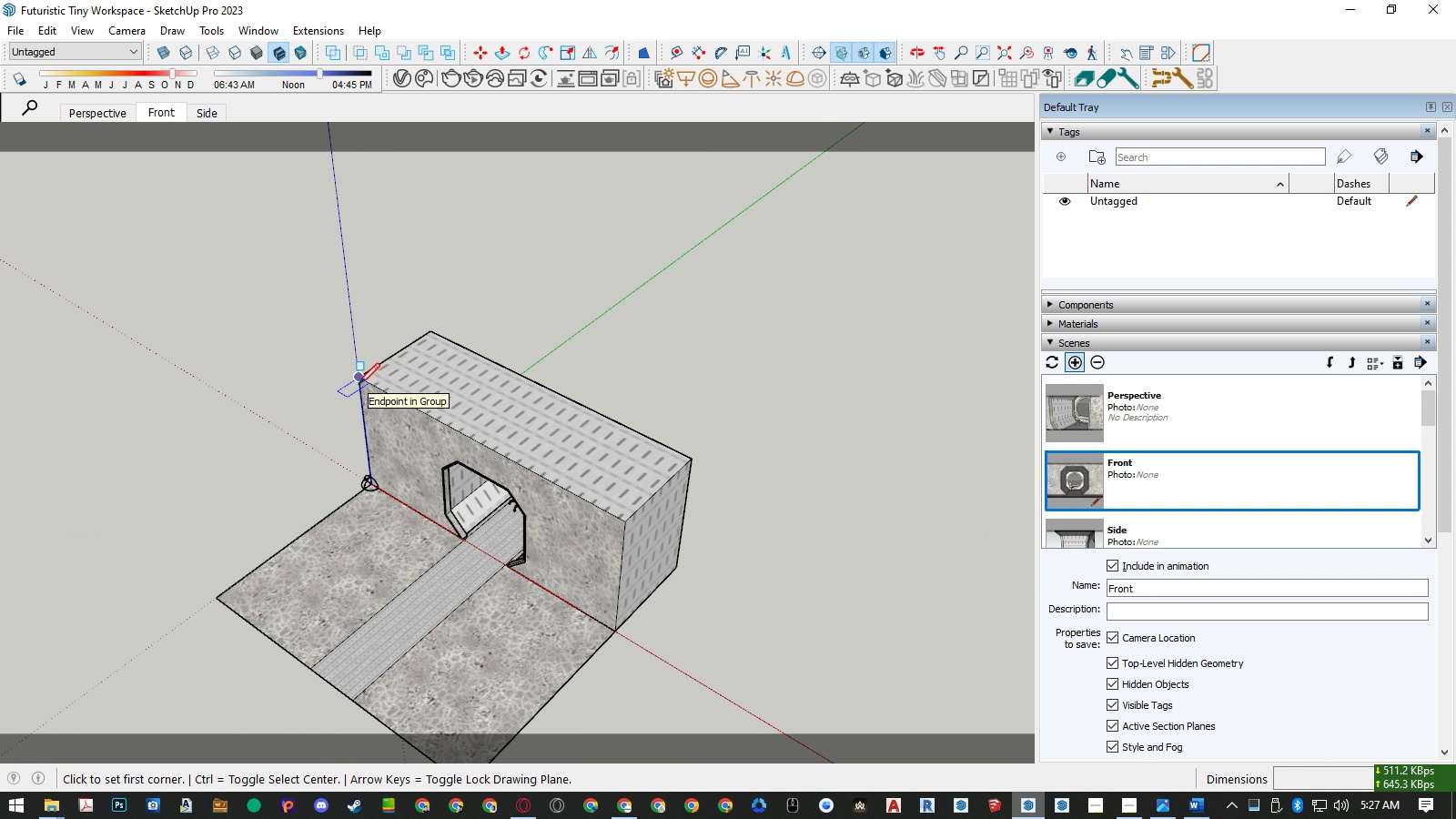 
left_click([359, 384])
 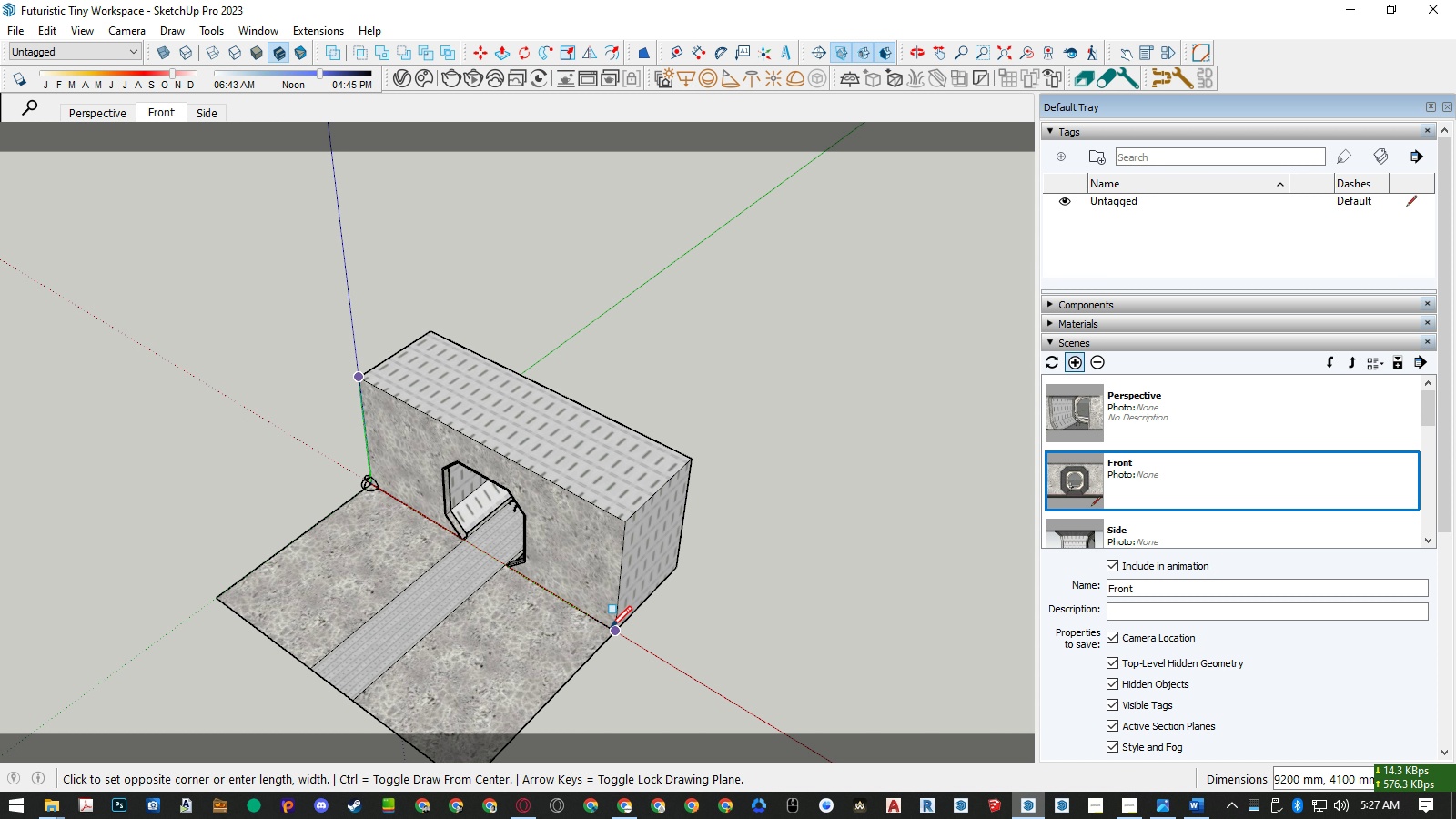 
left_click([611, 627])
 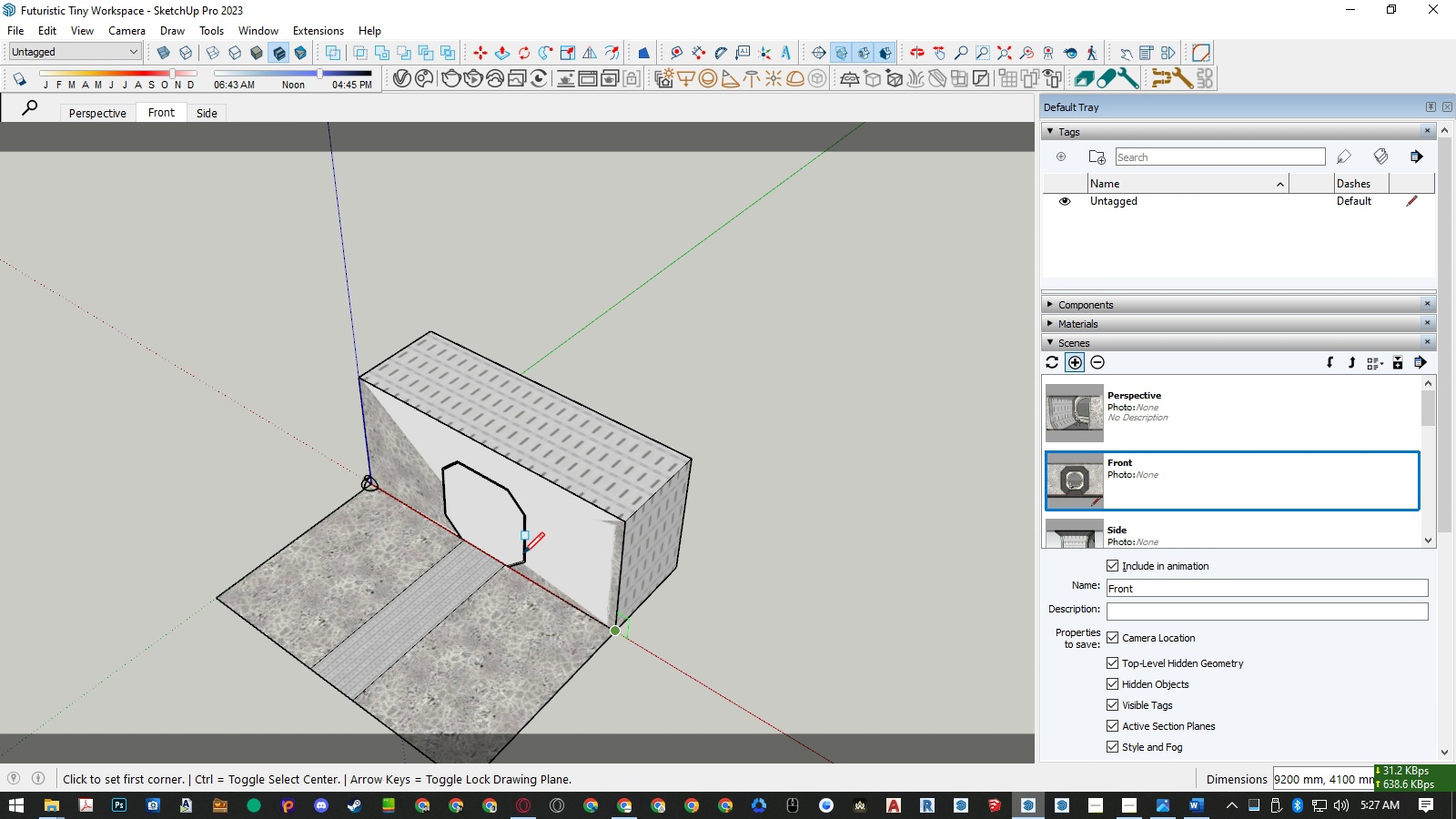 
key(Space)
 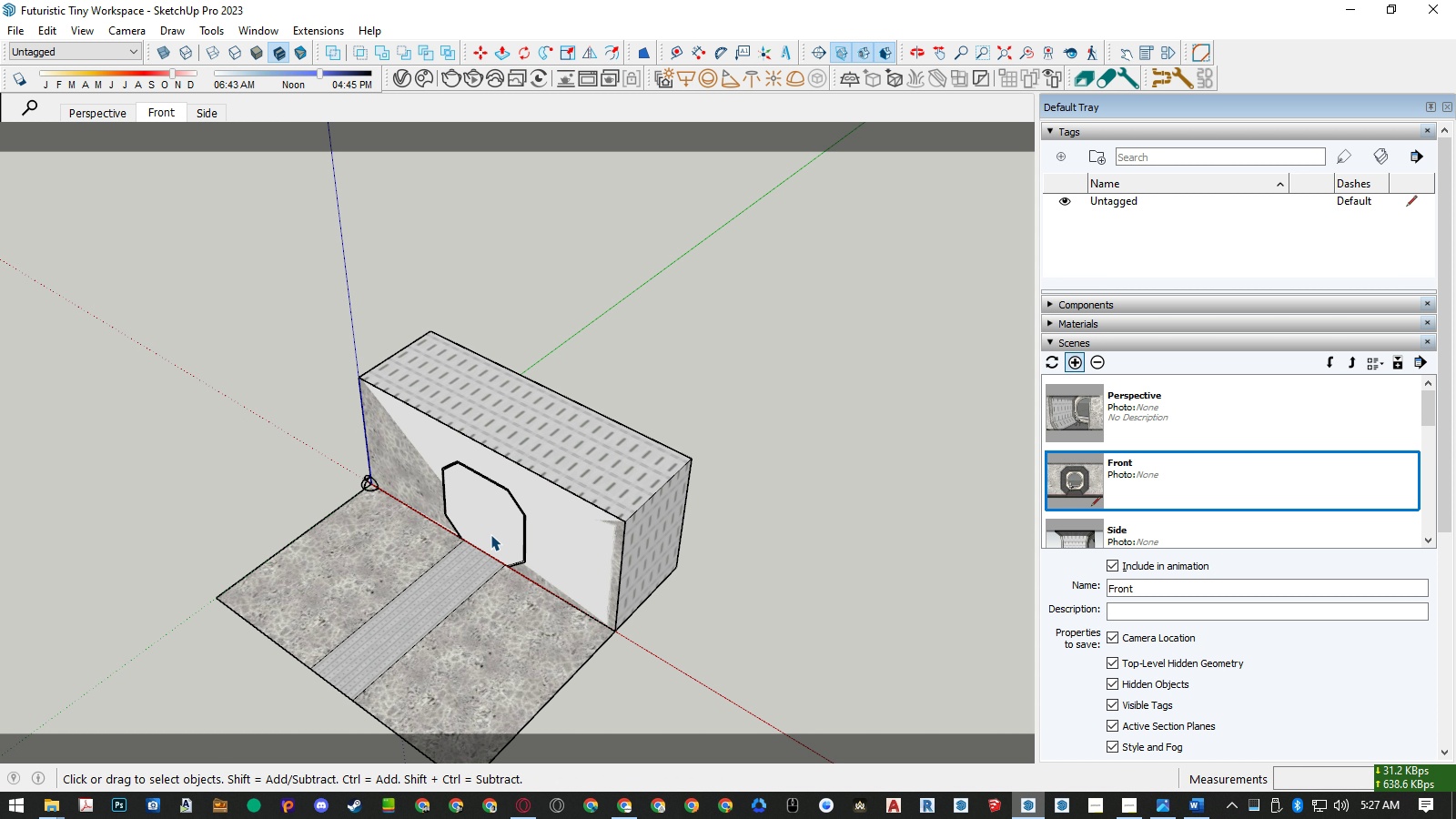 
left_click([490, 534])
 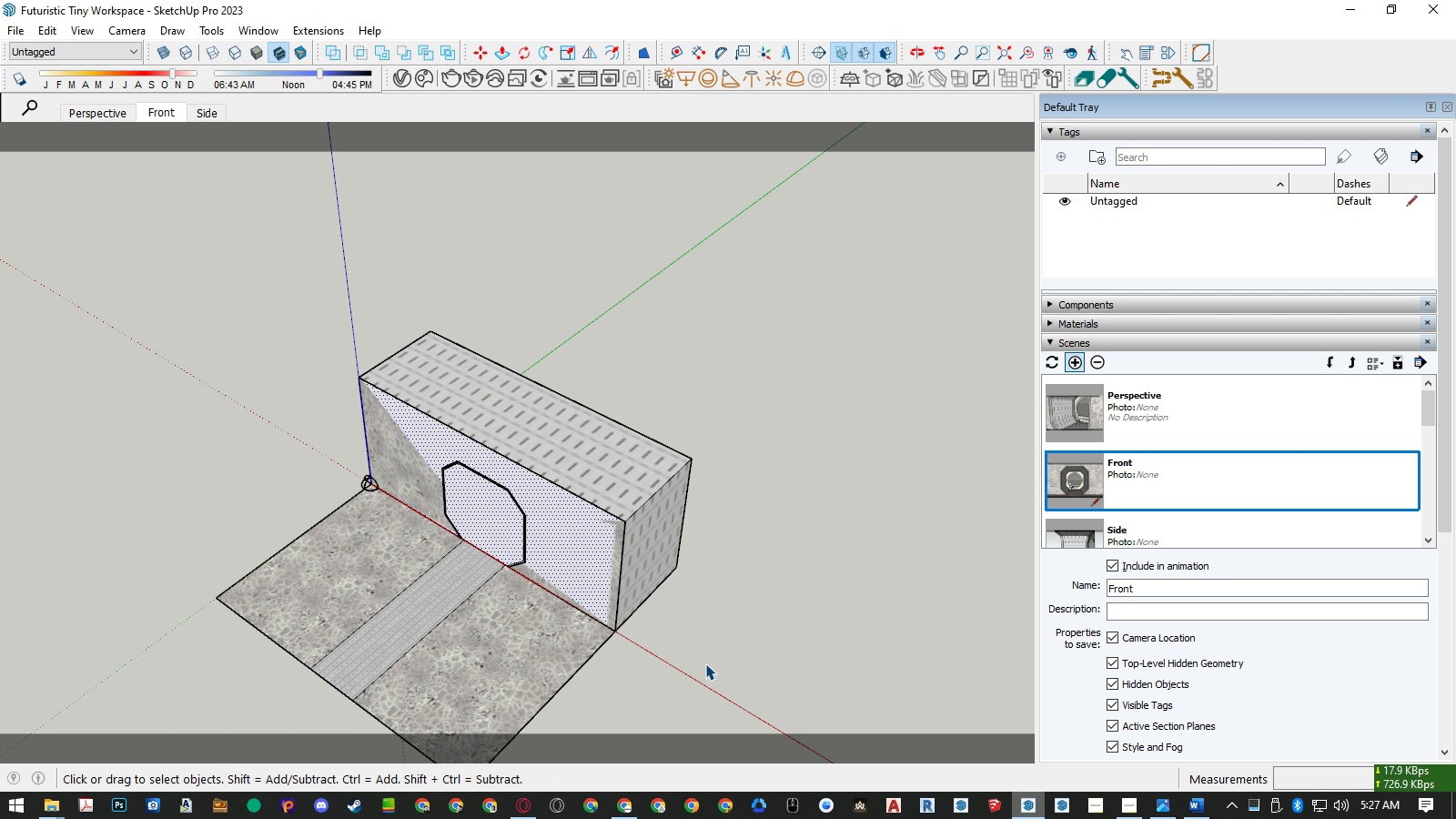 
key(M)
 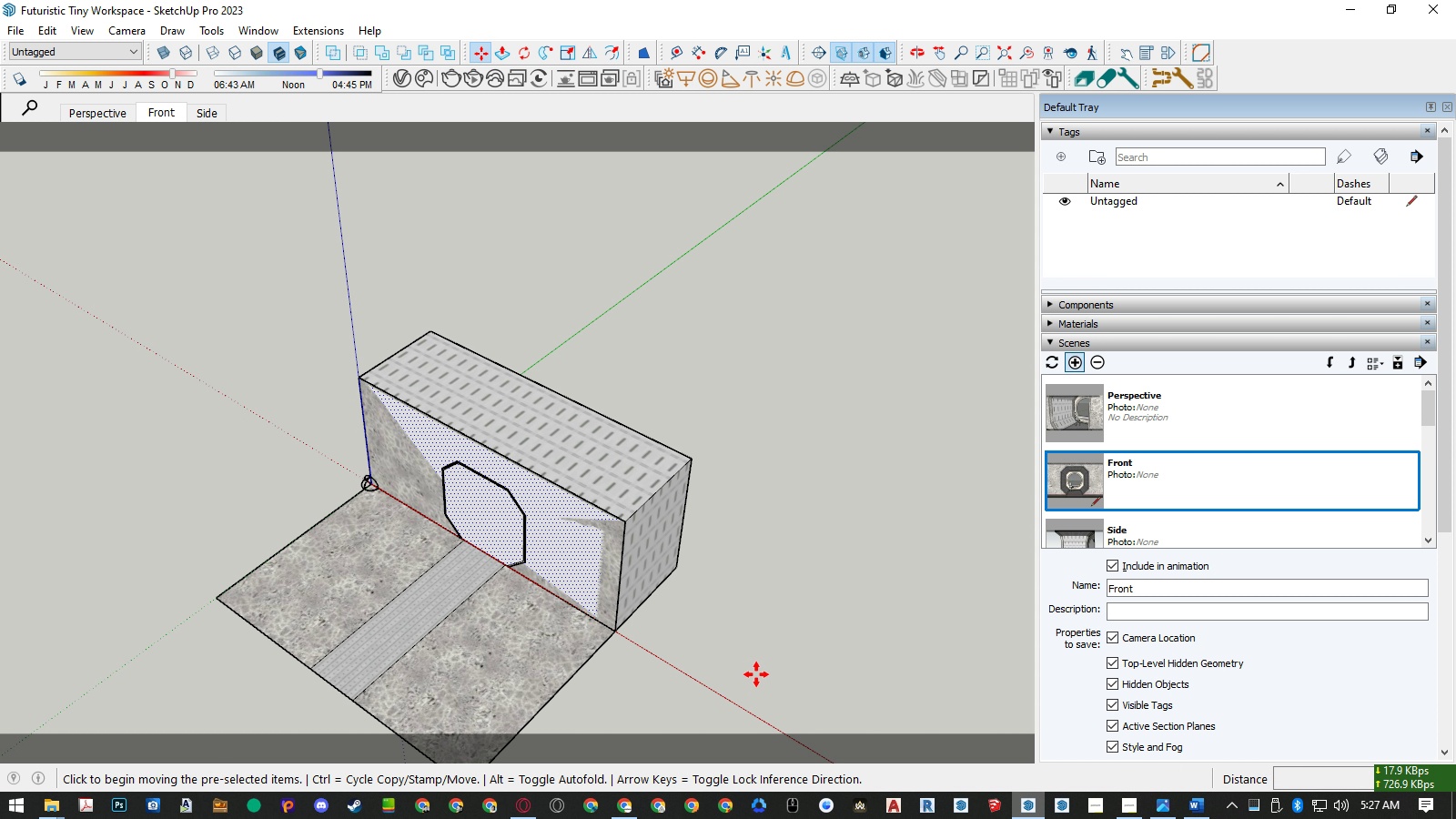 
left_click([756, 674])
 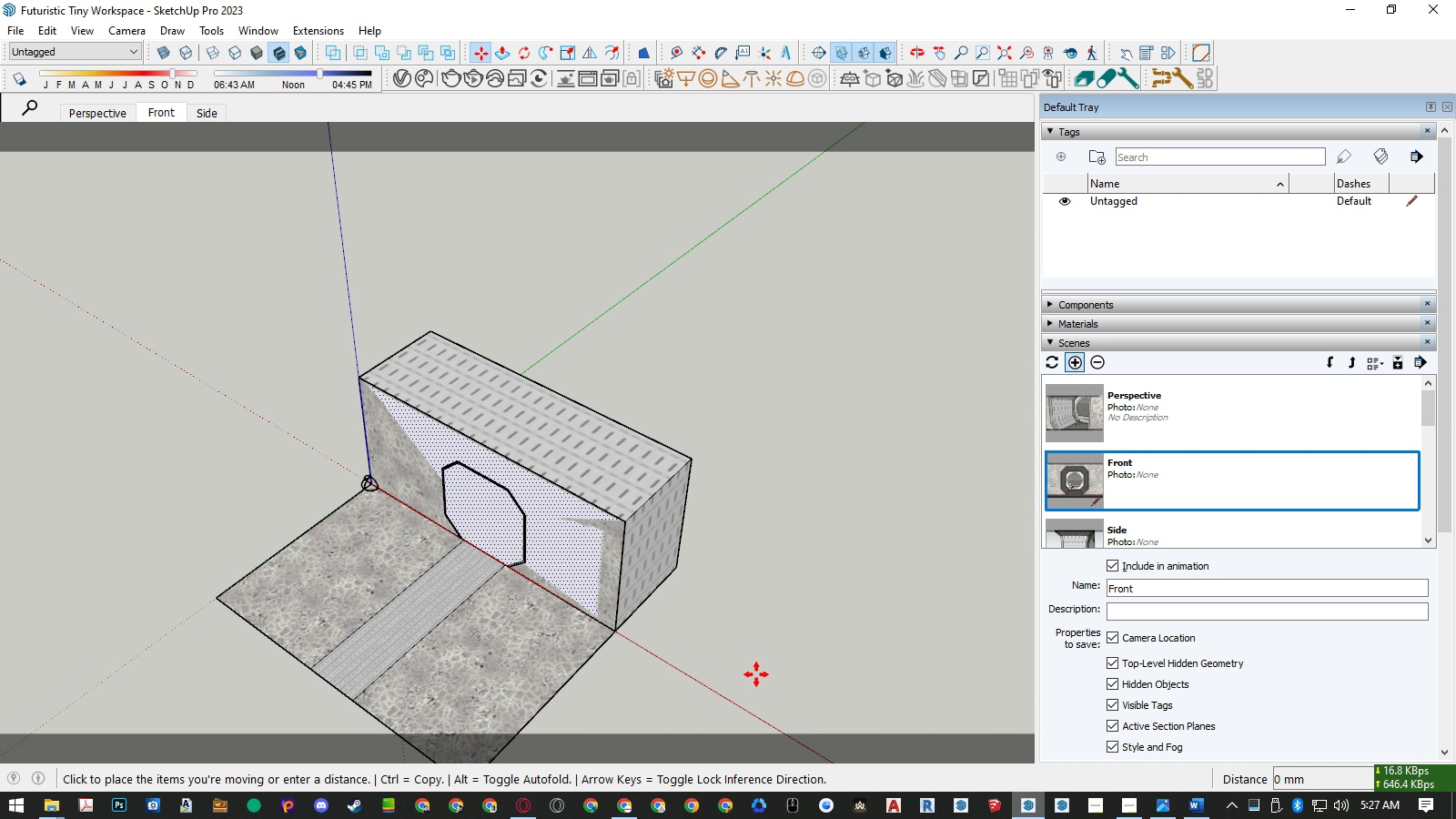 
key(ArrowLeft)
 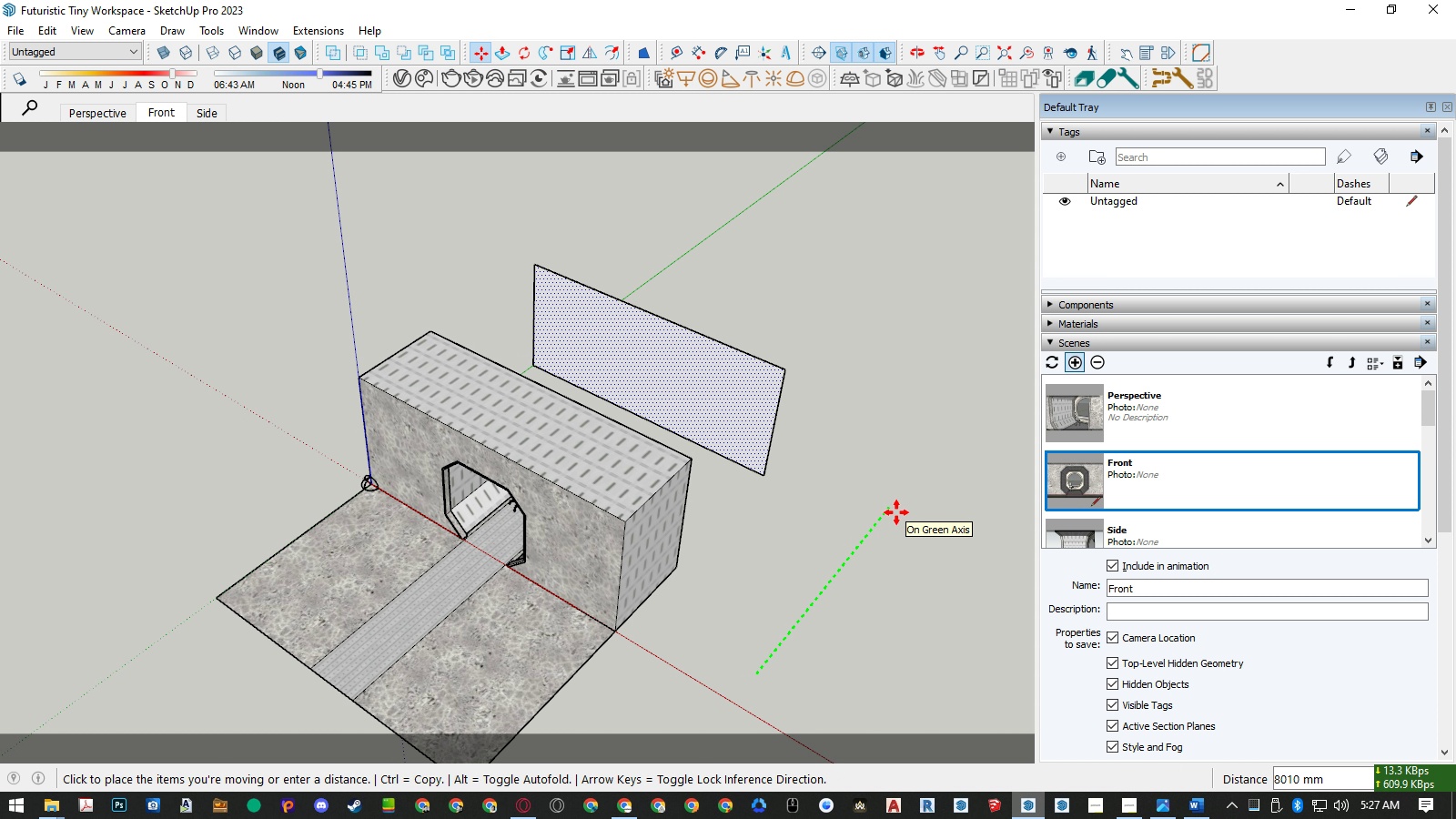 
left_click([896, 512])
 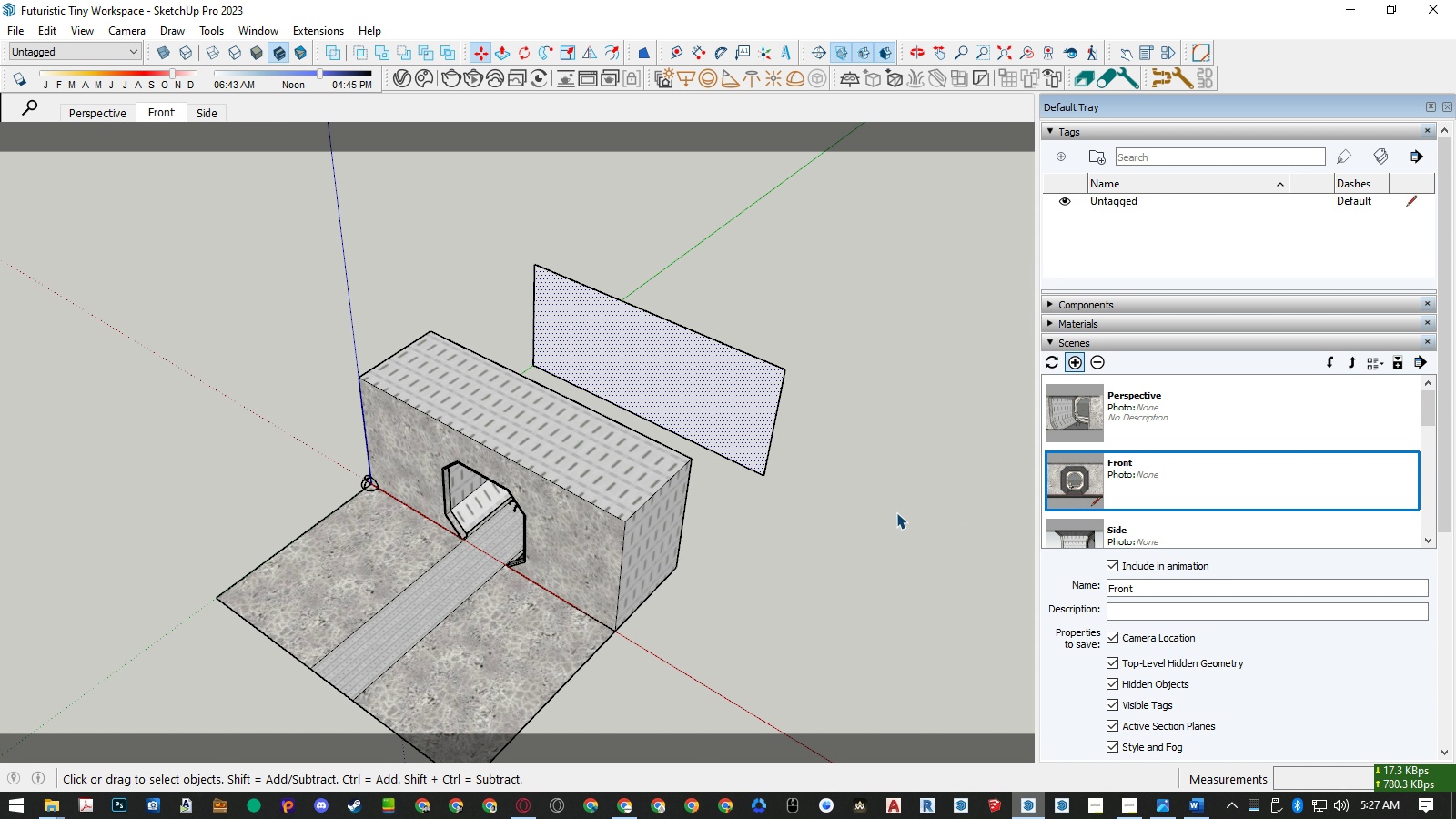 
key(Space)
 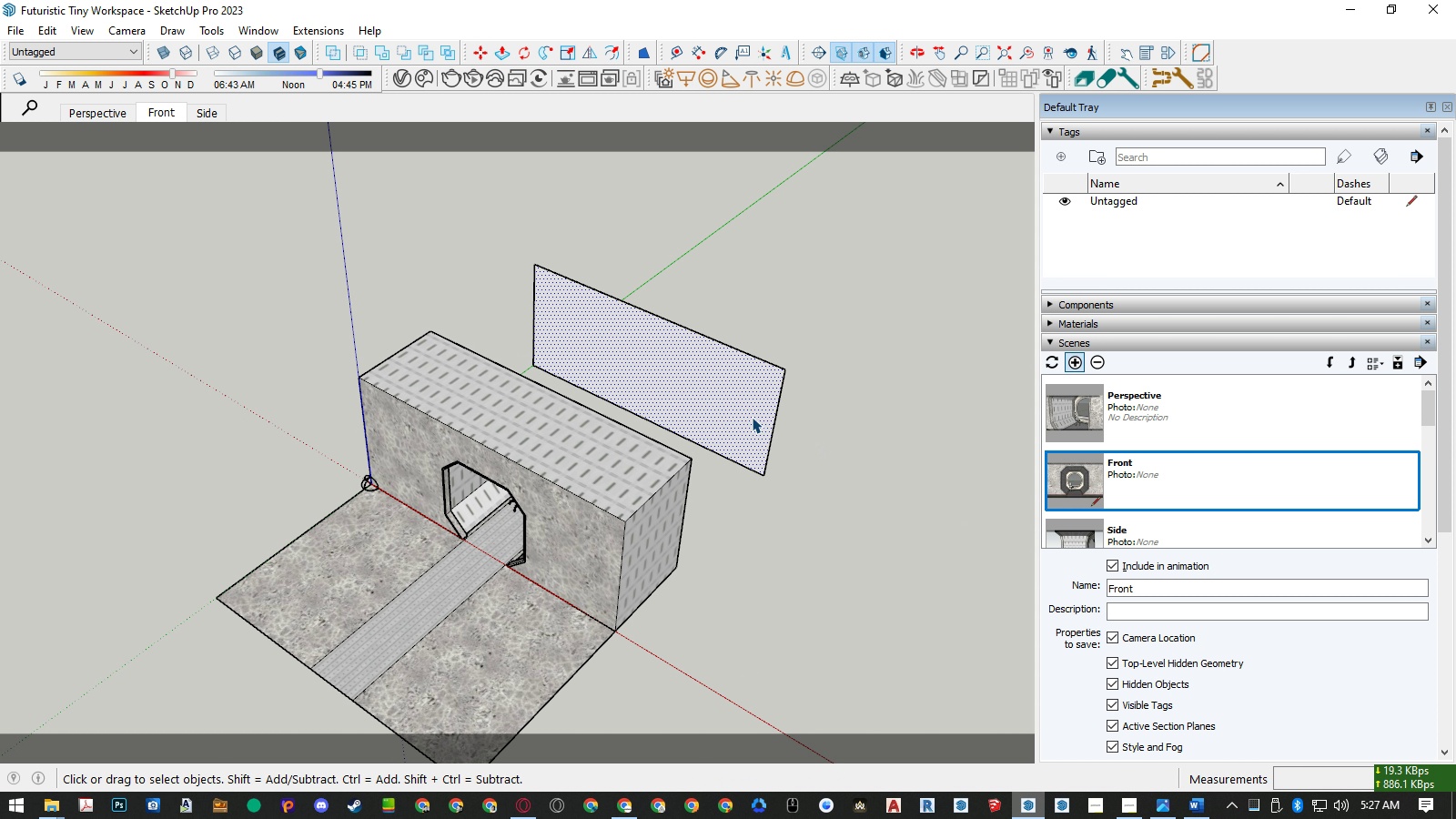 
double_click([752, 417])
 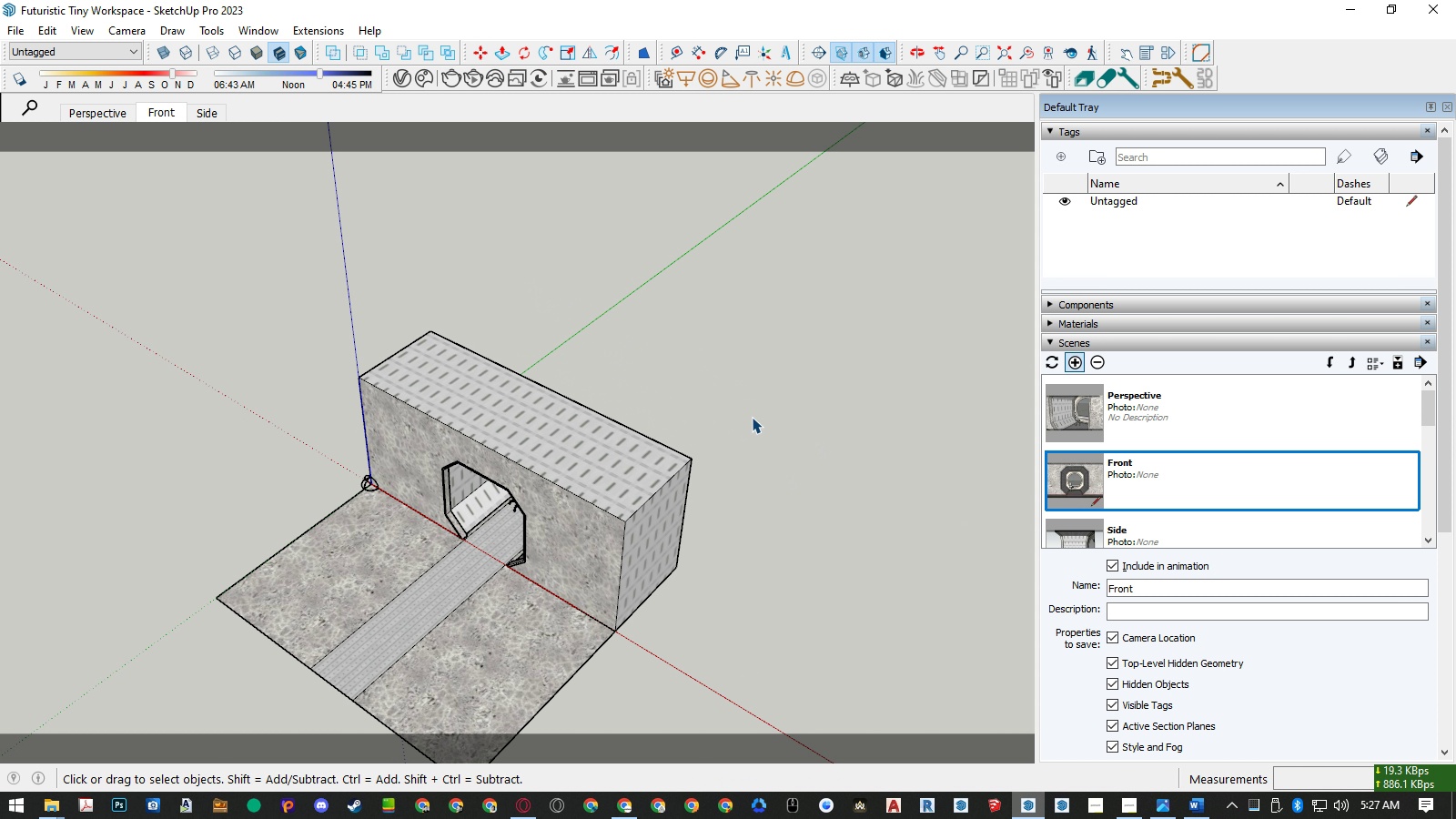 
key(Delete)
 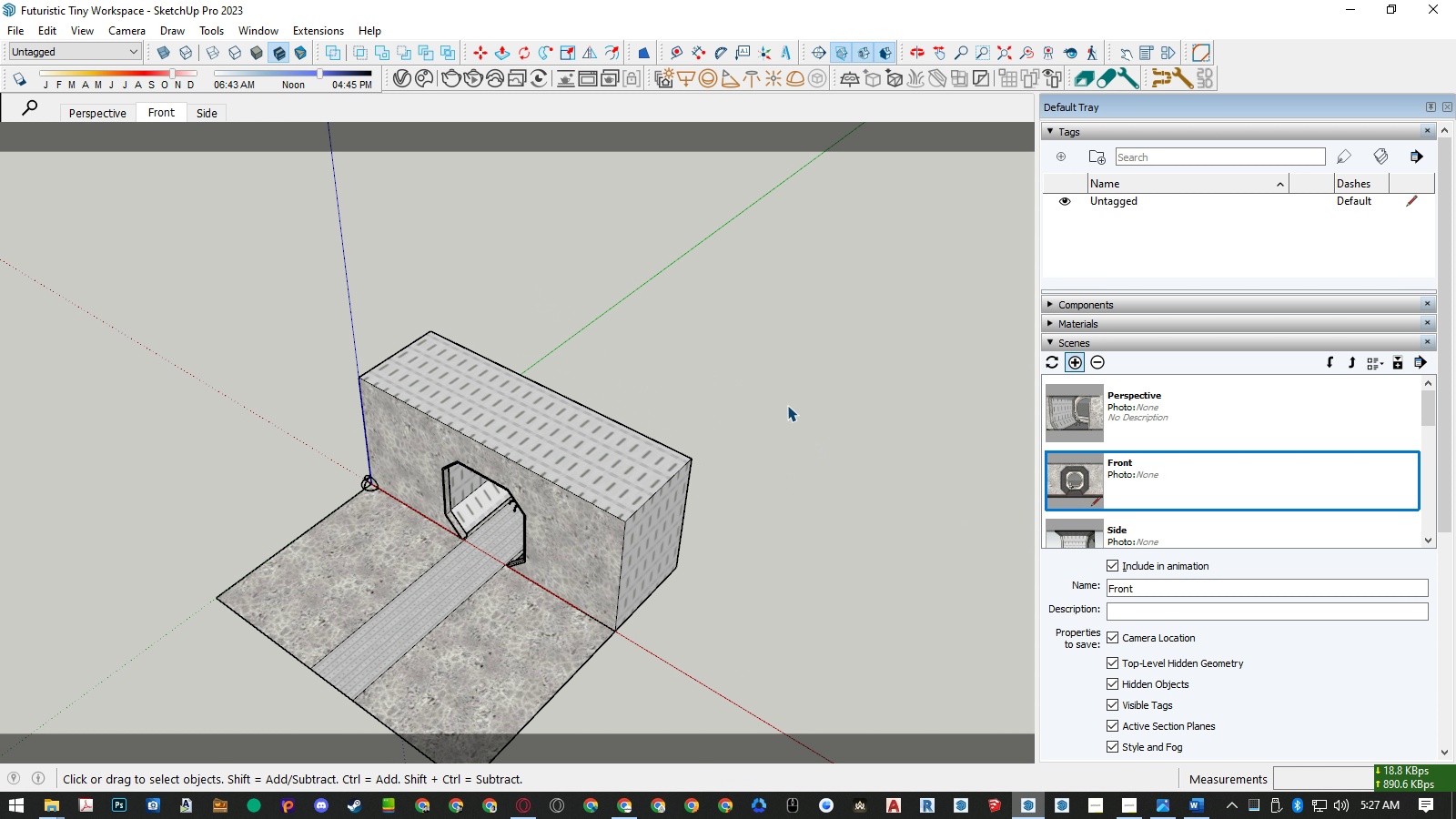 
triple_click([787, 405])
 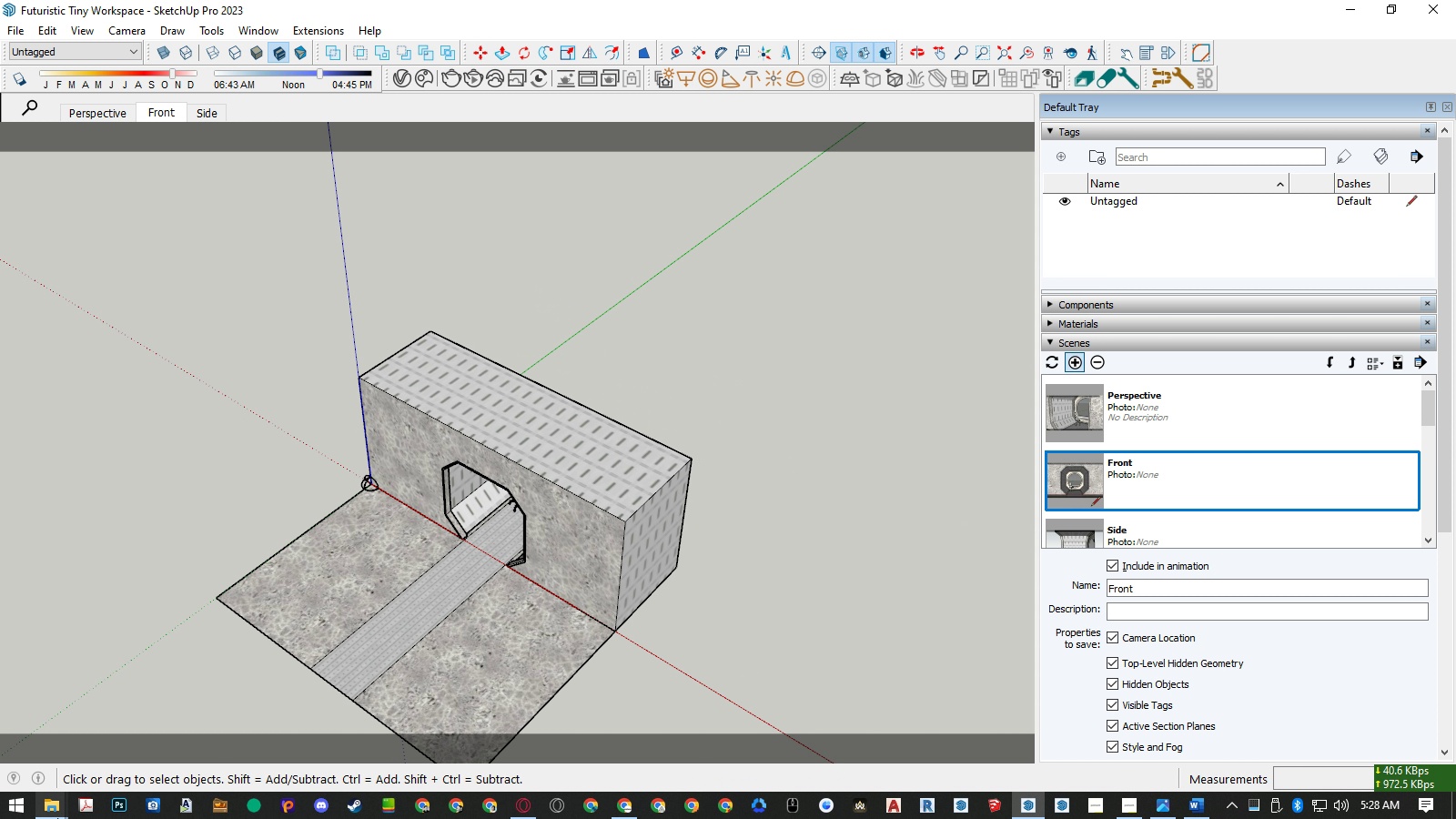 
left_click([57, 818])
 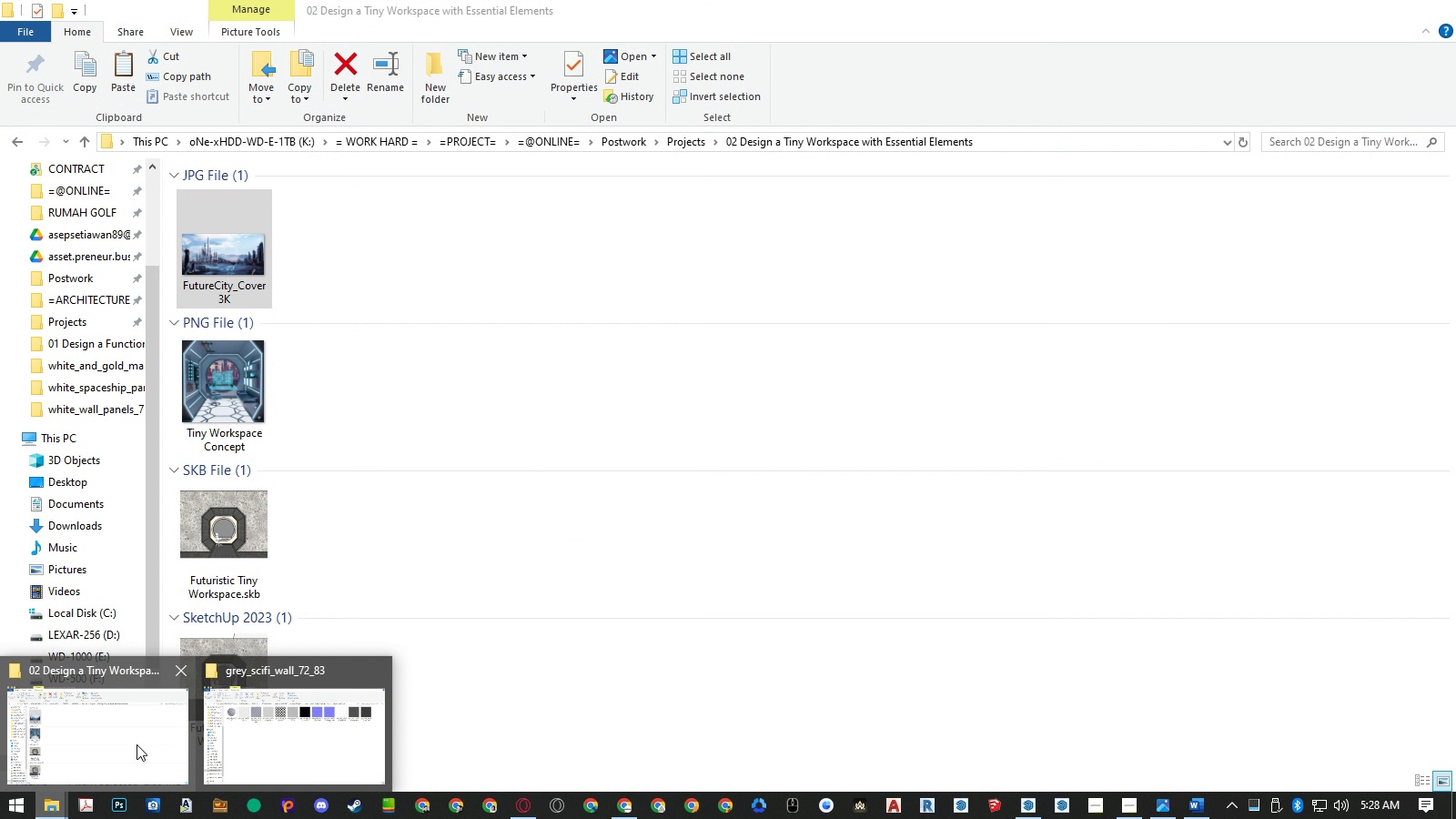 
left_click([136, 744])
 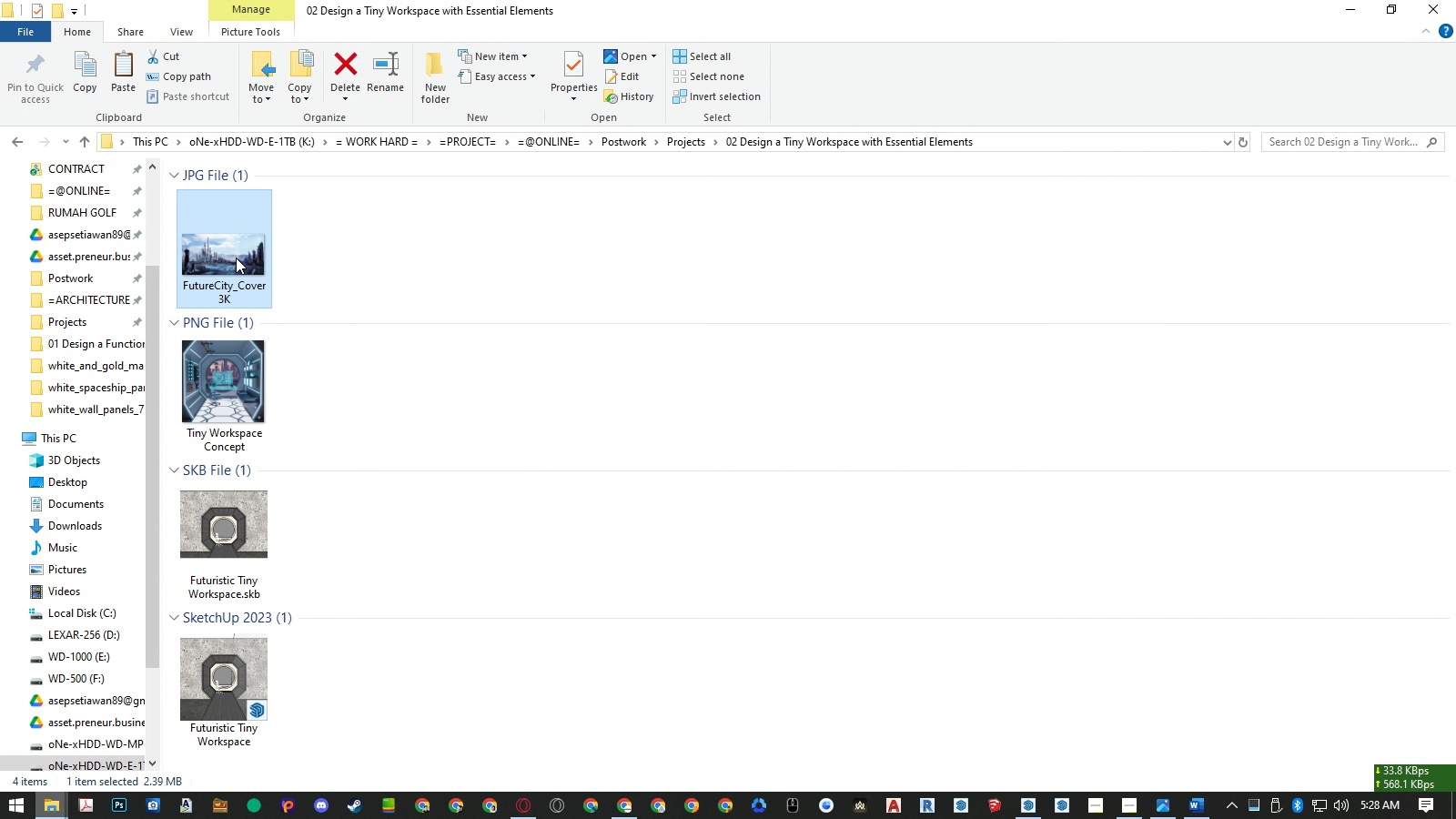 
left_click_drag(start_coordinate=[236, 257], to_coordinate=[895, 665])
 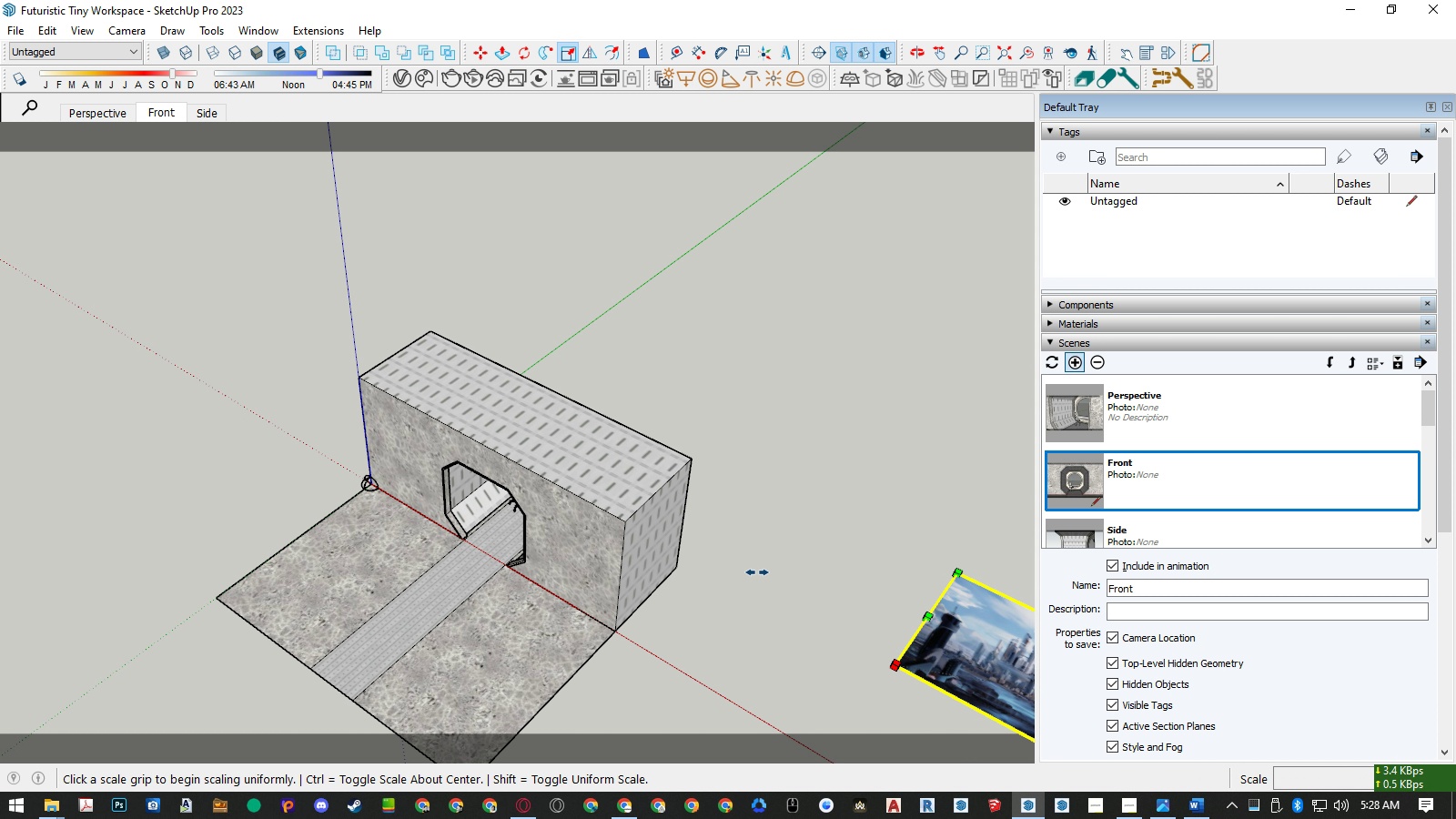 
scroll: coordinate [674, 533], scroll_direction: down, amount: 14.0
 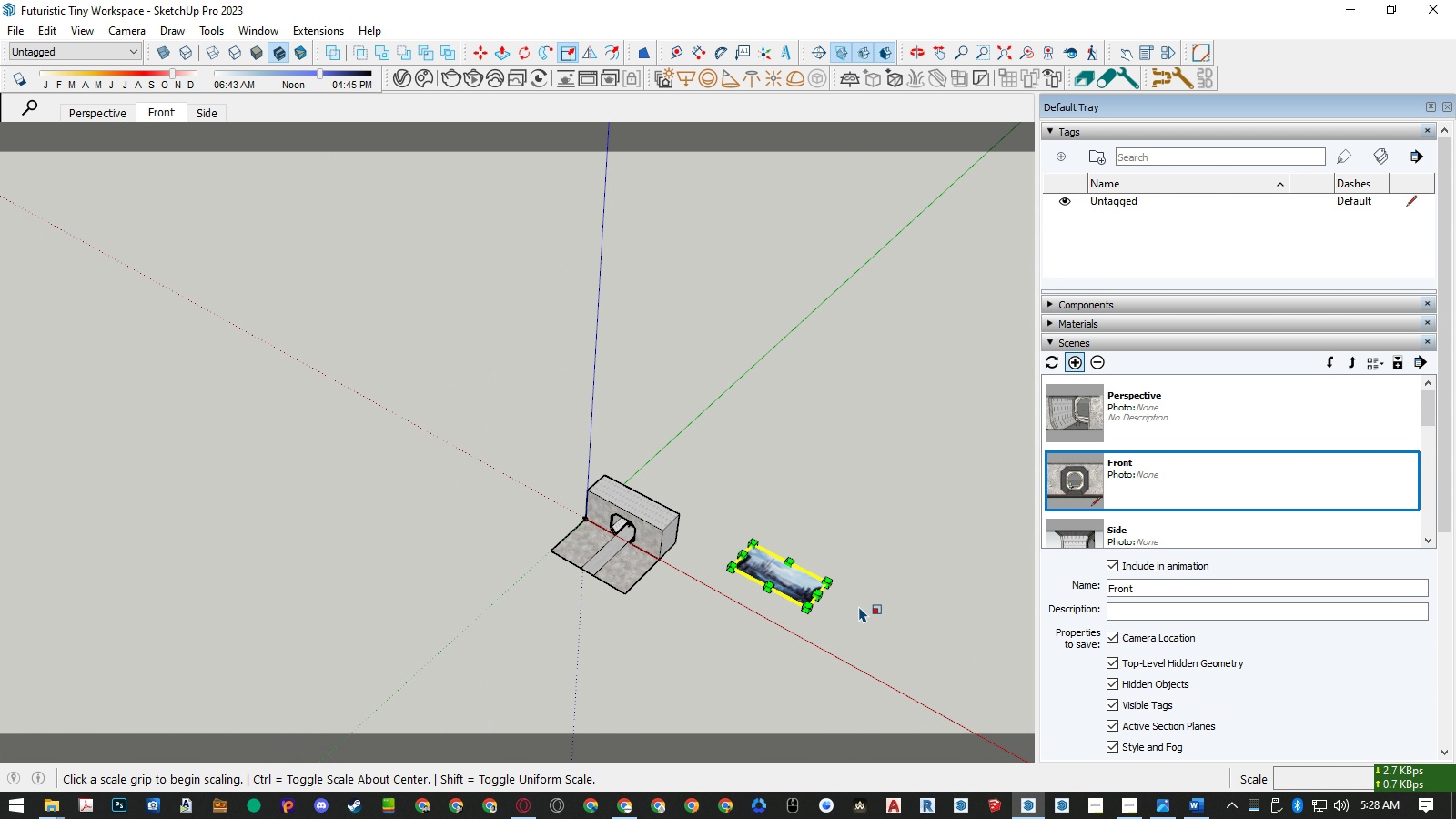 
key(S)
 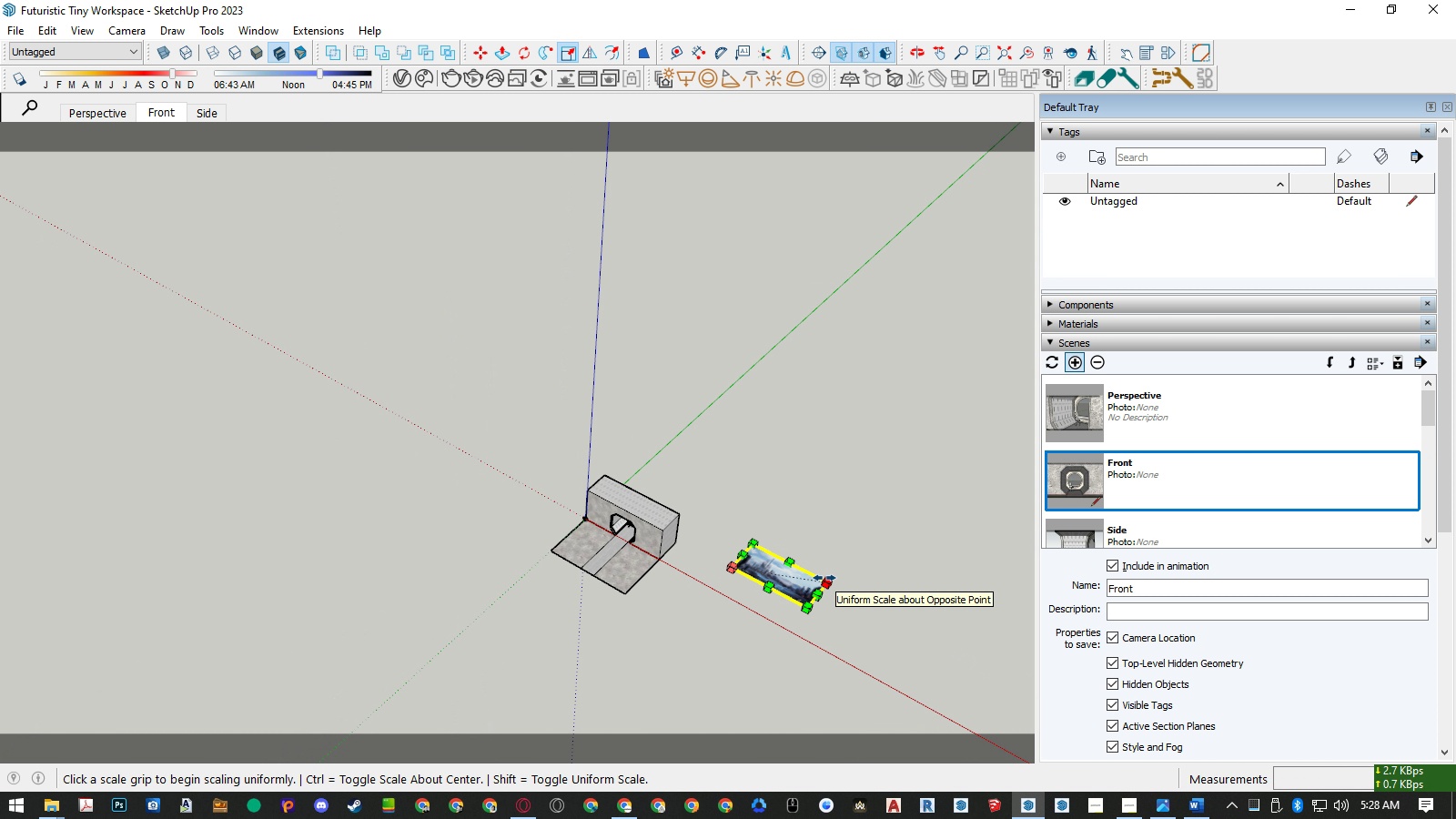 
left_click([824, 578])
 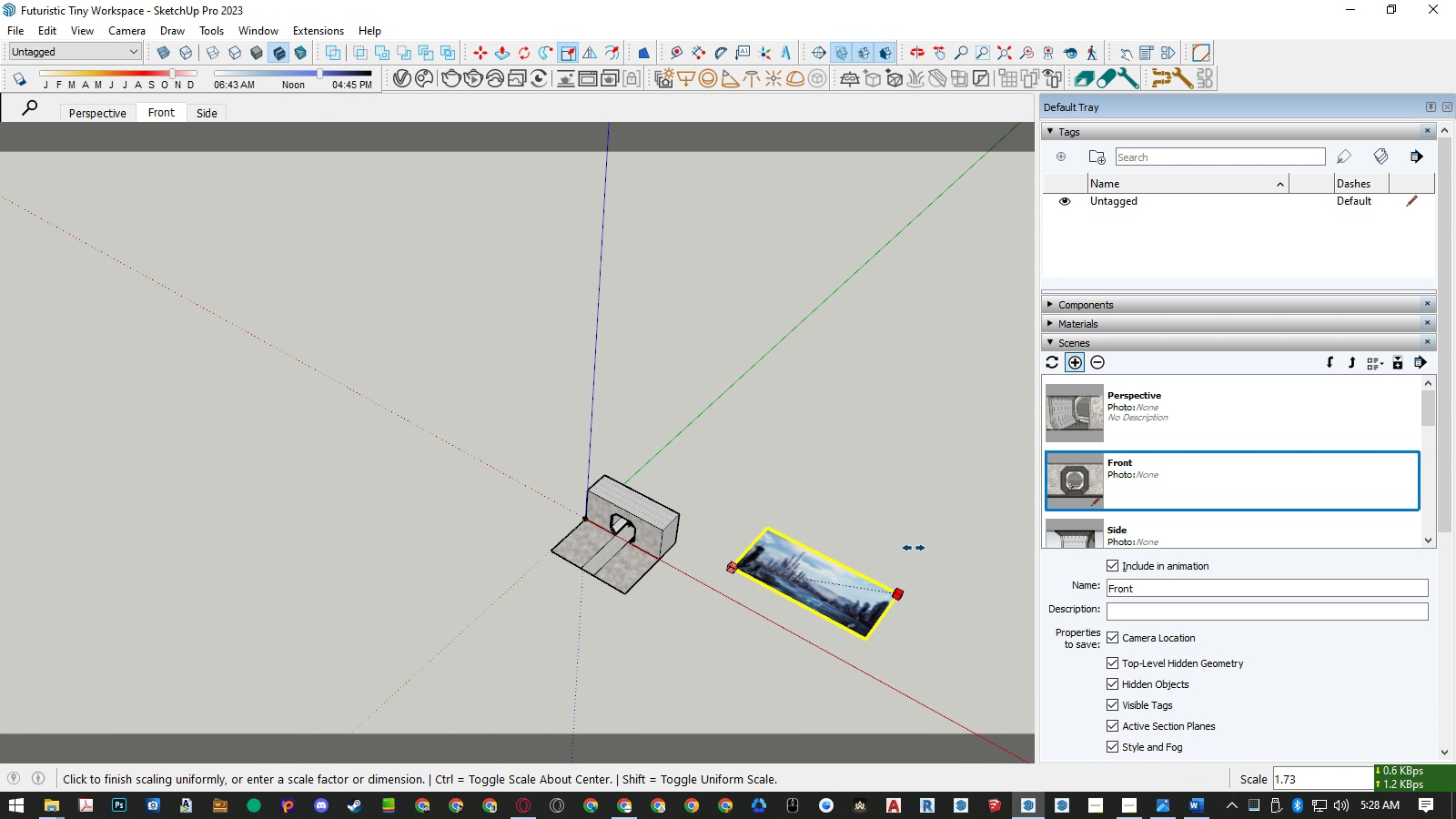 
key(Numpad1)
 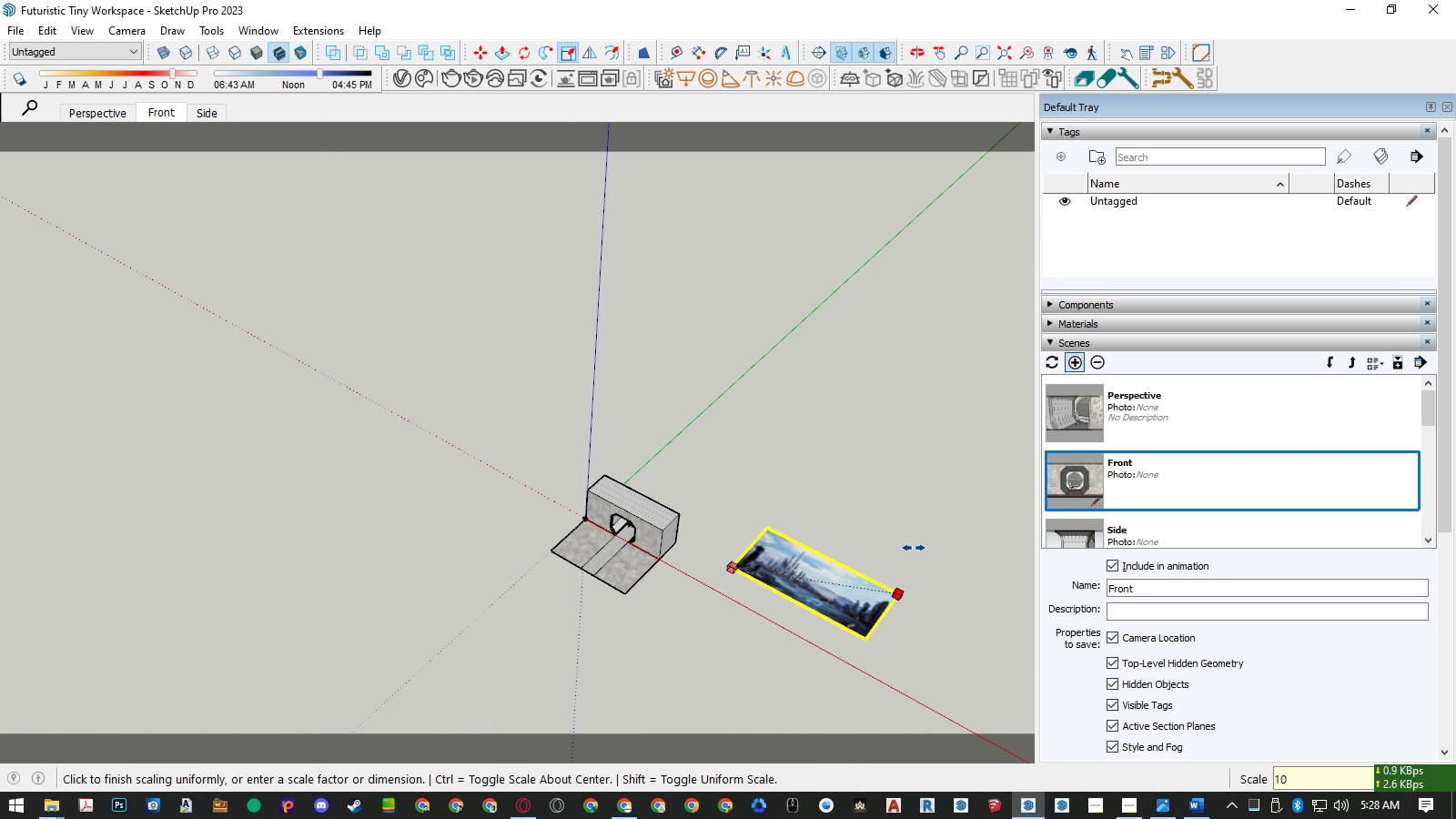 
key(Numpad0)
 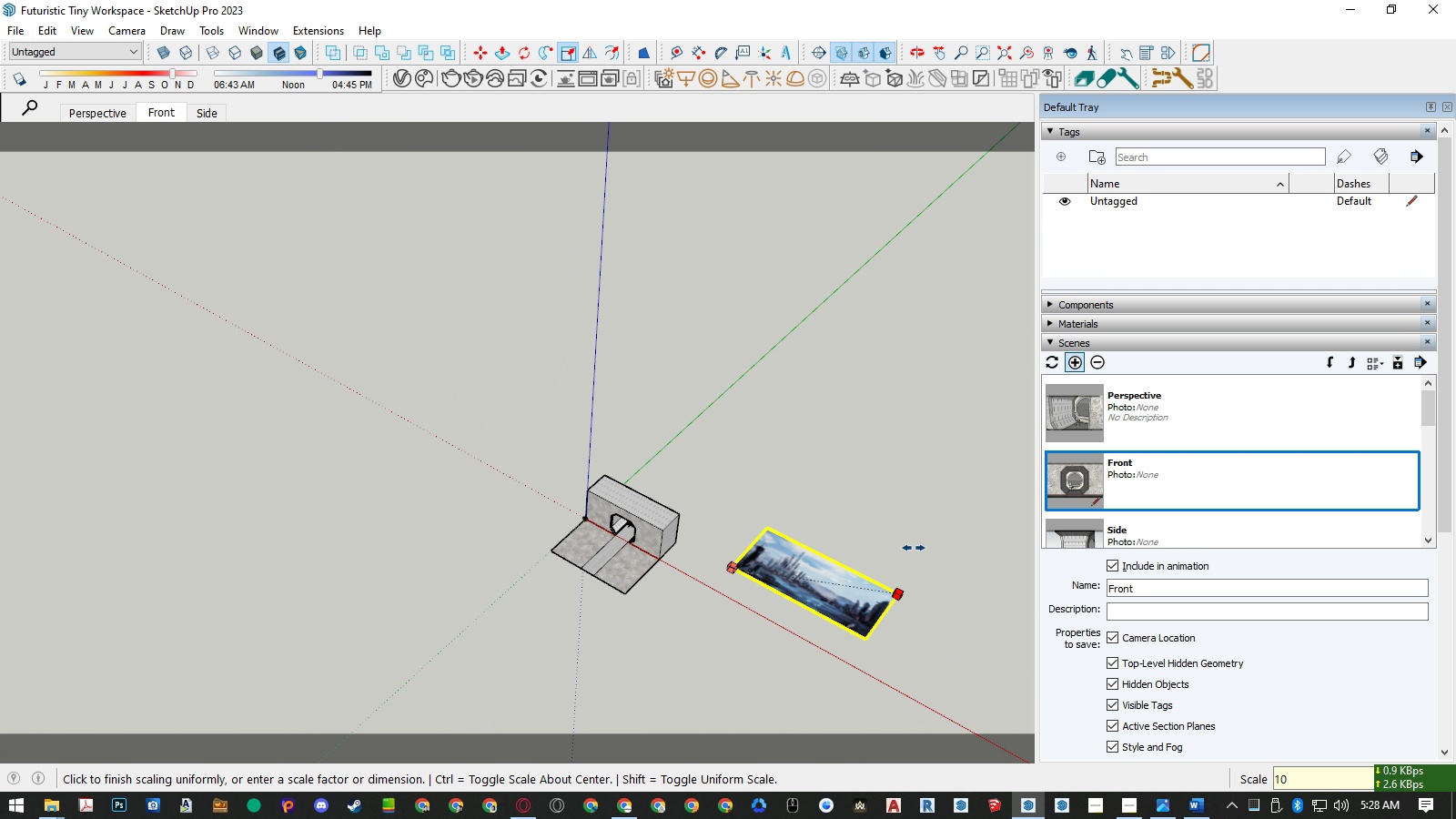 
key(NumpadEnter)
 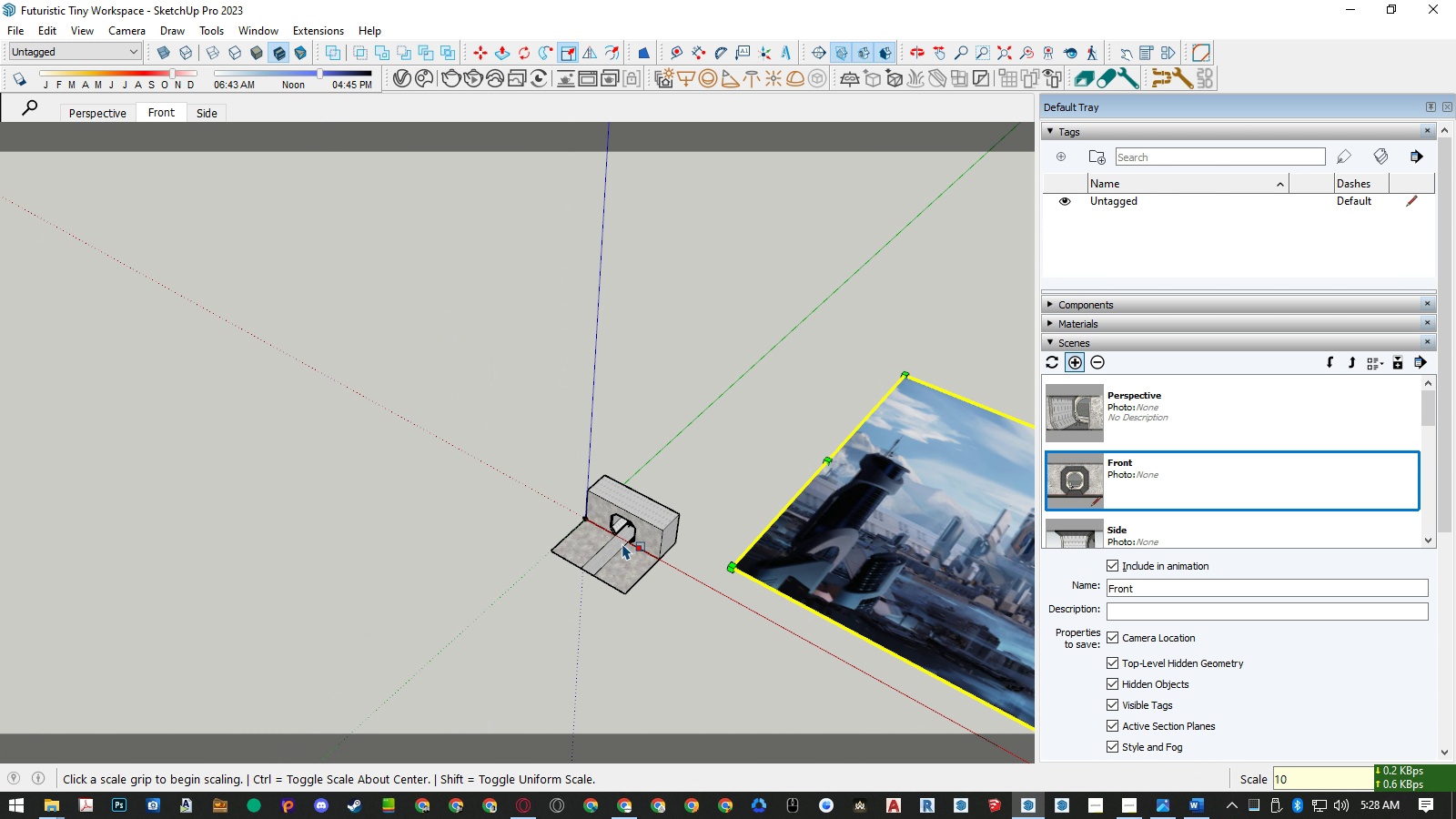 
key(Space)
 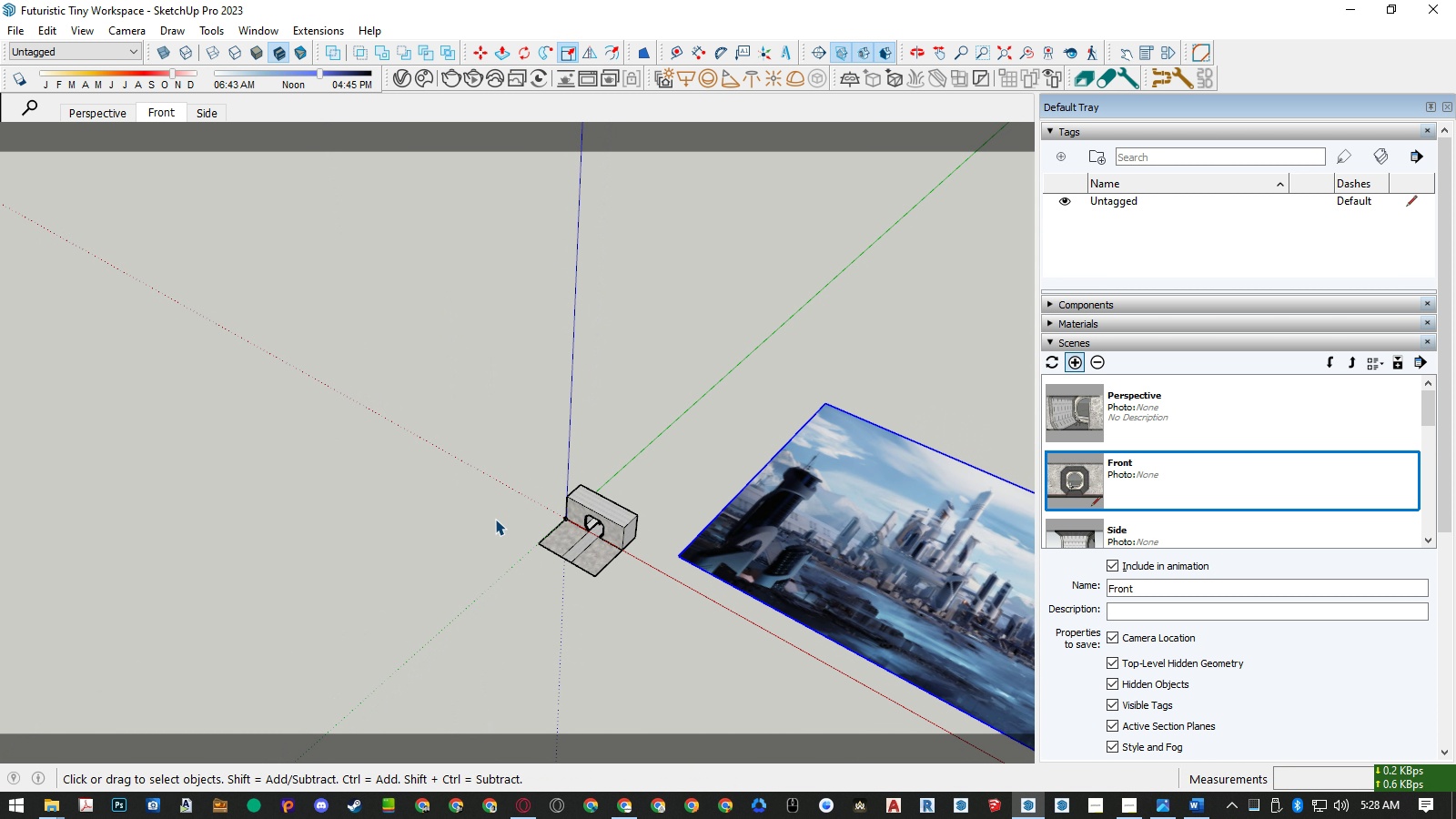 
scroll: coordinate [495, 518], scroll_direction: down, amount: 17.0
 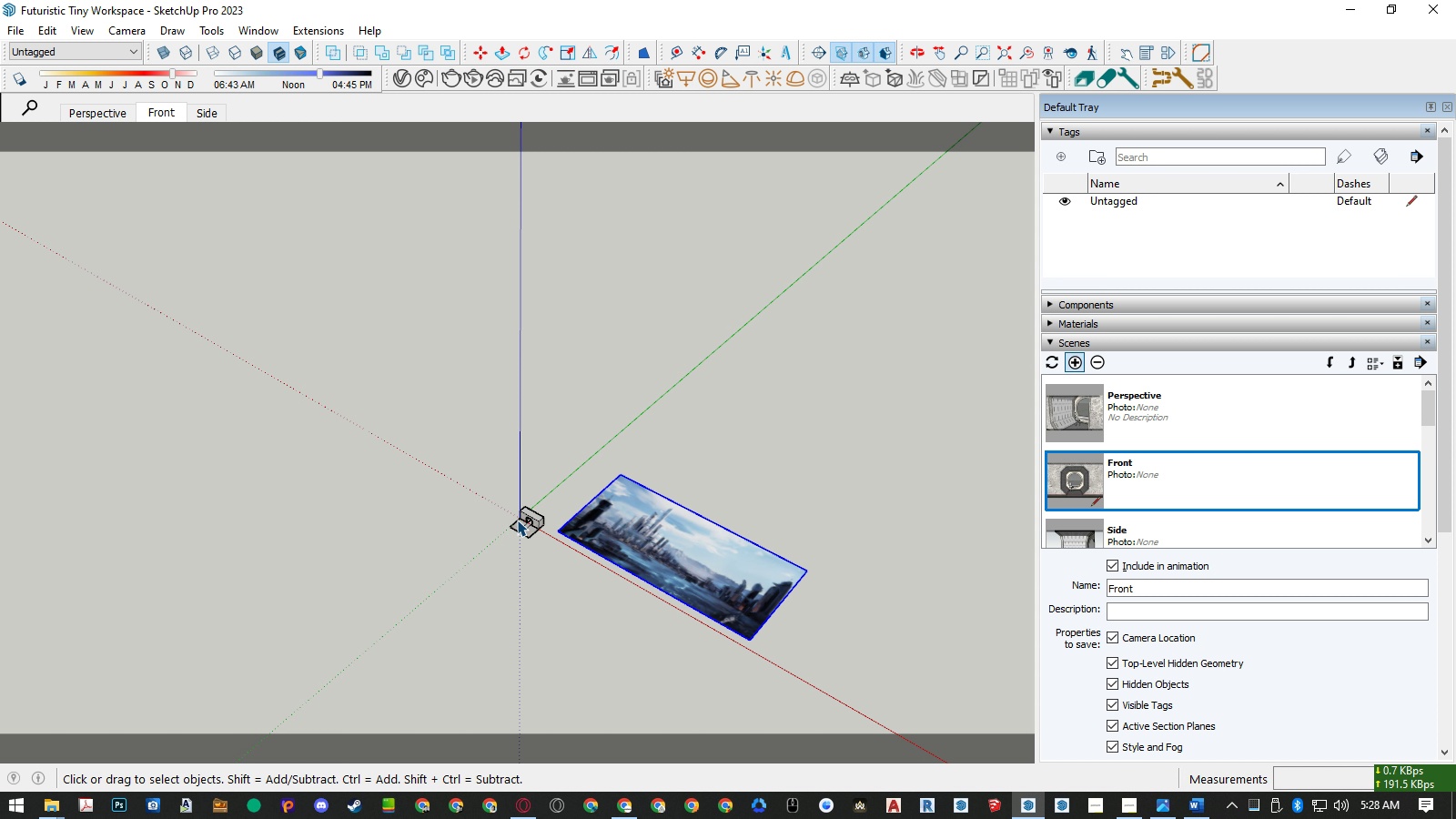 
key(Shift+X)
 